 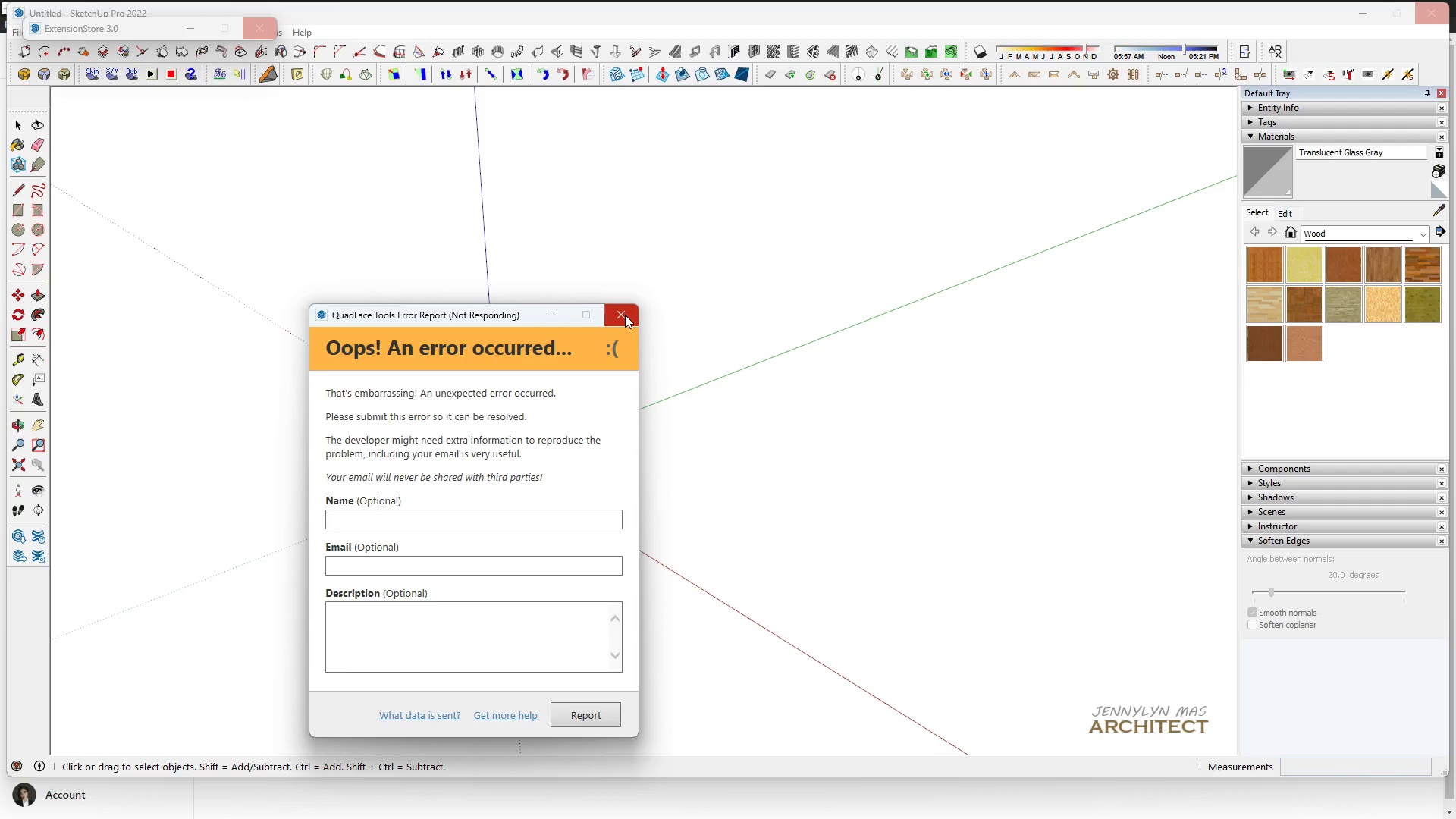 
left_click([268, 27])
 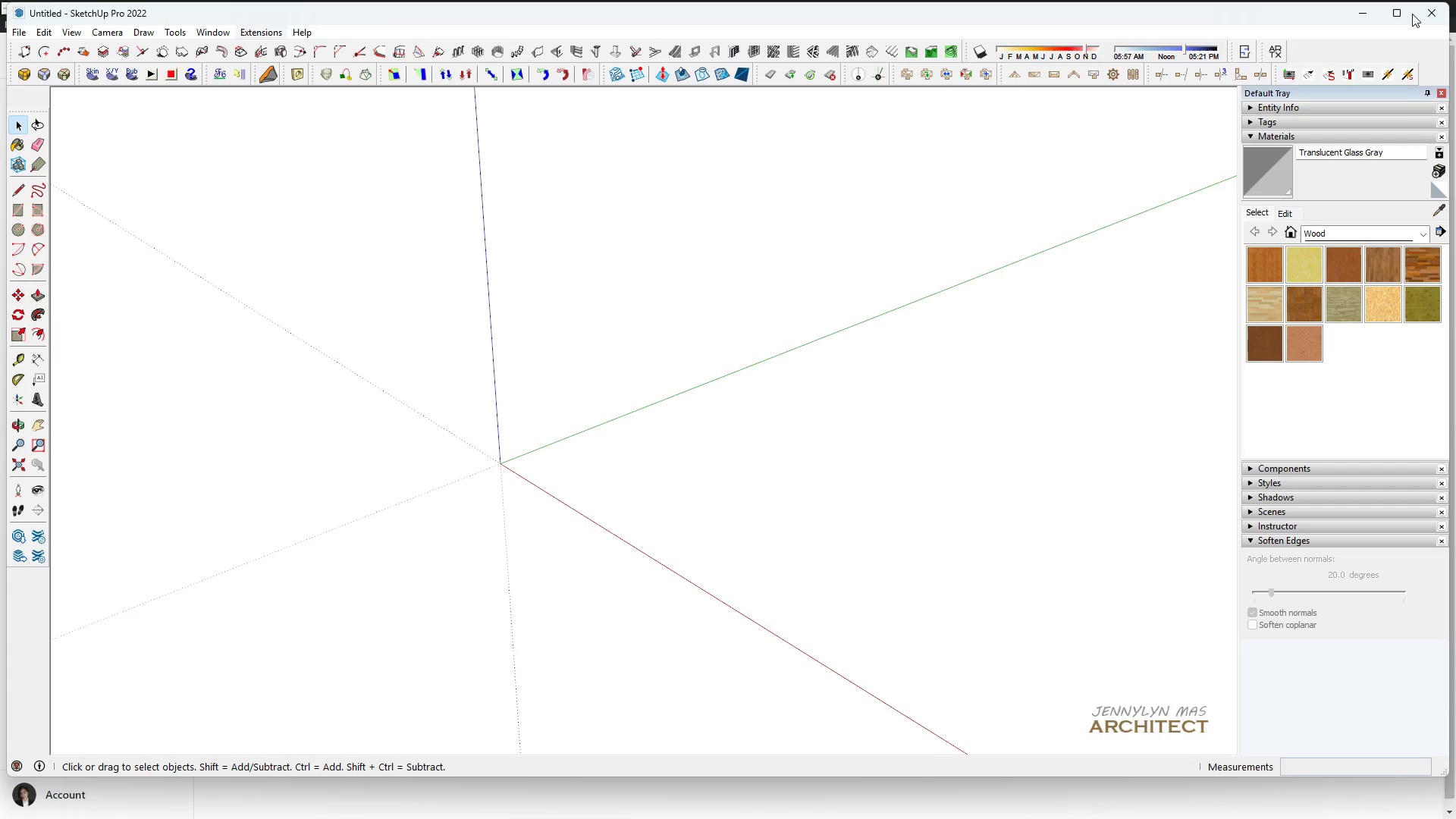 
left_click([1403, 12])
 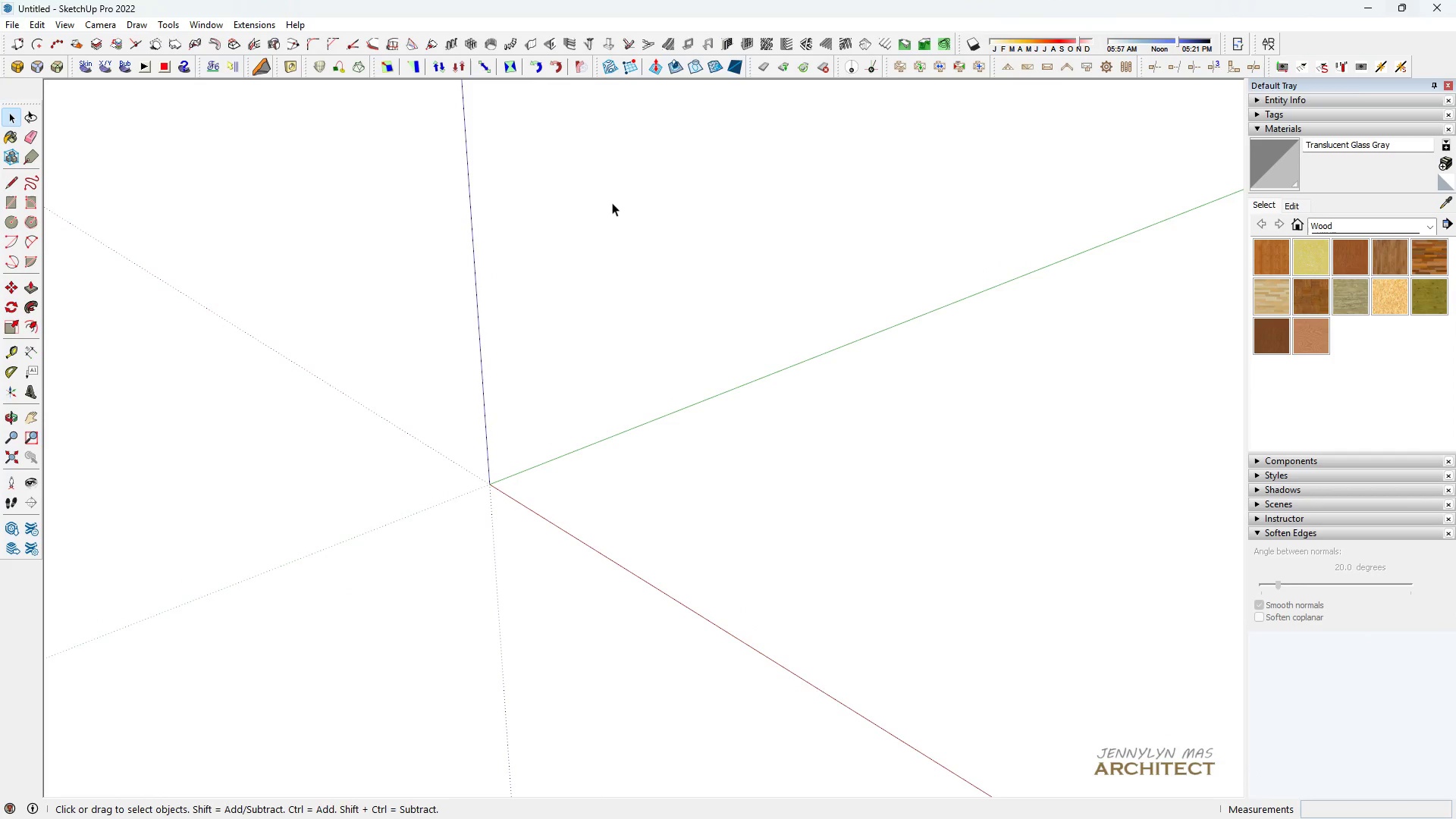 
left_click([532, 213])
 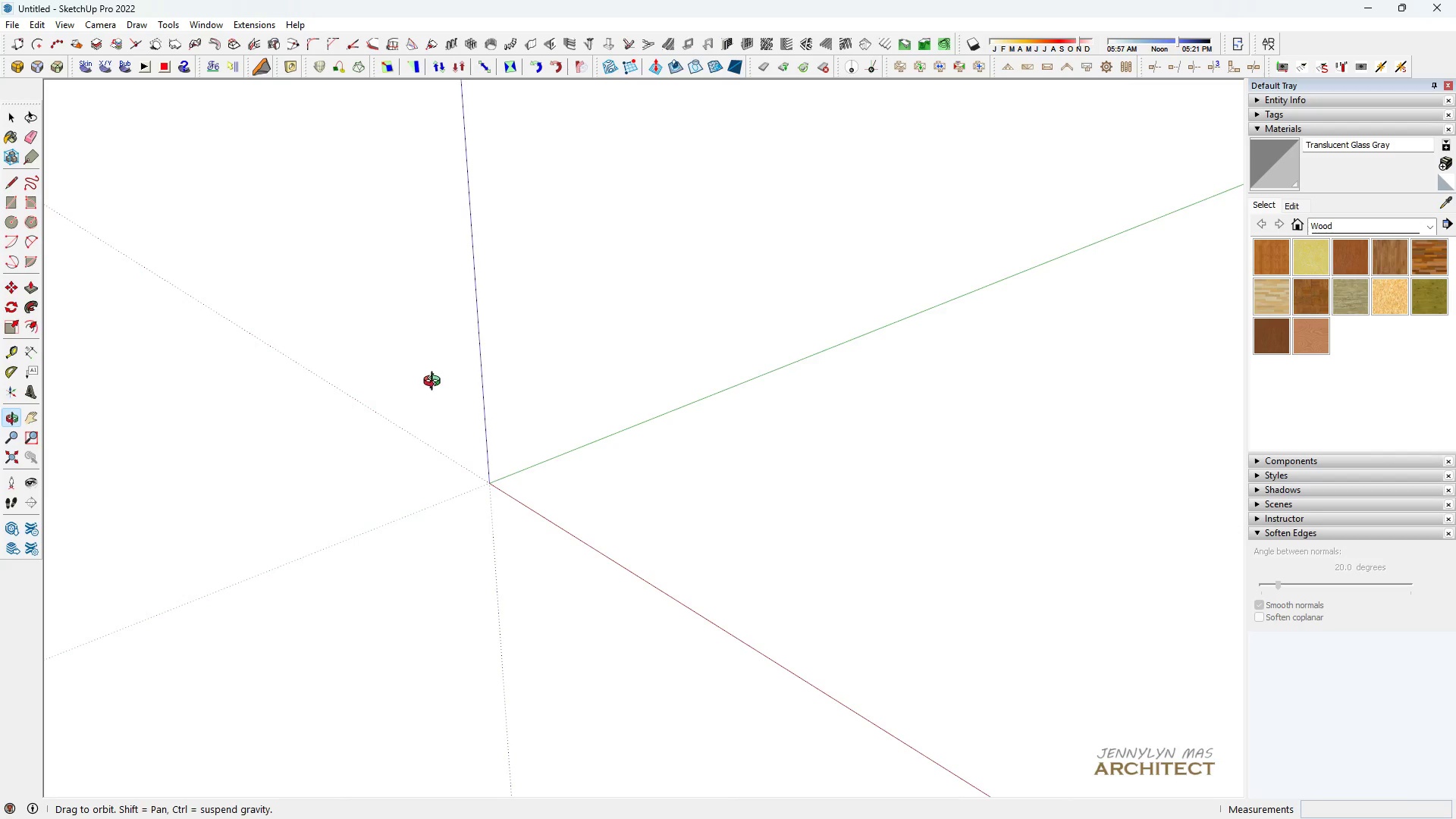 
scroll: coordinate [431, 441], scroll_direction: down, amount: 1.0
 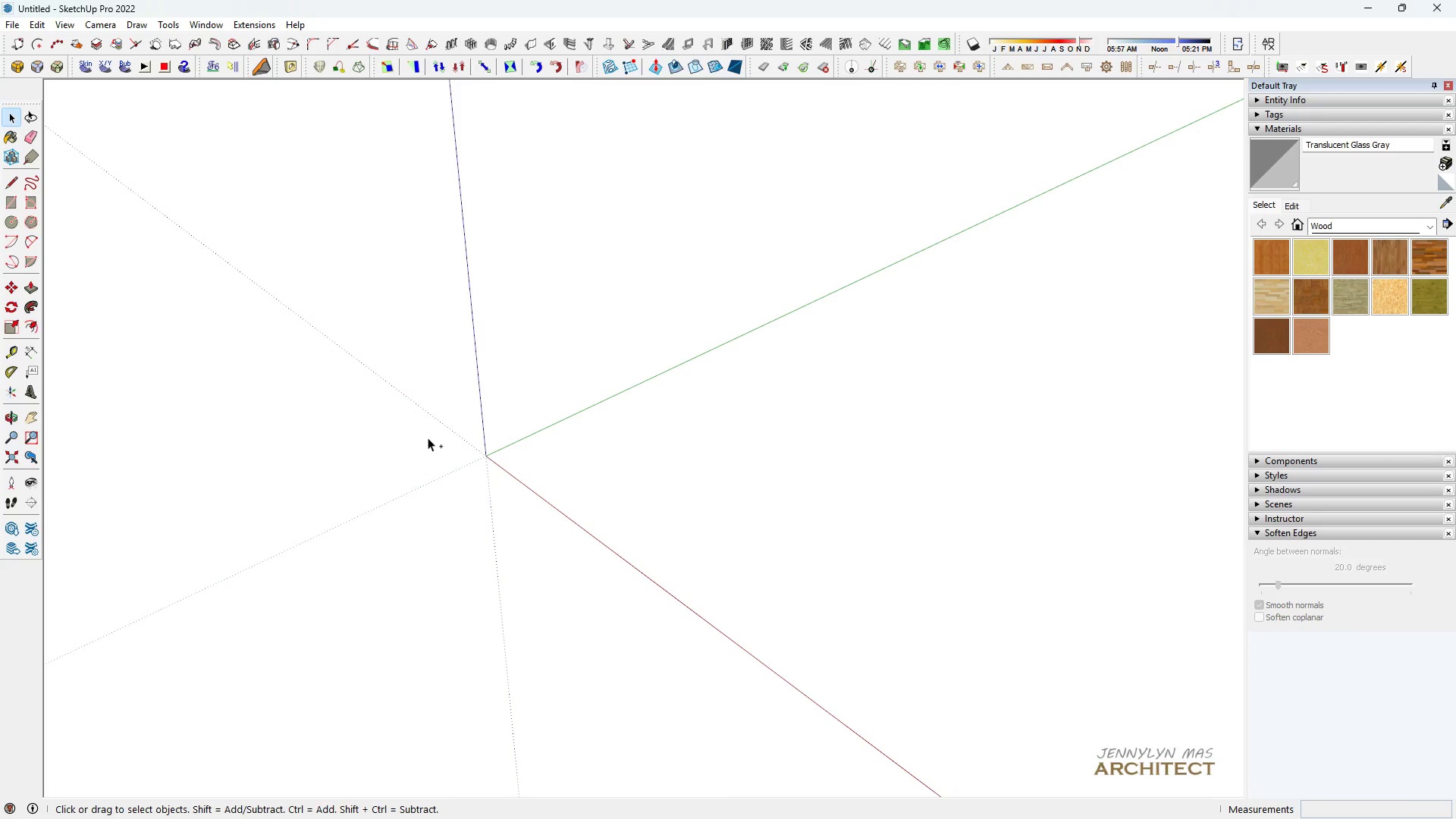 
key(Control+ControlLeft)
 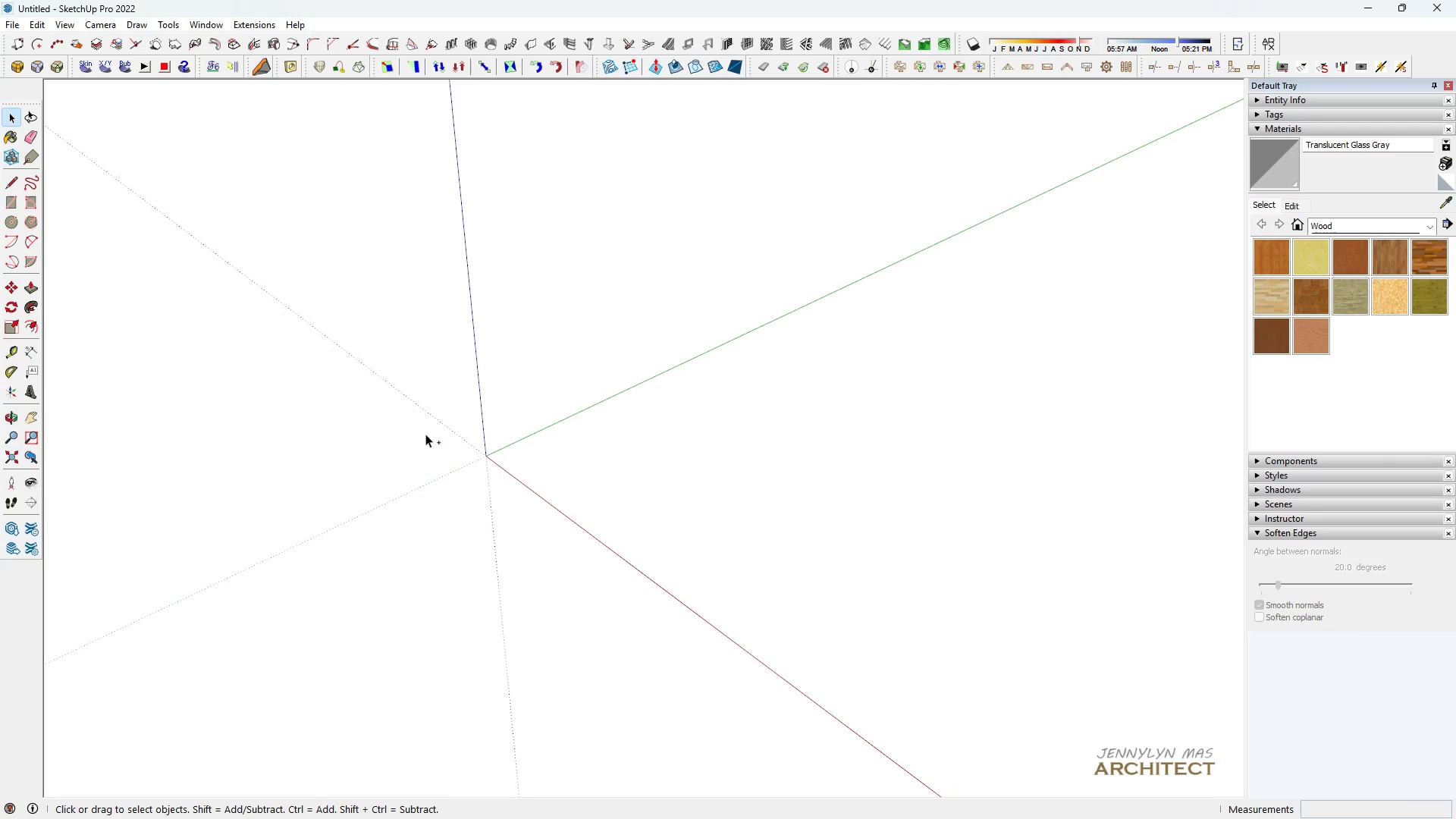 
key(Control+S)
 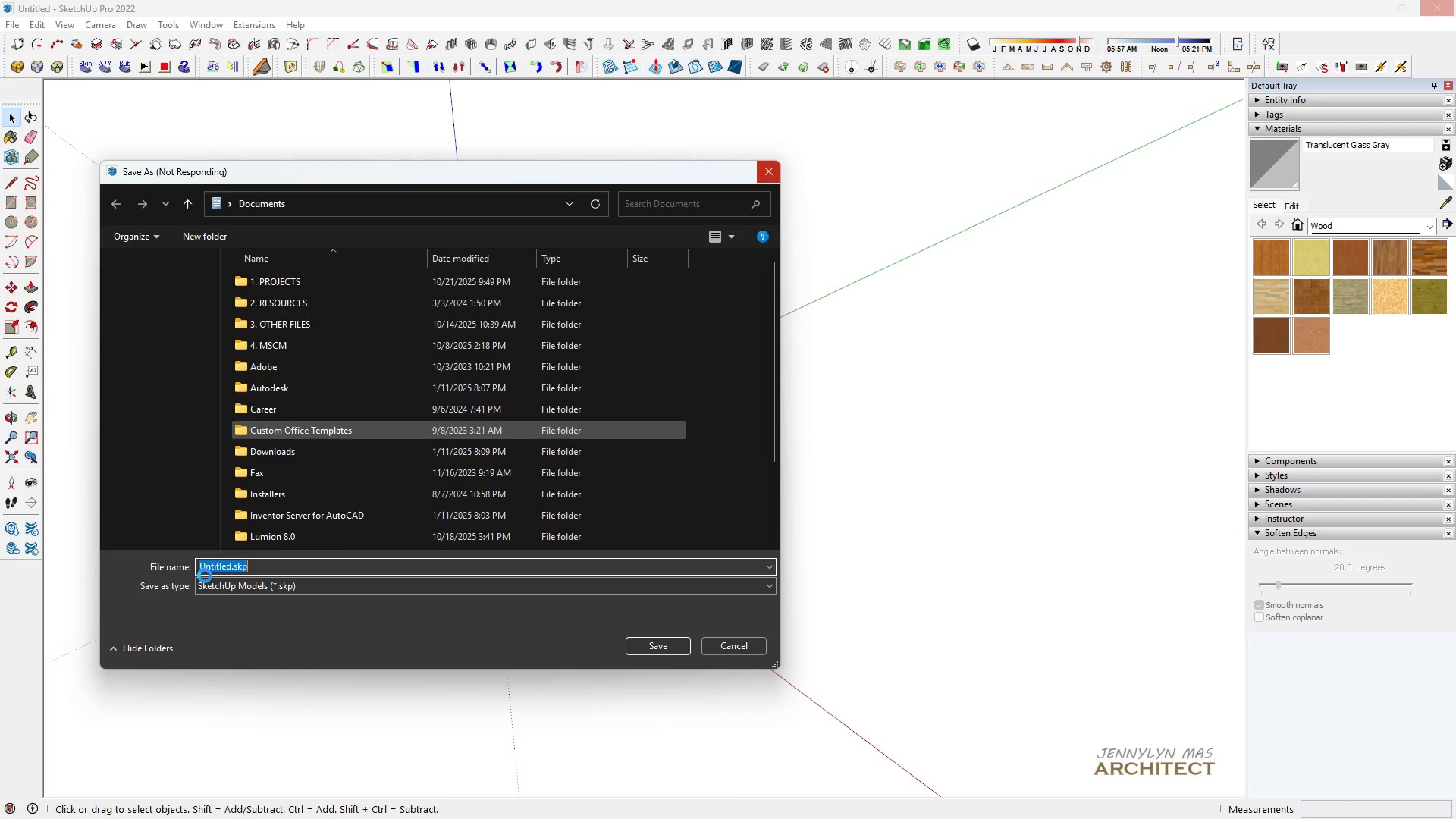 
wait(23.41)
 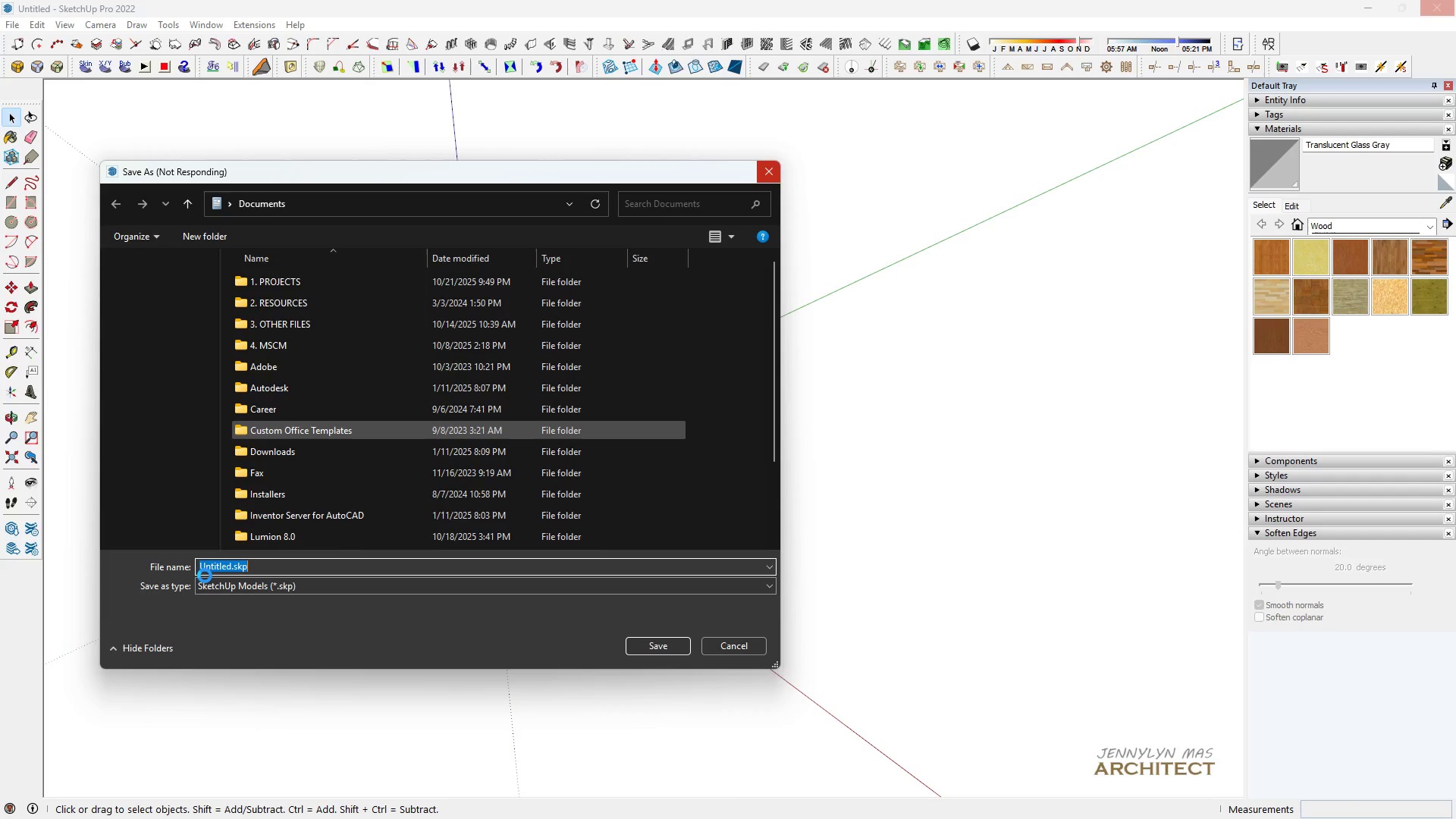 
key(Control+V)
 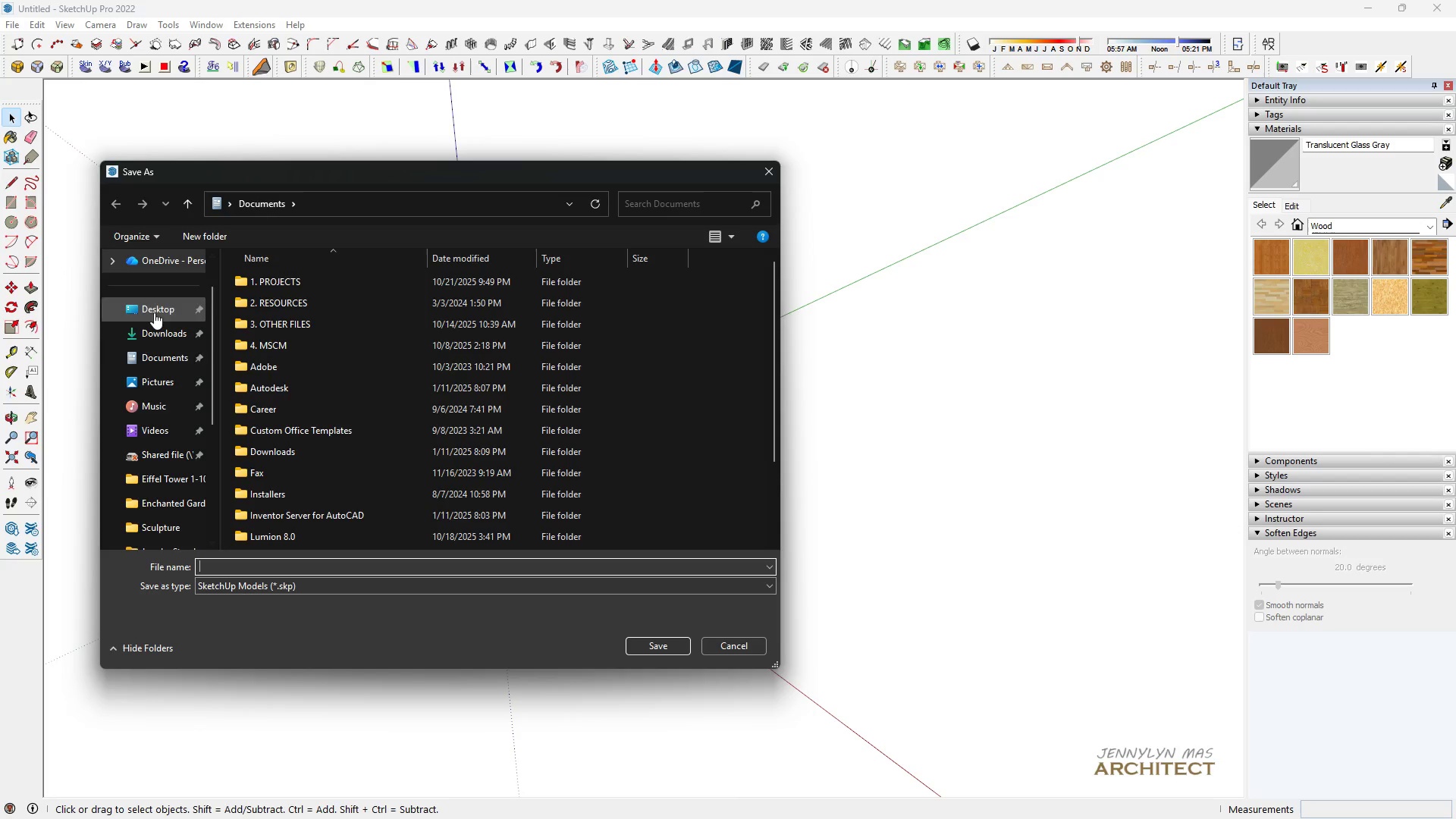 
left_click([146, 331])
 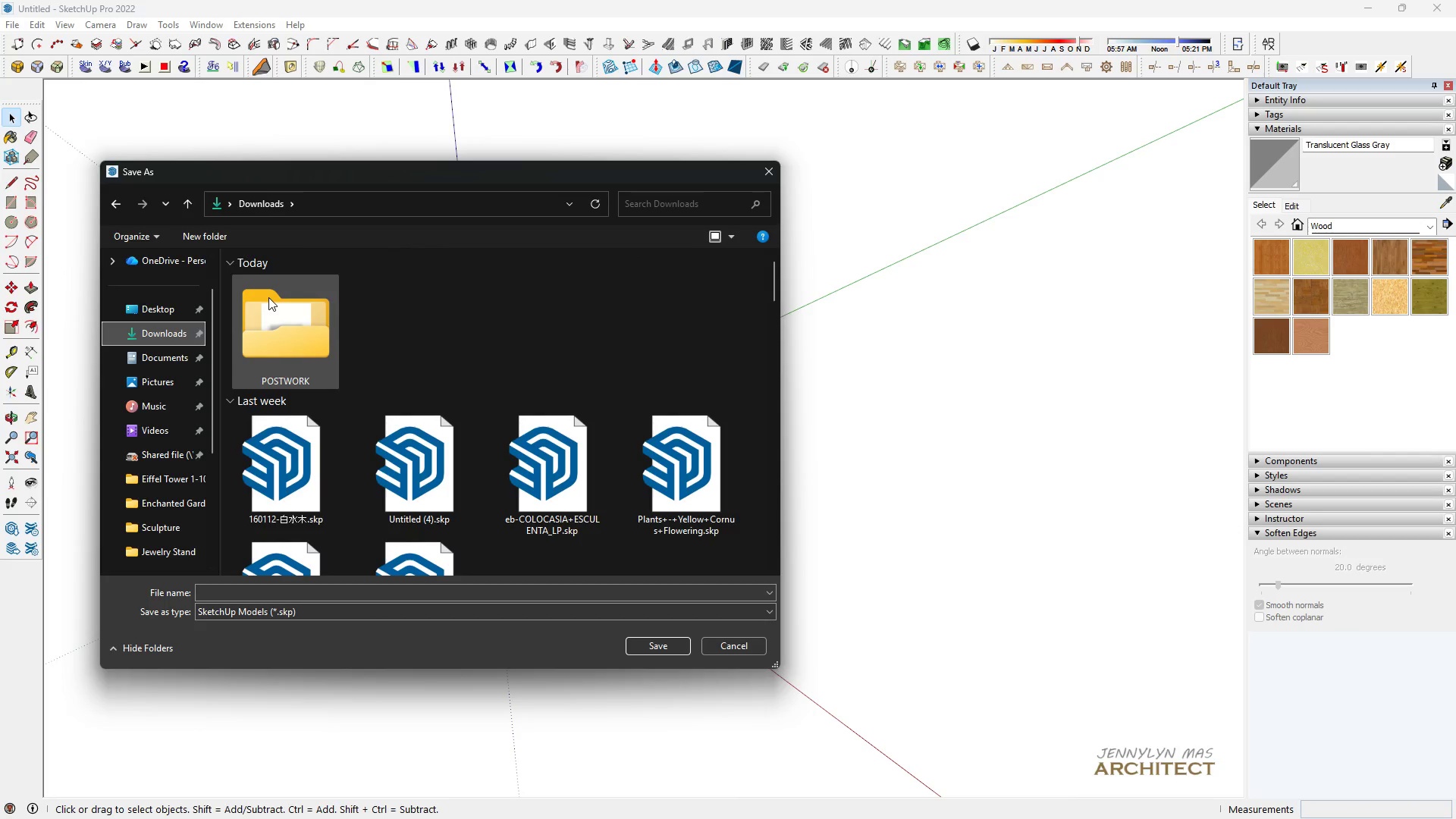 
double_click([268, 297])
 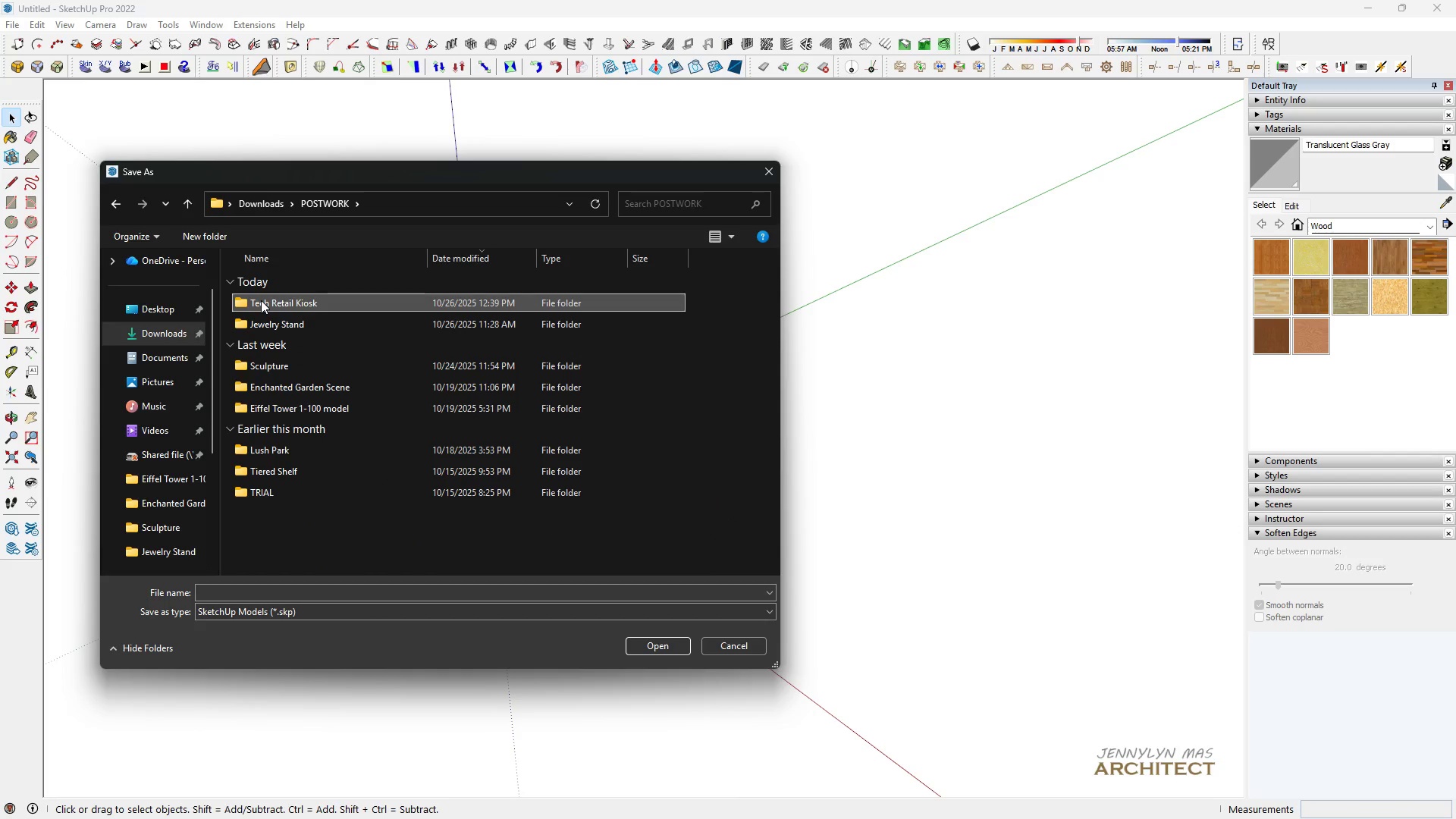 
double_click([261, 300])
 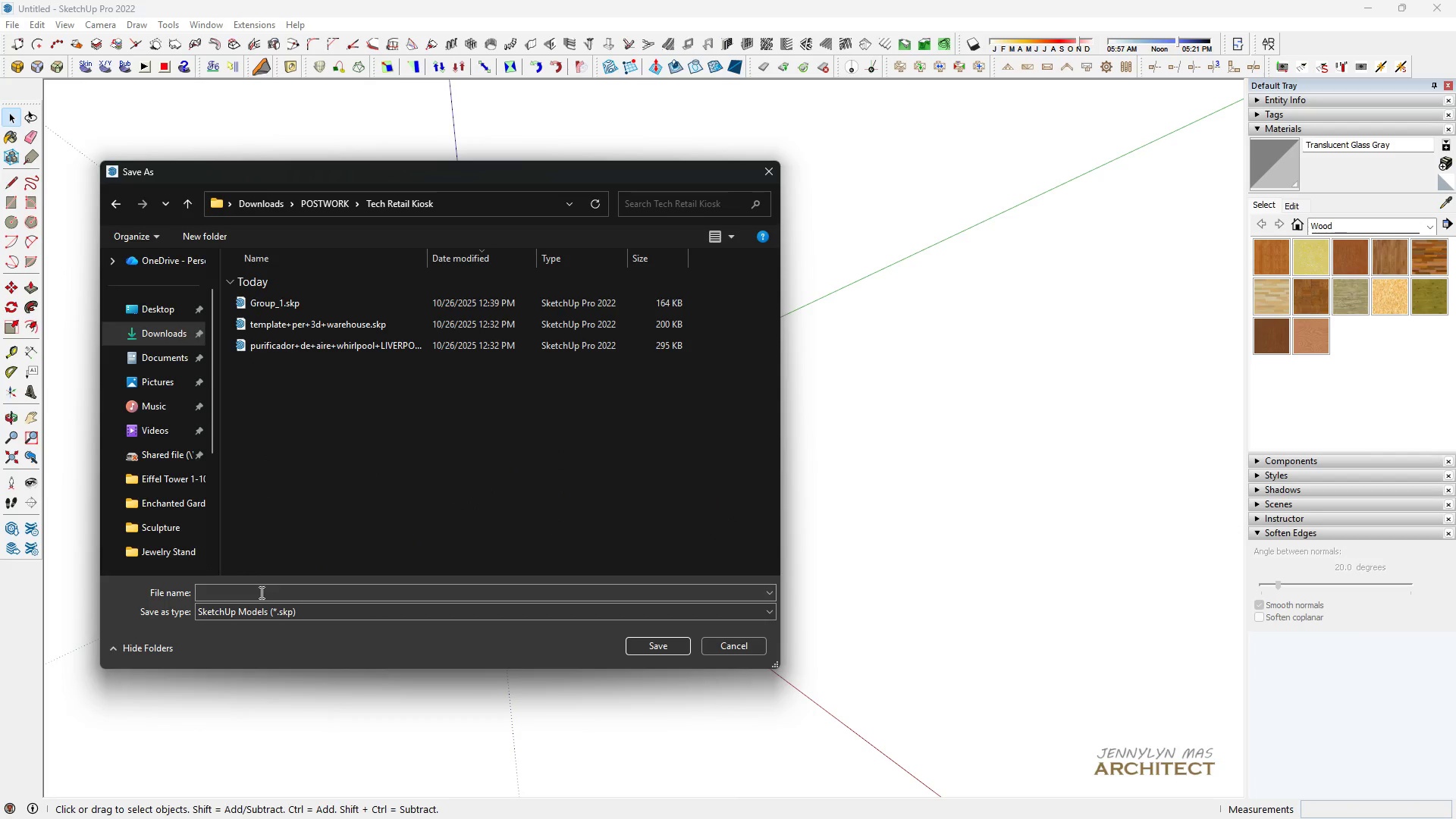 
left_click([260, 595])
 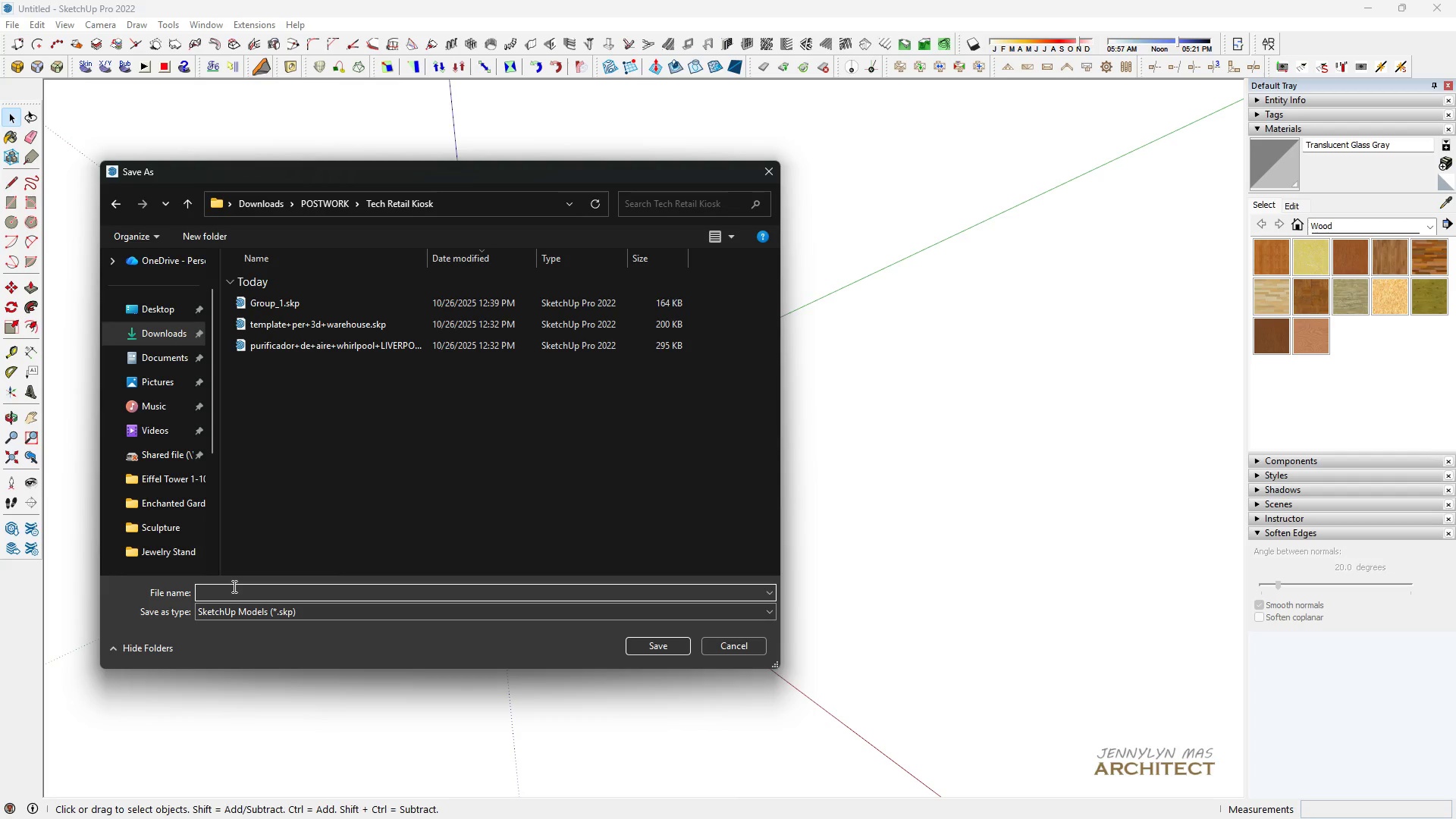 
type(Retail Kisok)
key(Backspace)
key(Backspace)
key(Backspace)
type(osk for Smart Home Devices)
 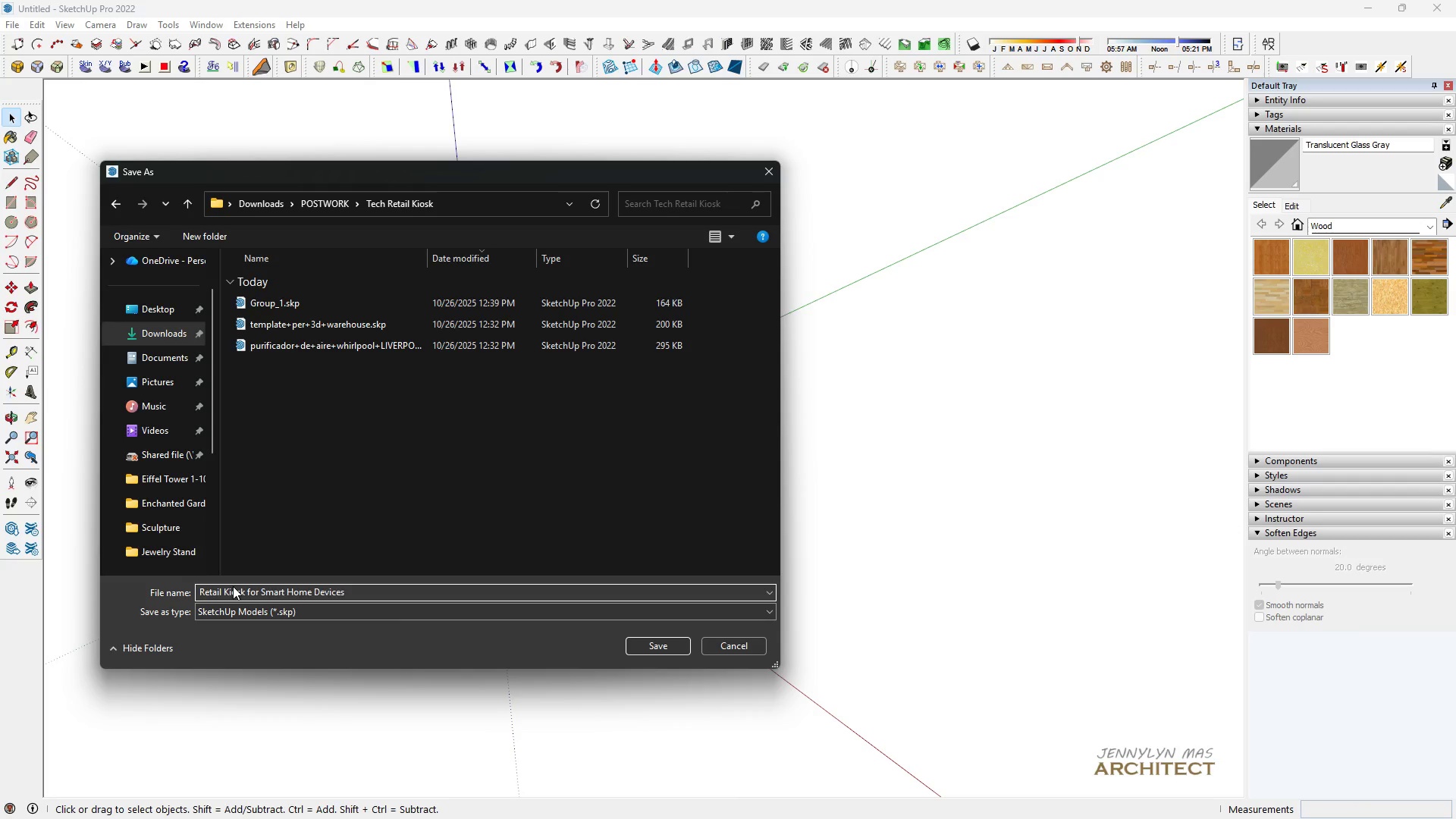 
key(Enter)
 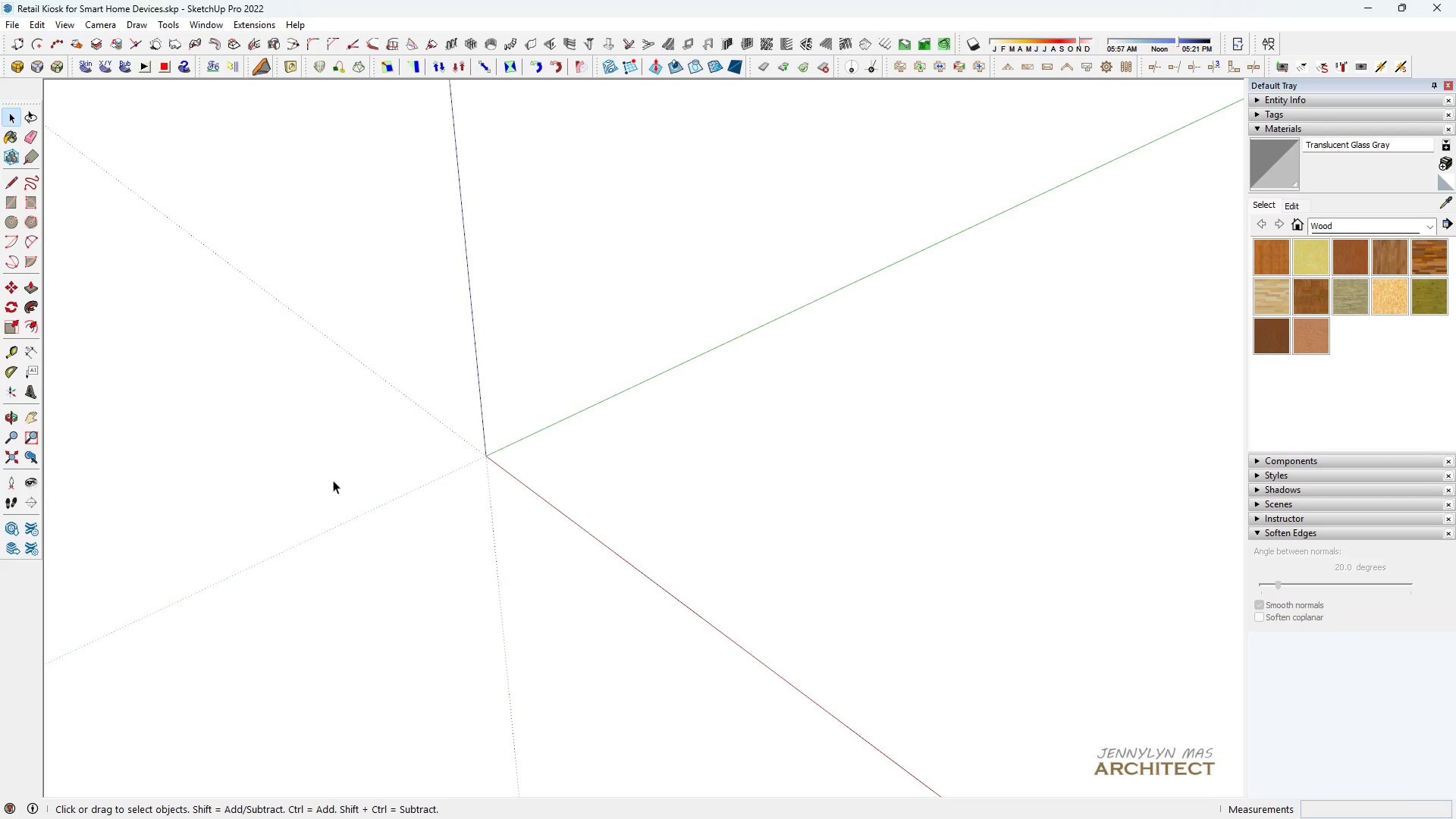 
scroll: coordinate [425, 444], scroll_direction: up, amount: 8.0
 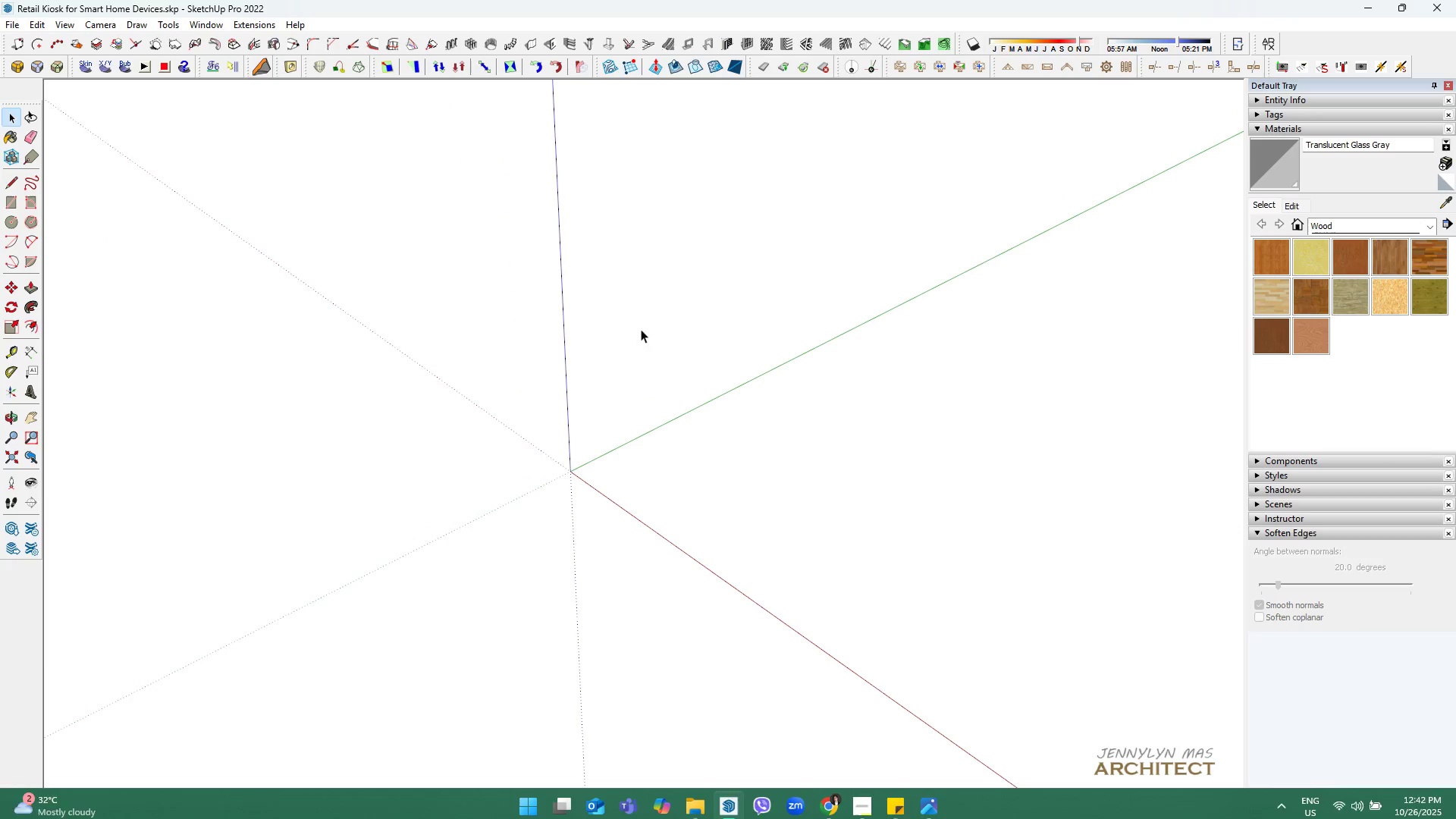 
left_click([648, 376])
 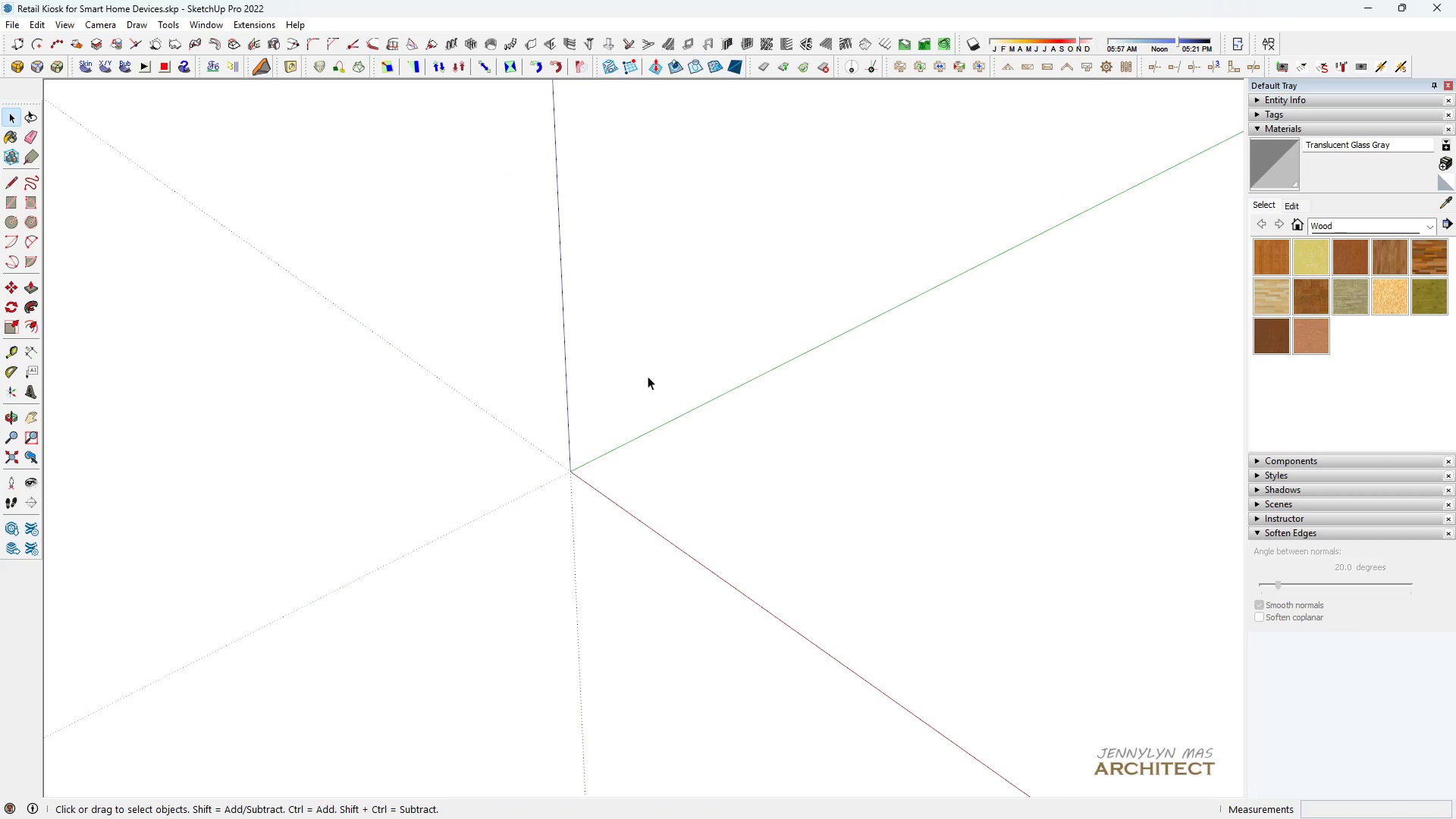 
key(Space)
 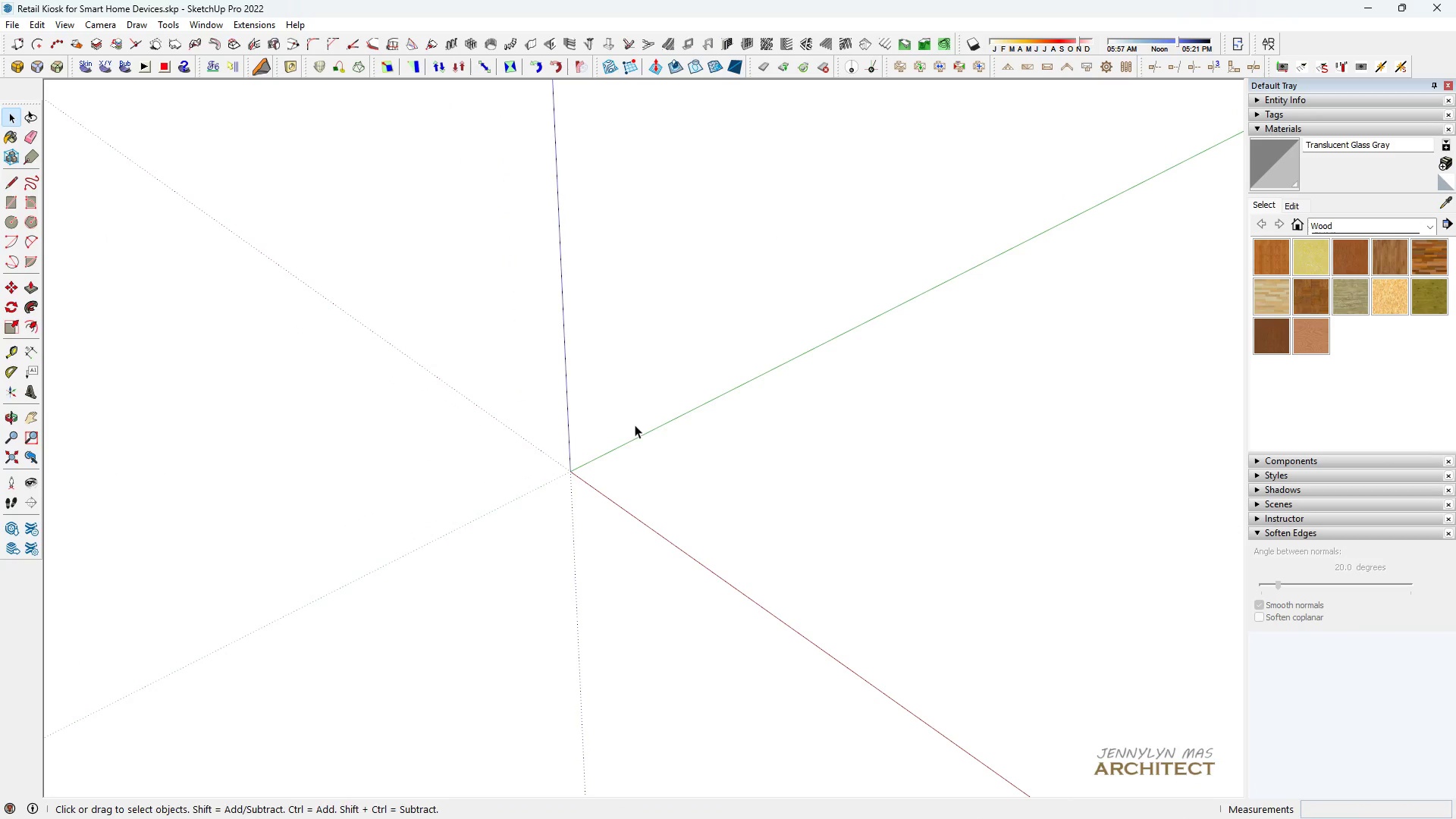 
key(R)
 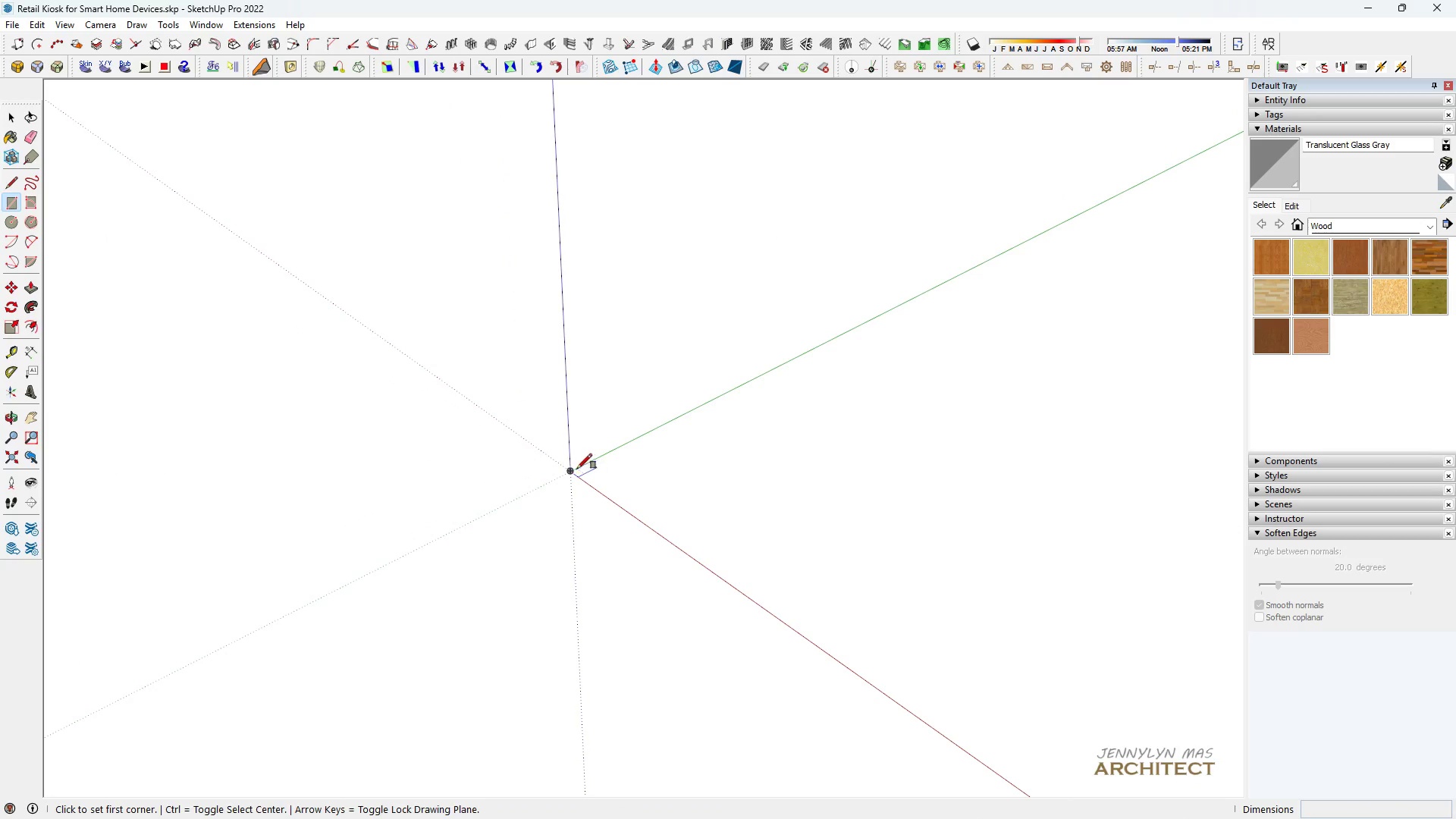 
left_click([575, 468])
 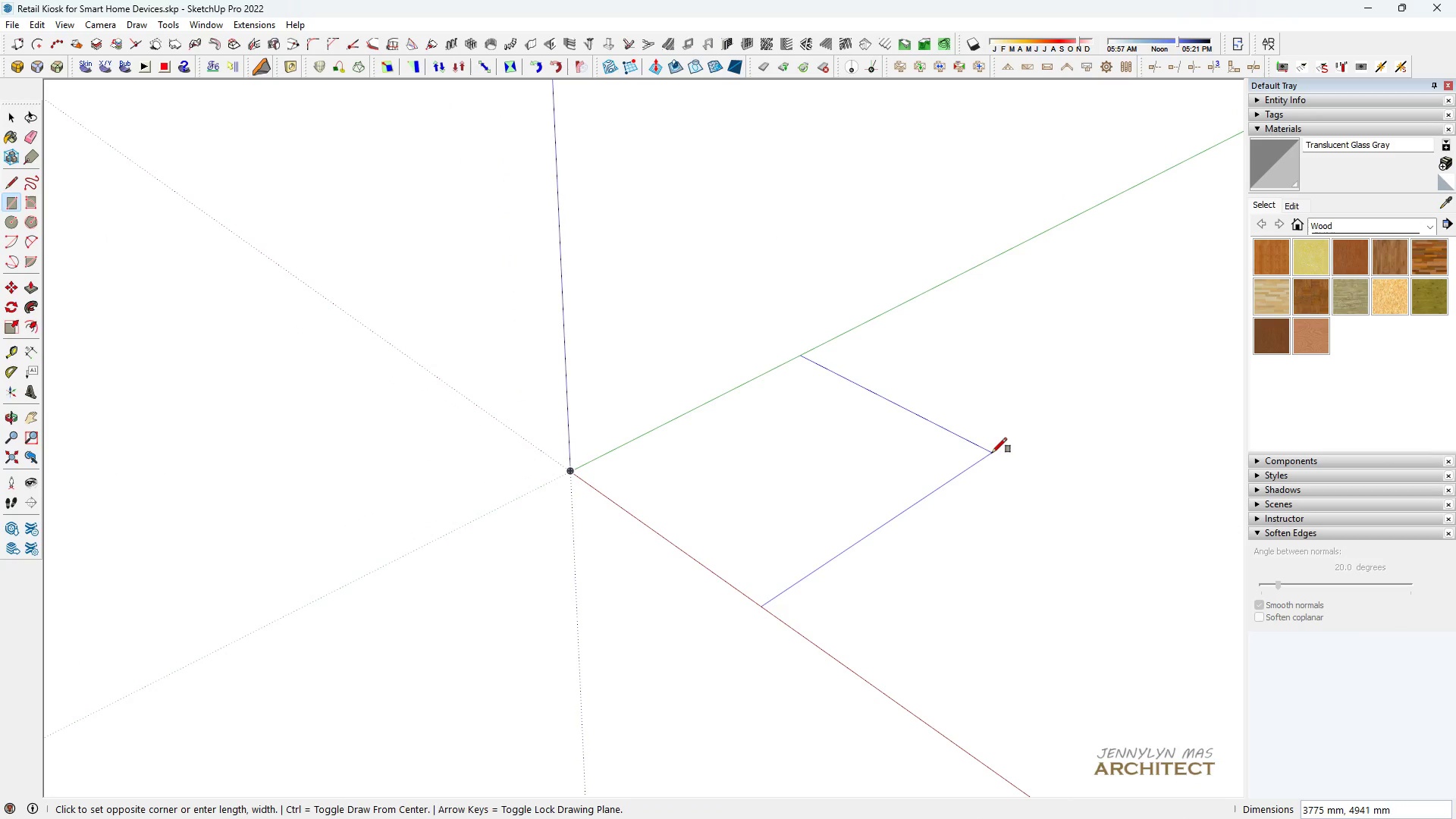 
type(2000,2000)
 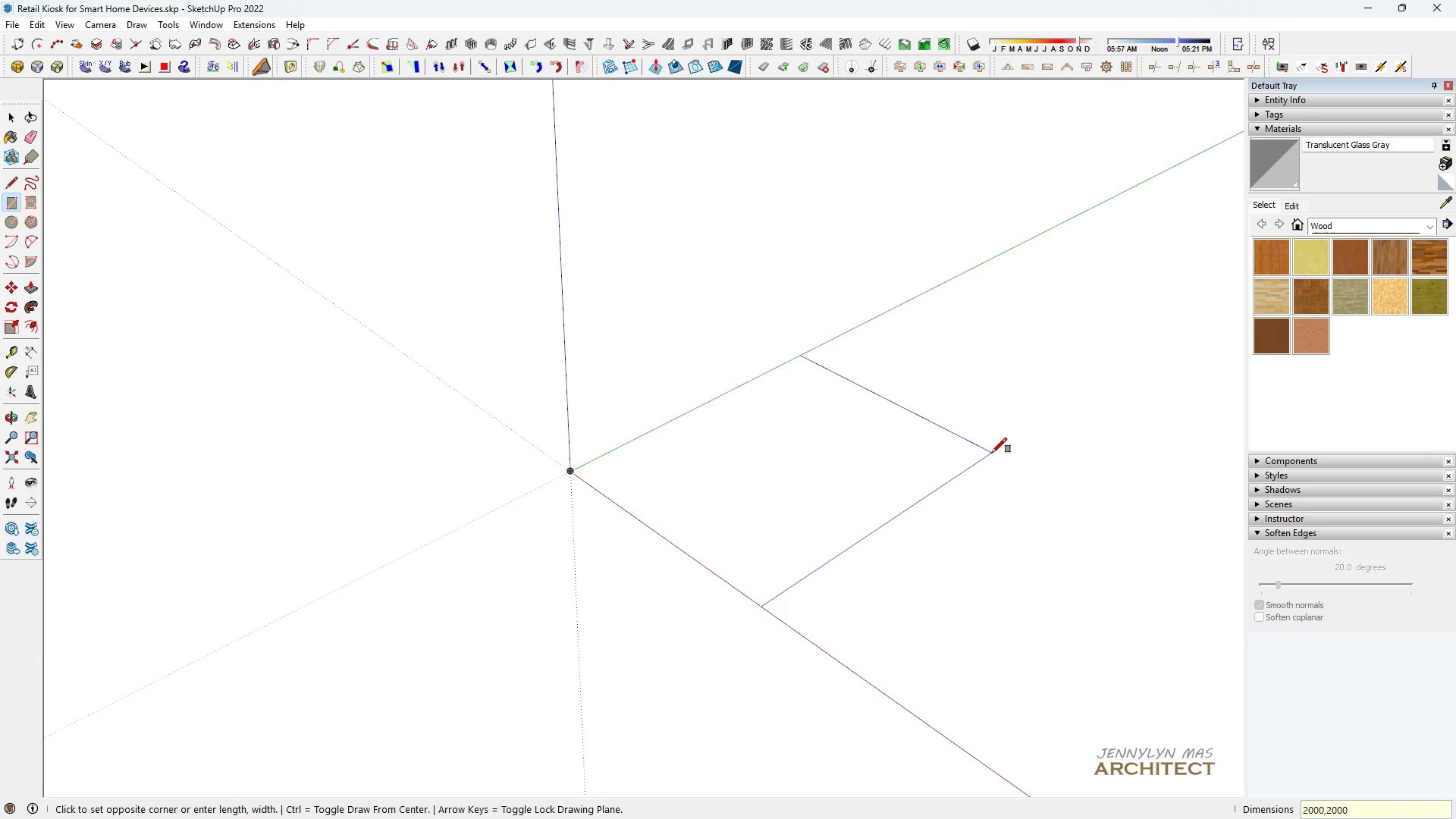 
key(Enter)
 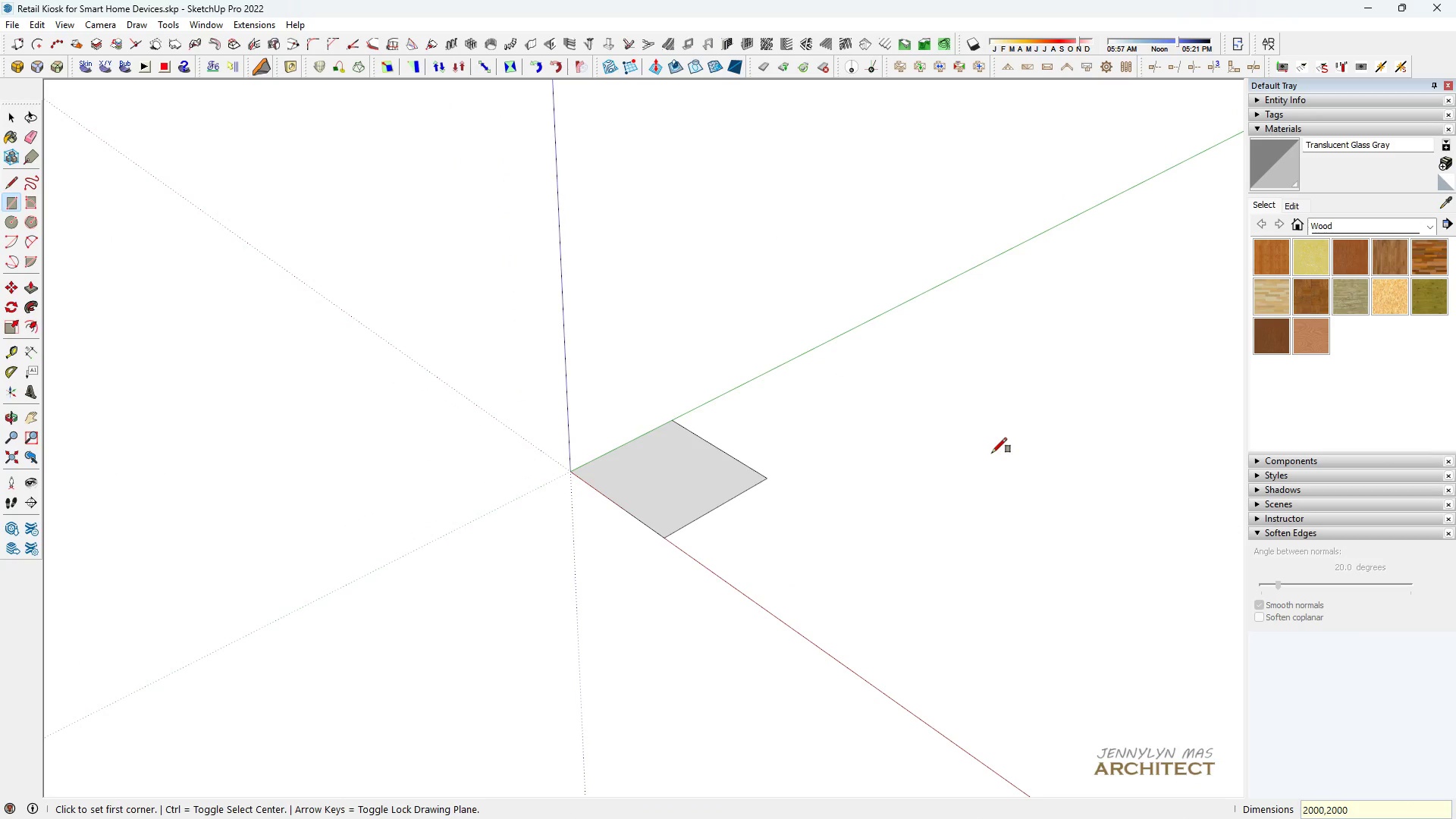 
key(Space)
 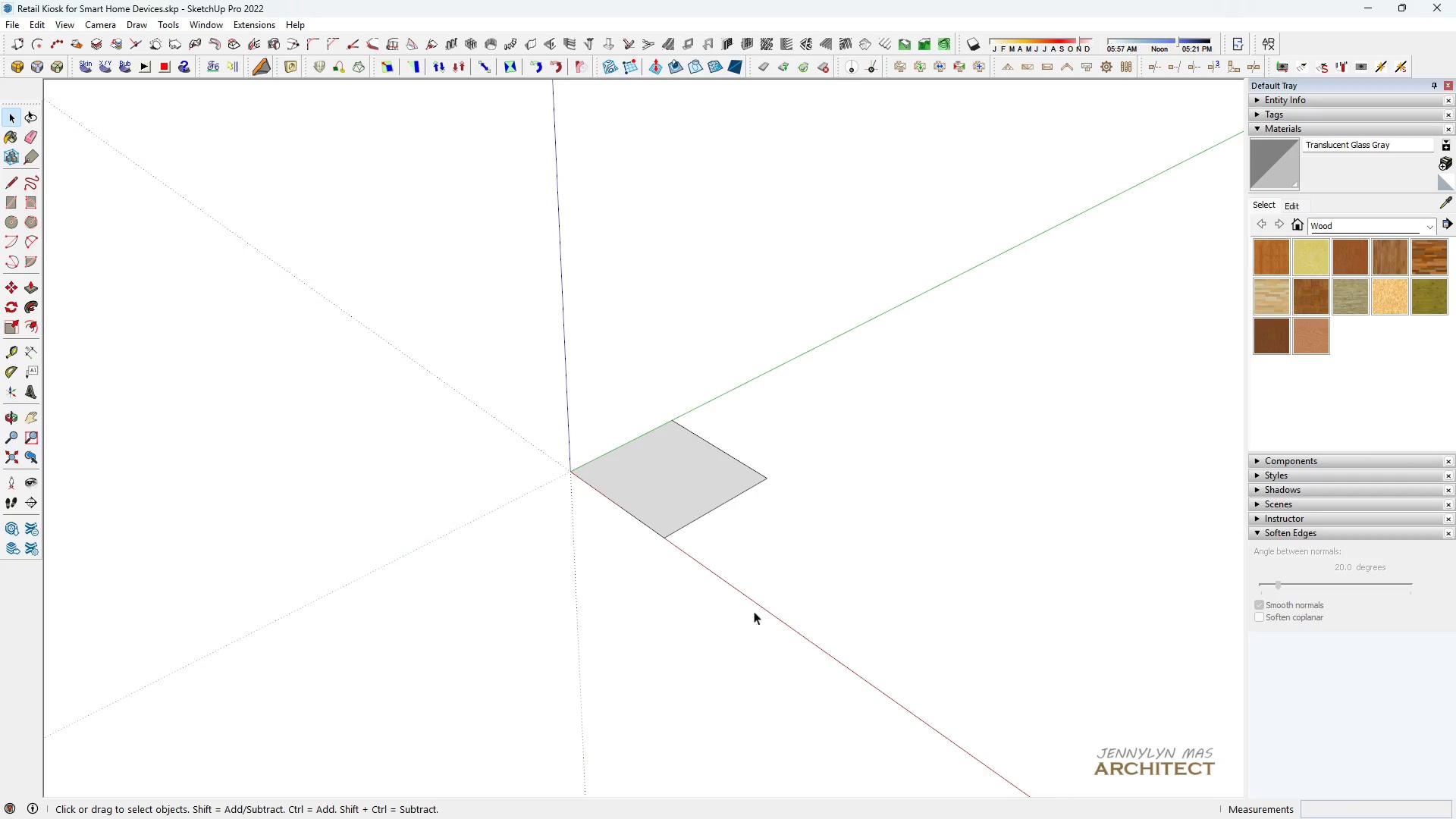 
key(H)
 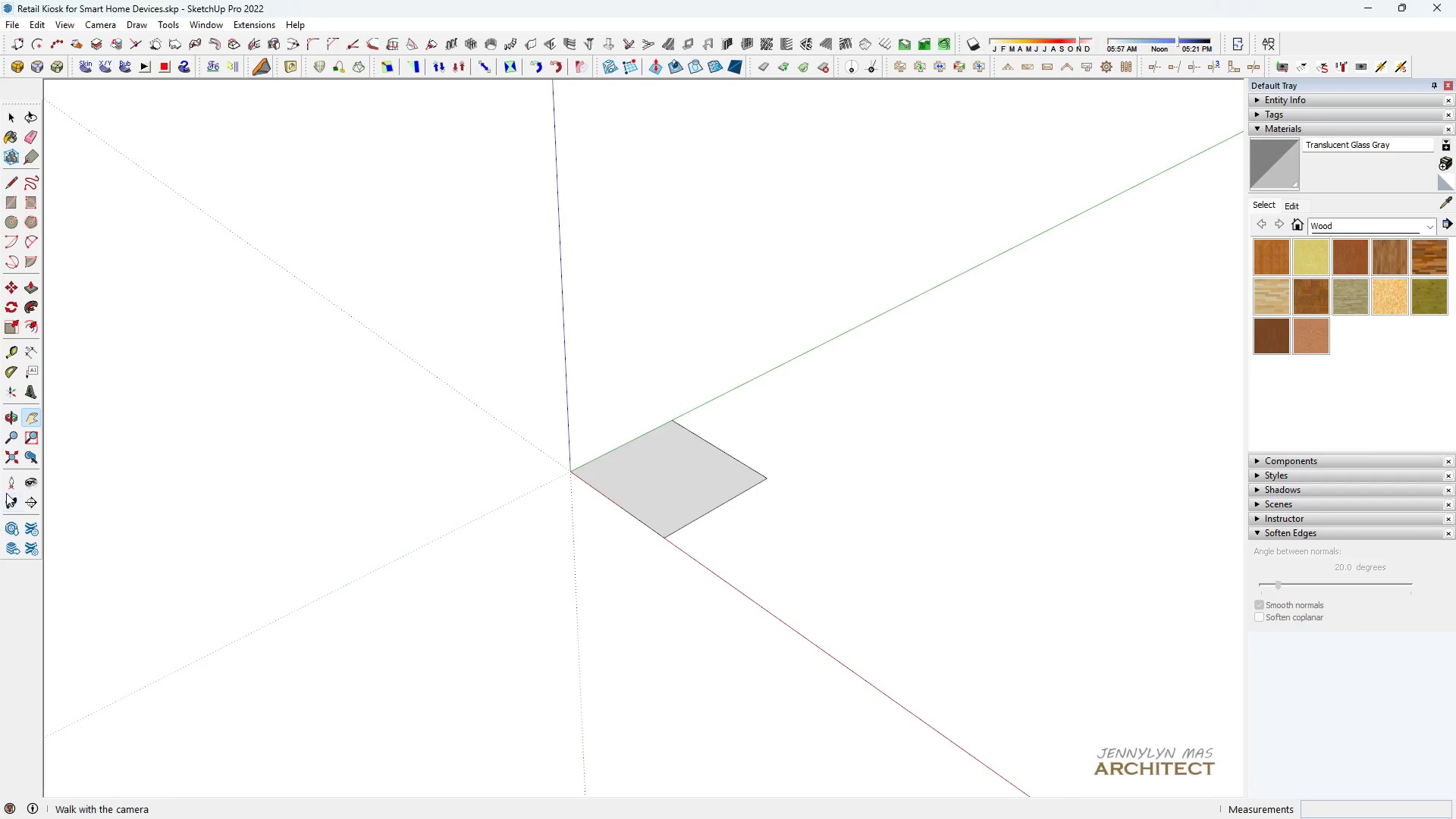 
scroll: coordinate [628, 395], scroll_direction: up, amount: 4.0
 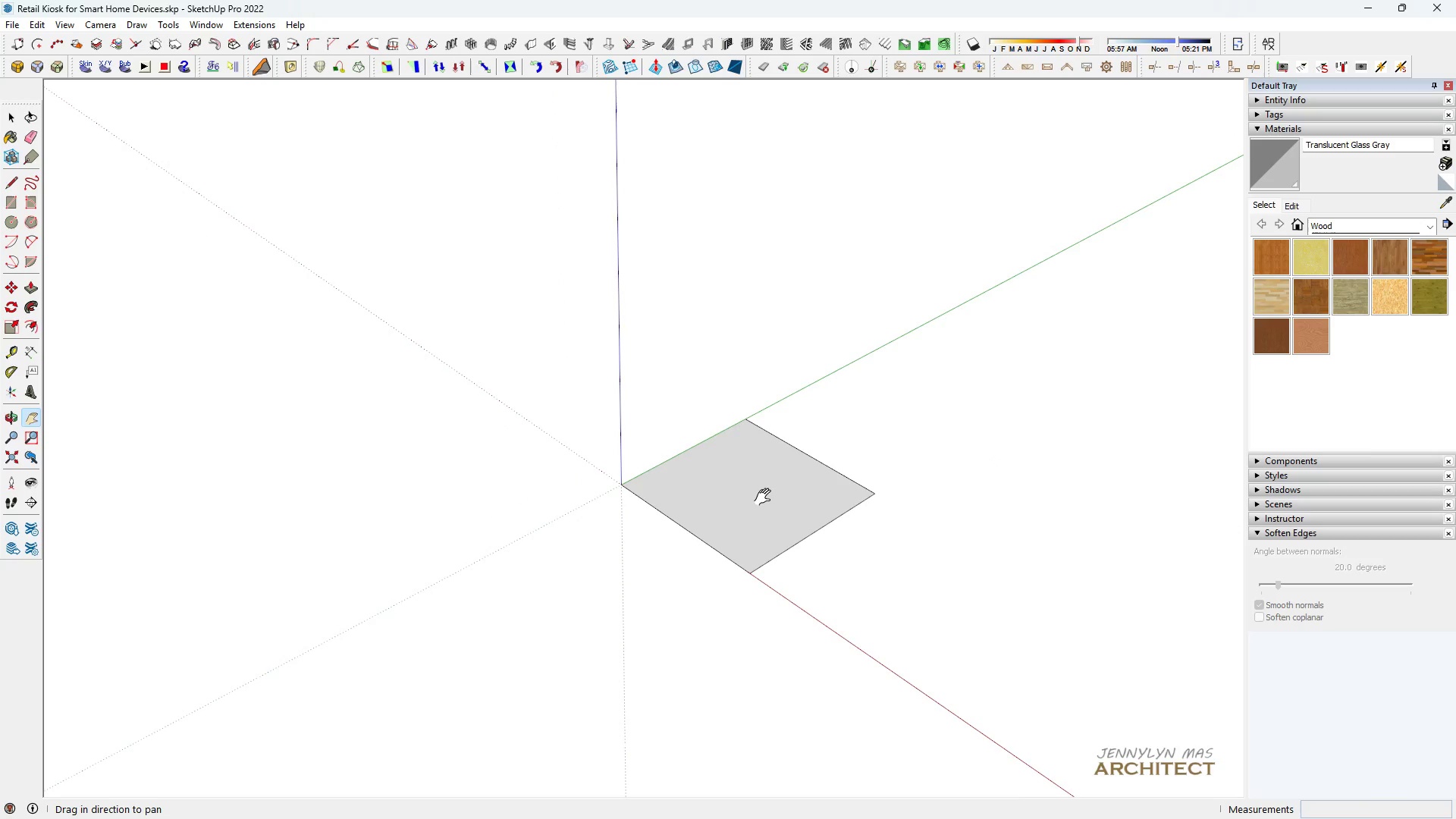 
left_click_drag(start_coordinate=[767, 497], to_coordinate=[633, 482])
 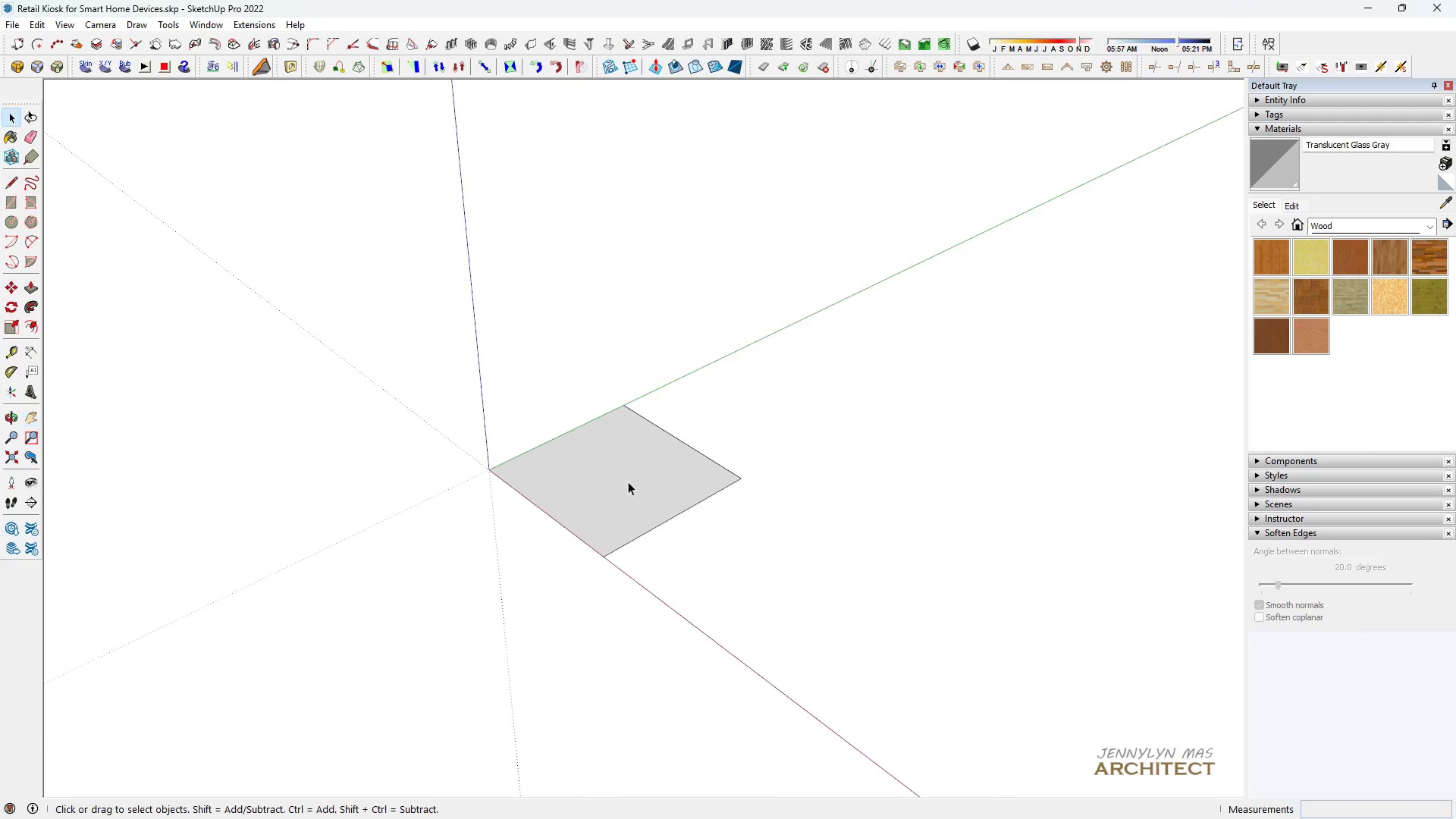 
key(Space)
 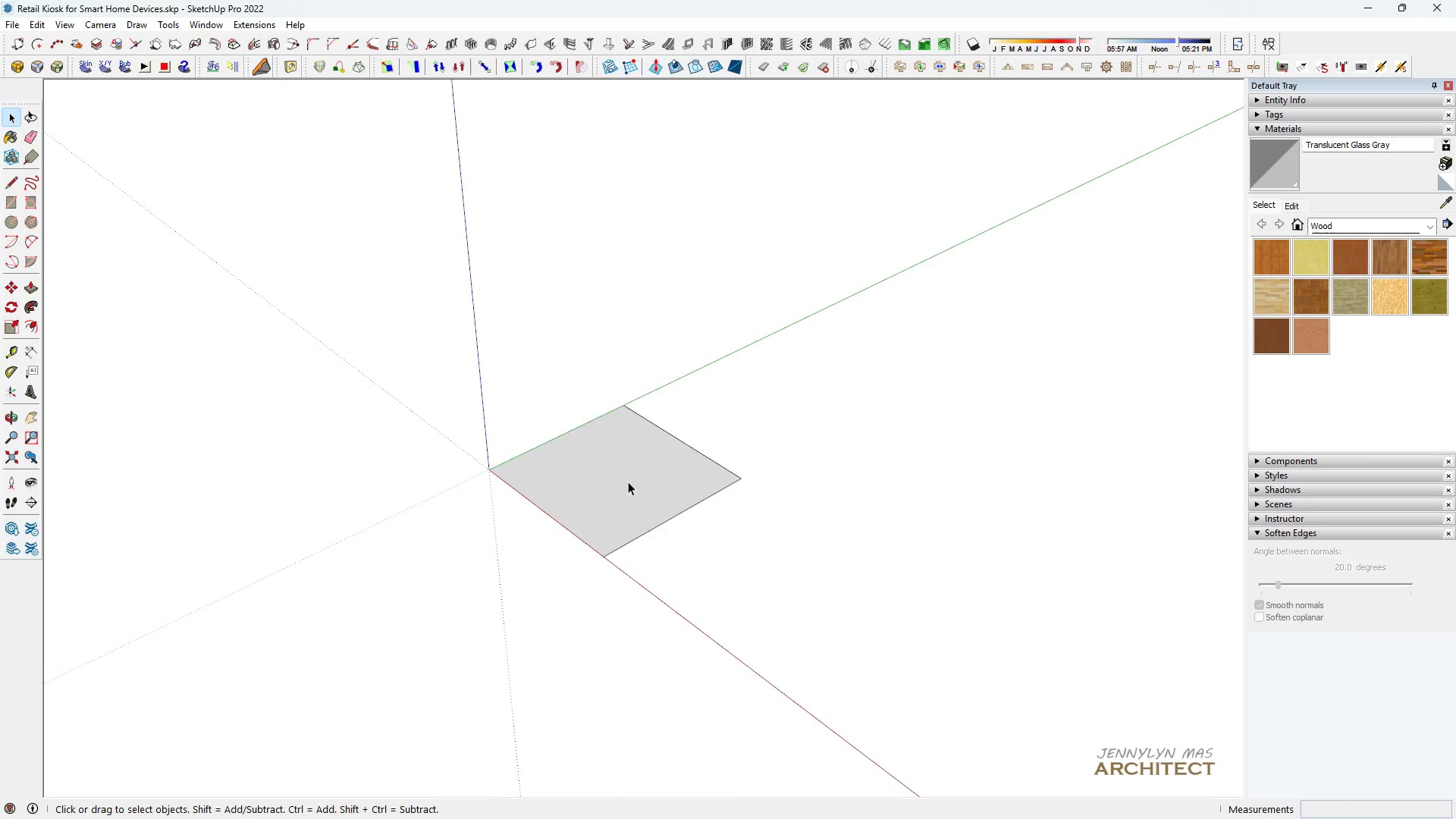 
scroll: coordinate [628, 482], scroll_direction: up, amount: 3.0
 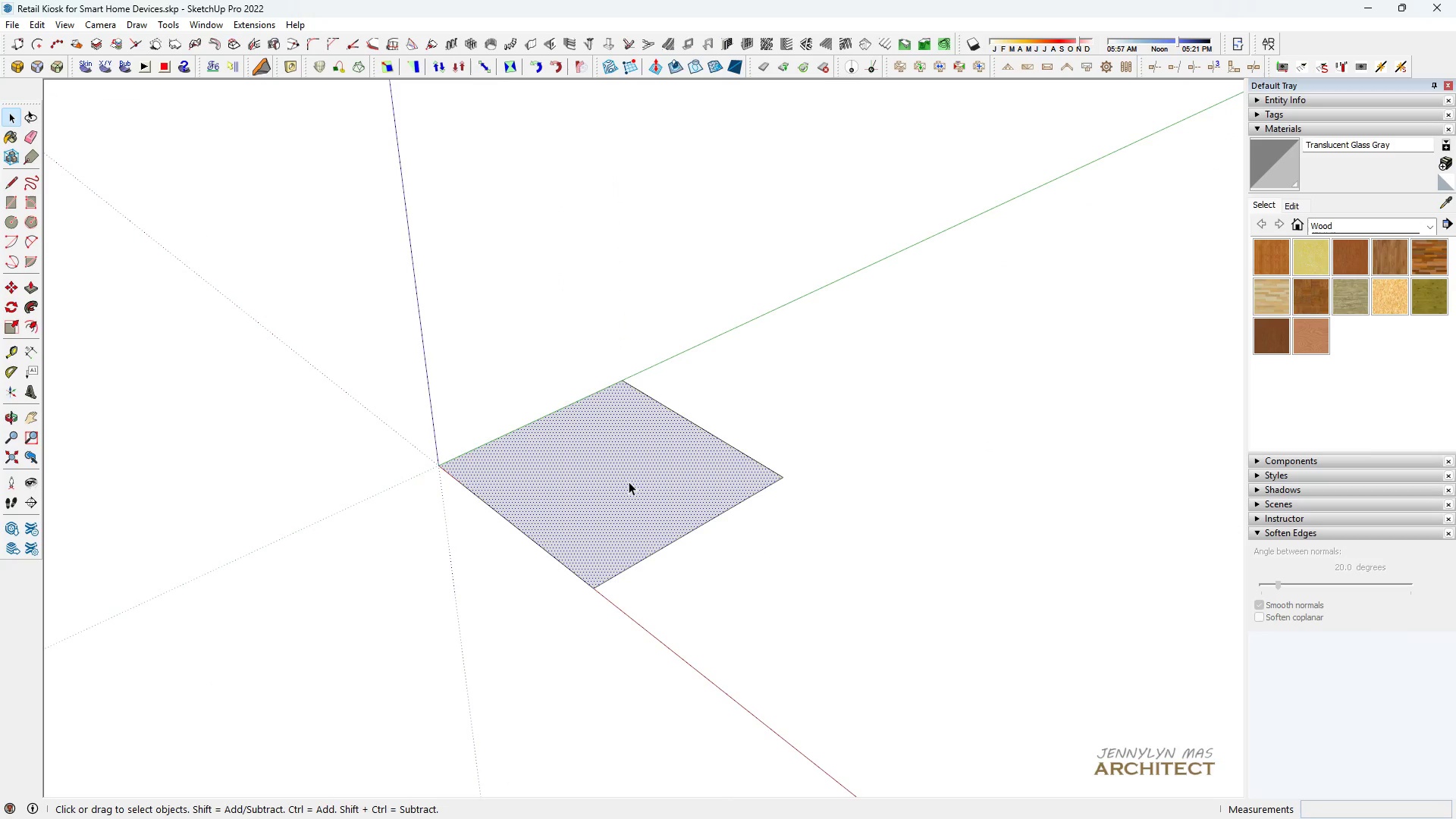 
double_click([629, 482])
 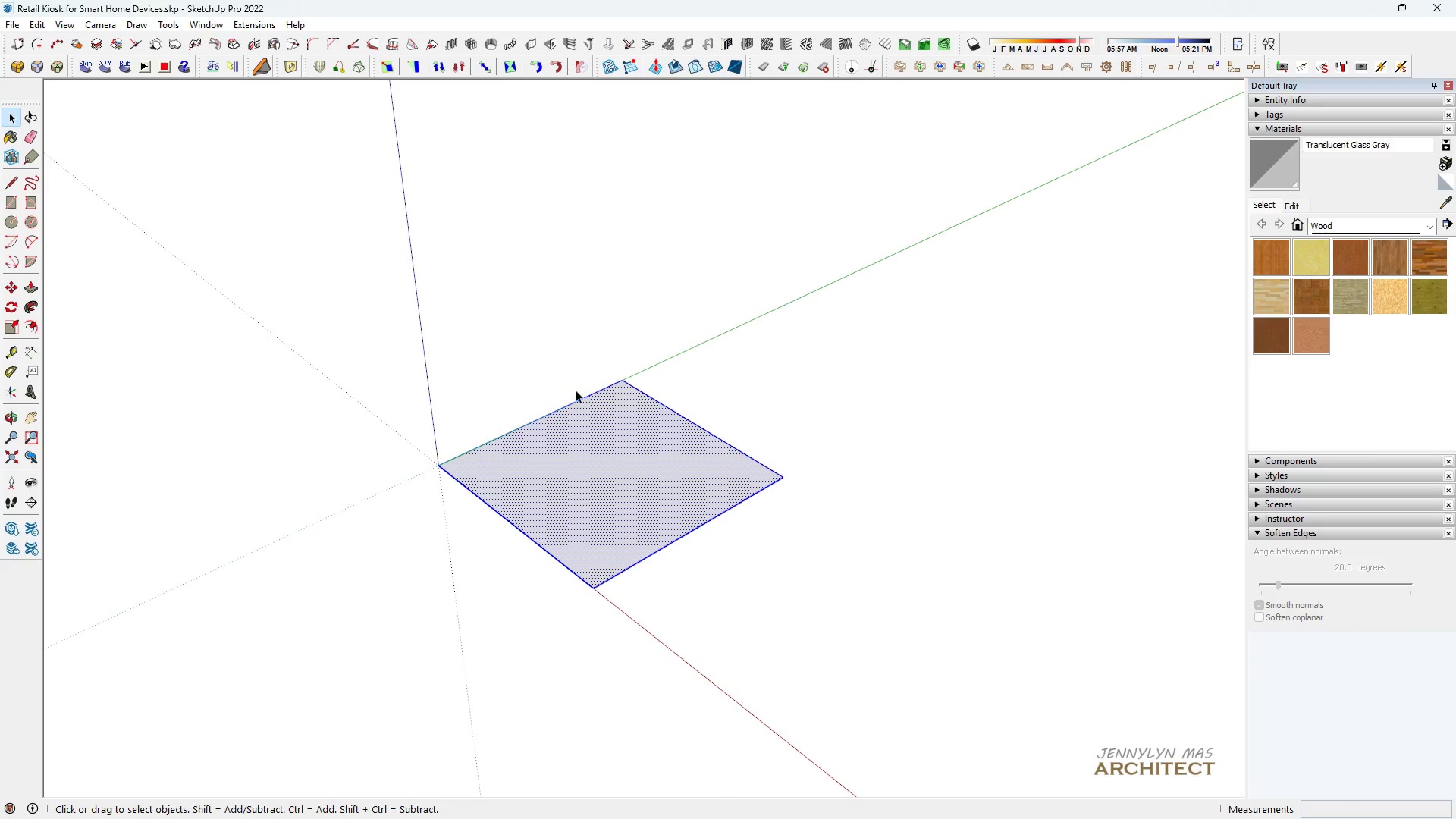 
left_click([577, 402])
 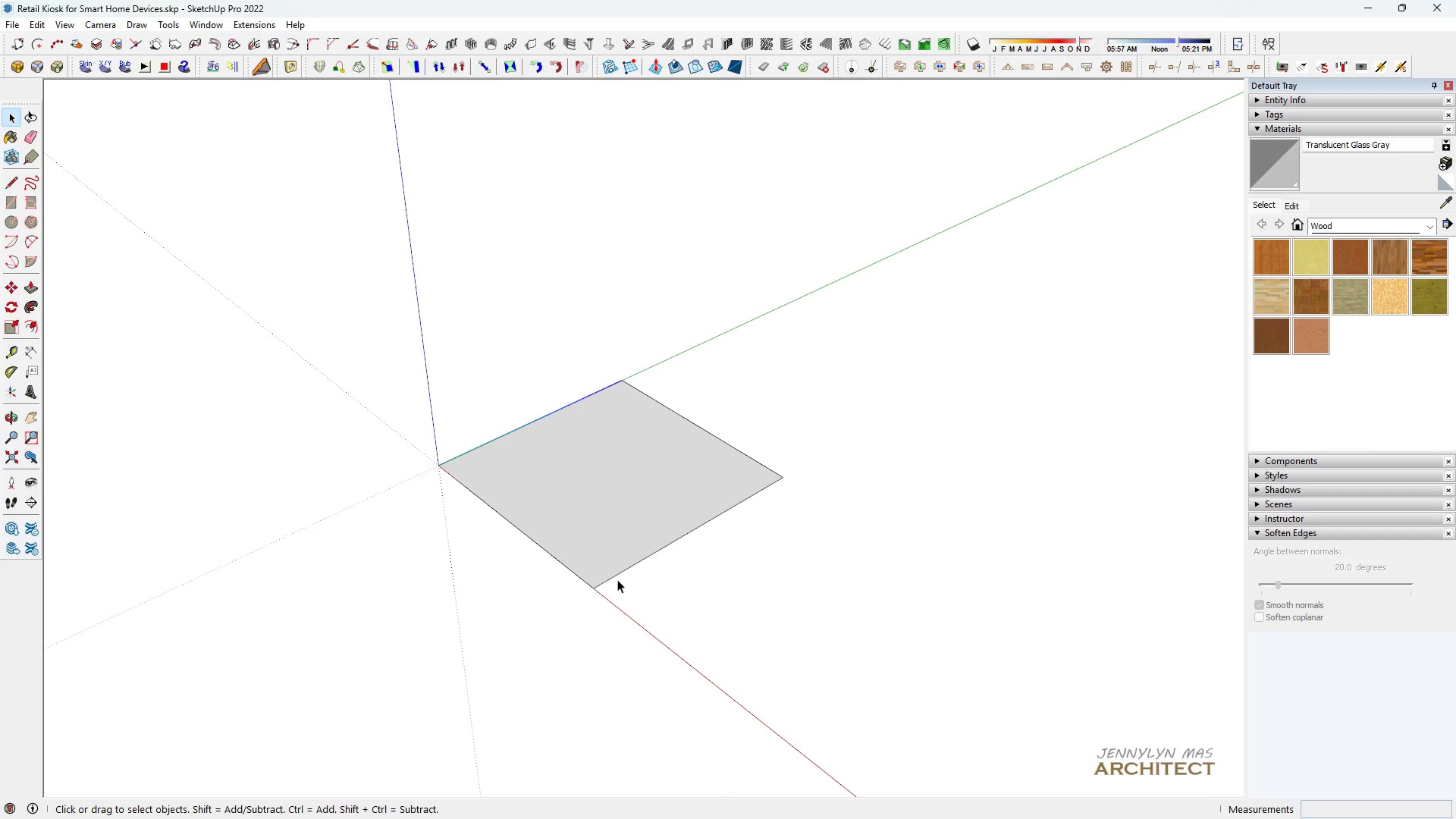 
left_click([613, 577])
 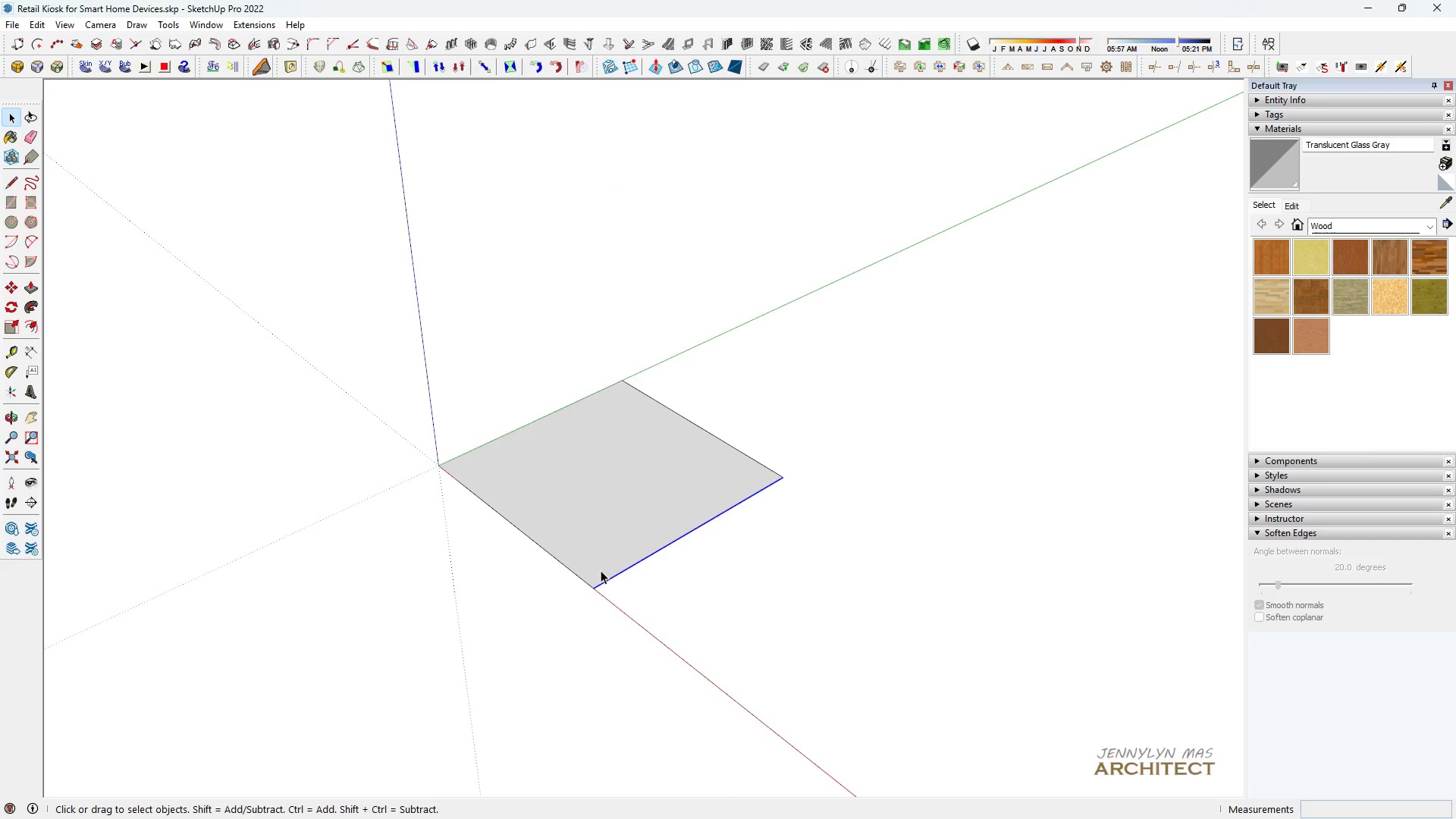 
scroll: coordinate [595, 567], scroll_direction: up, amount: 1.0
 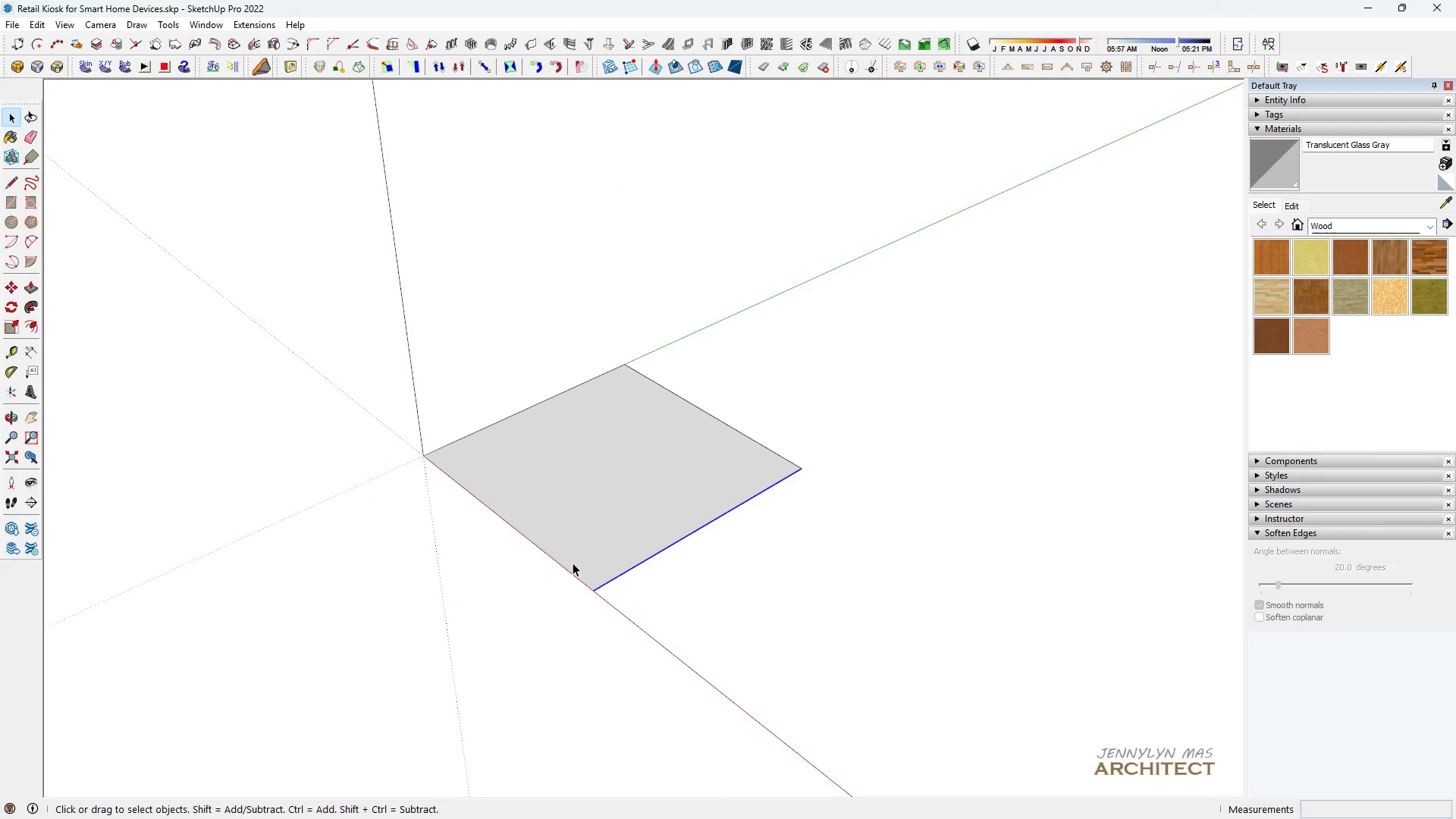 
hold_key(key=ControlLeft, duration=0.88)
left_click([551, 555])
 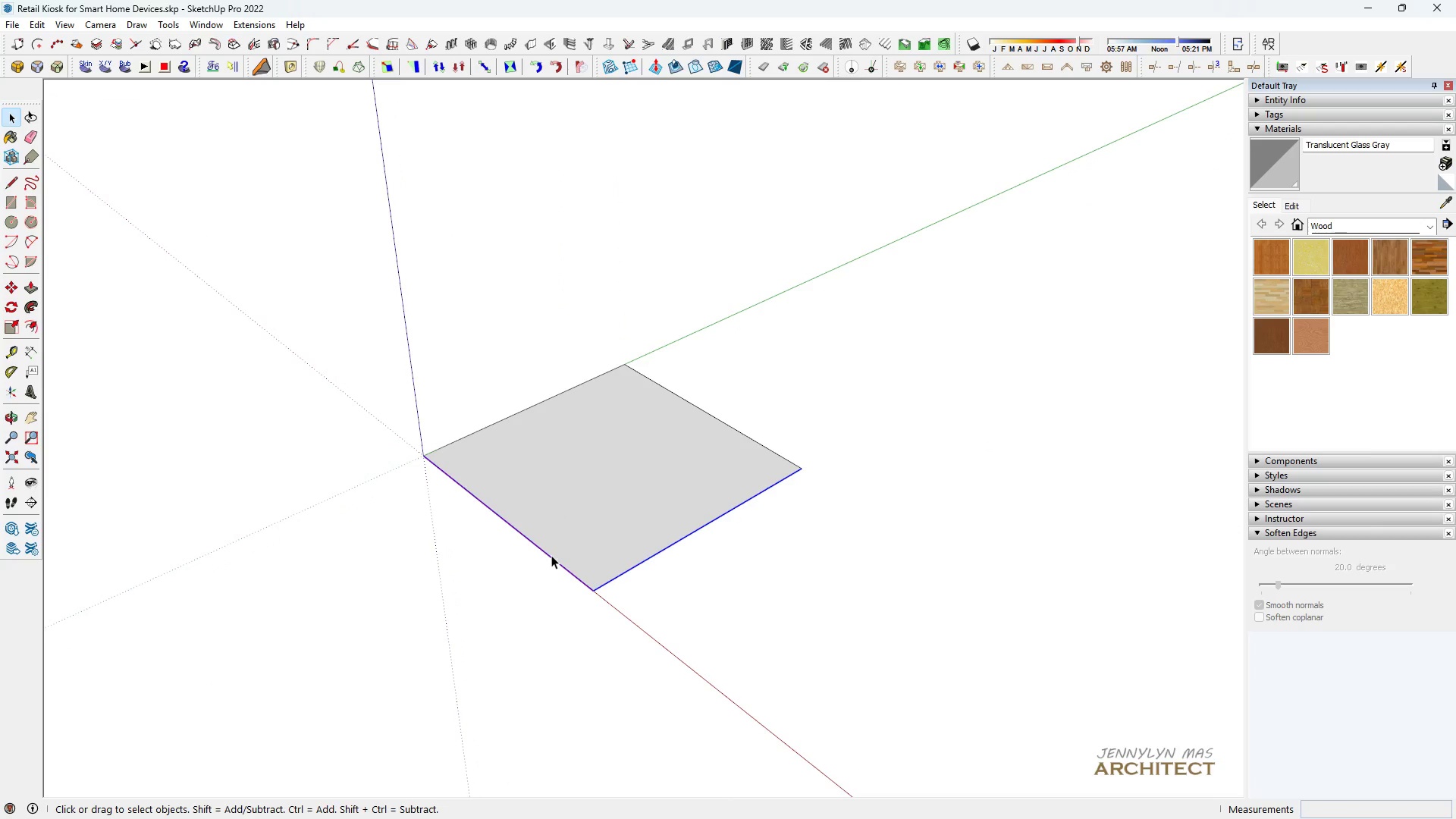 
type( f500)
 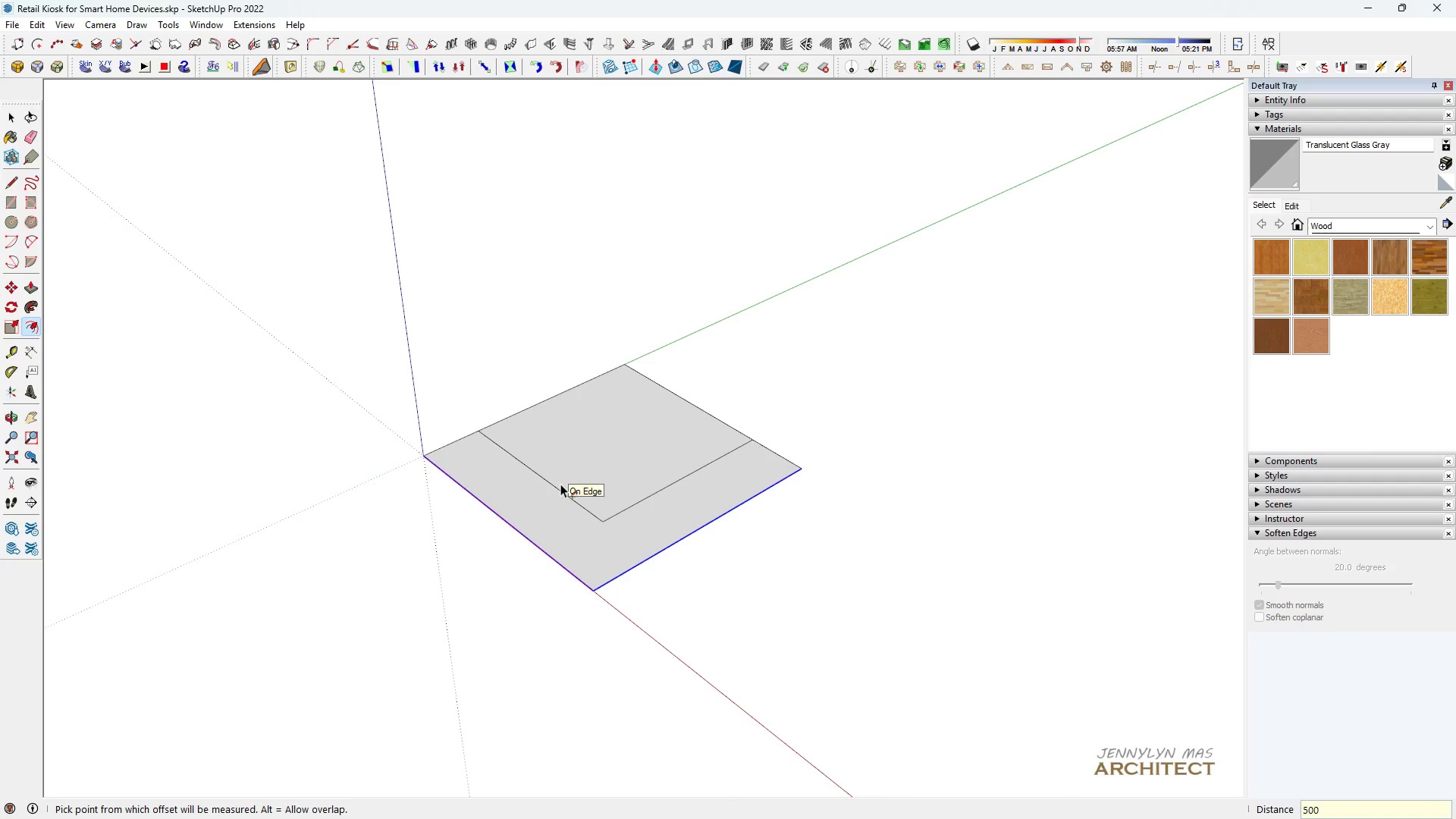 
key(Enter)
 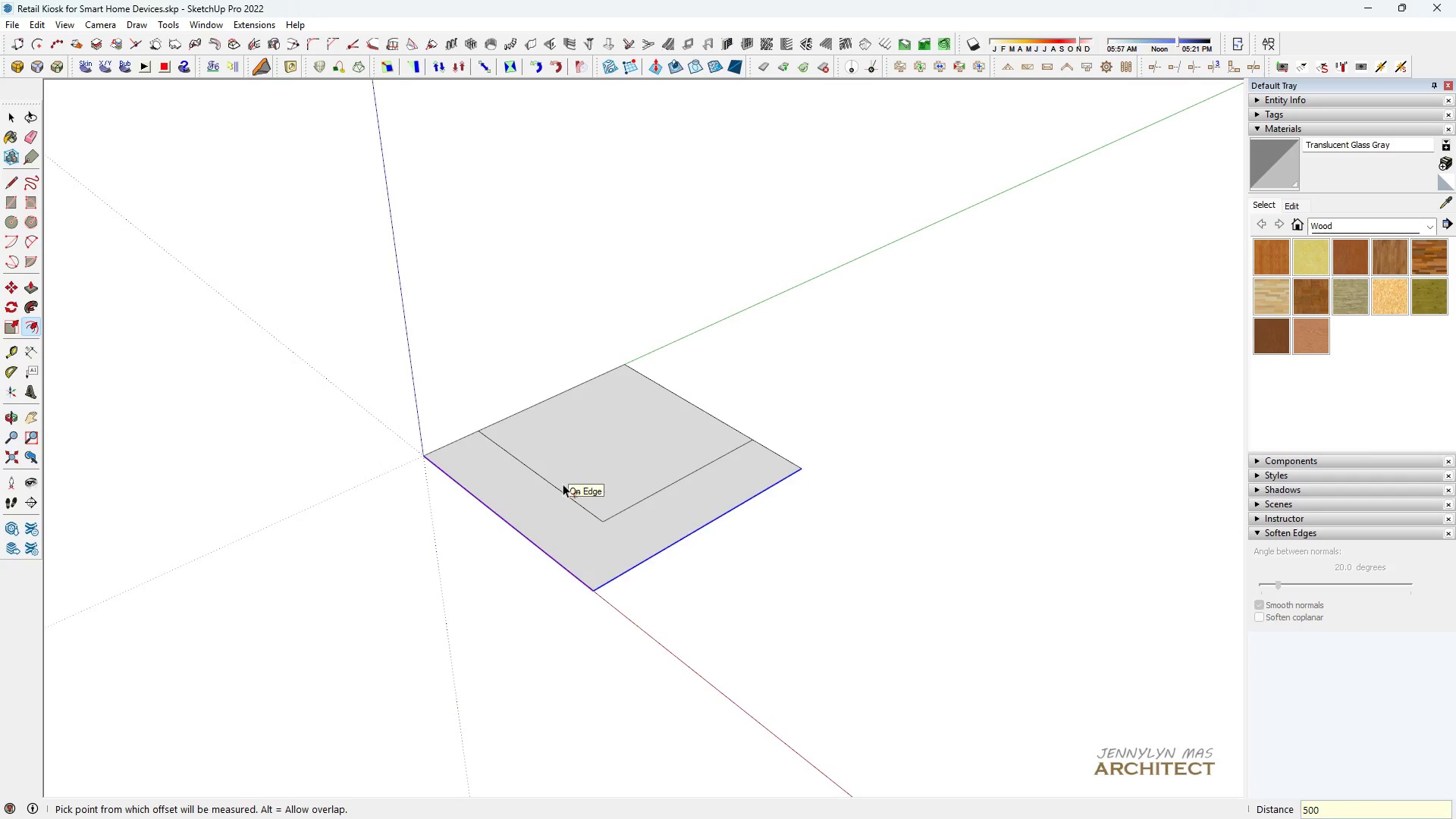 
scroll: coordinate [566, 485], scroll_direction: up, amount: 4.0
 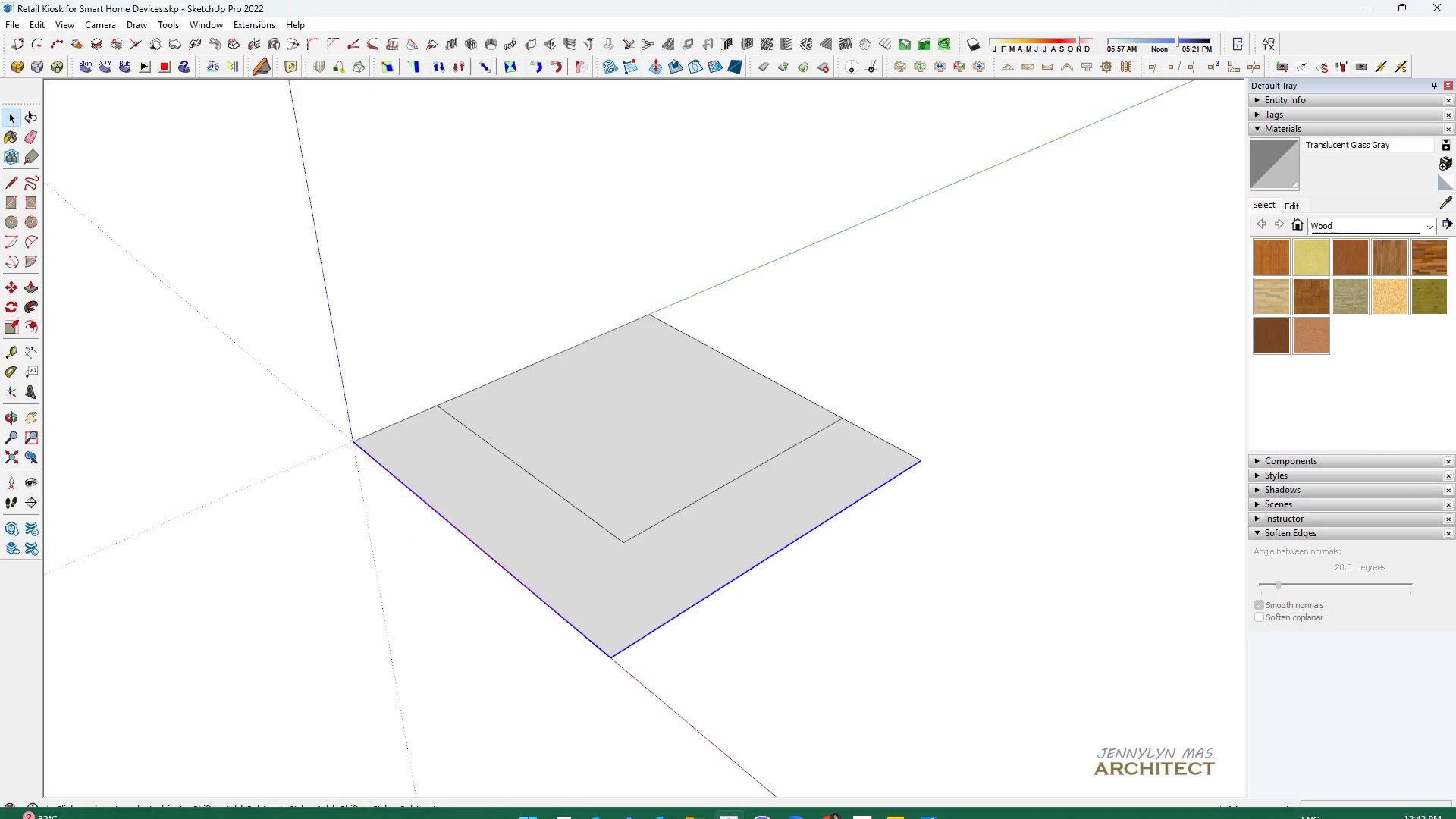 
key(Space)
 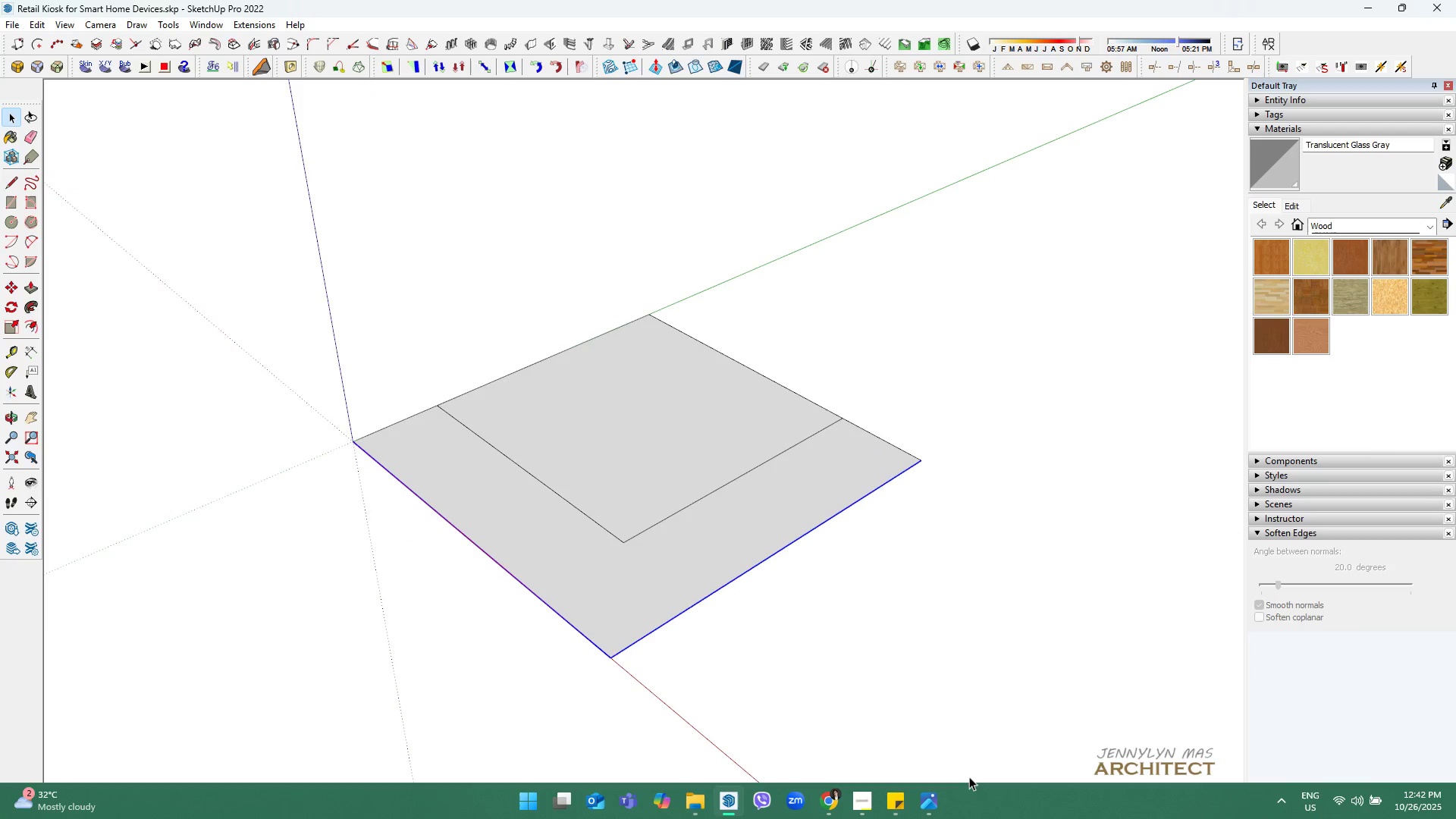 
left_click([940, 796])
 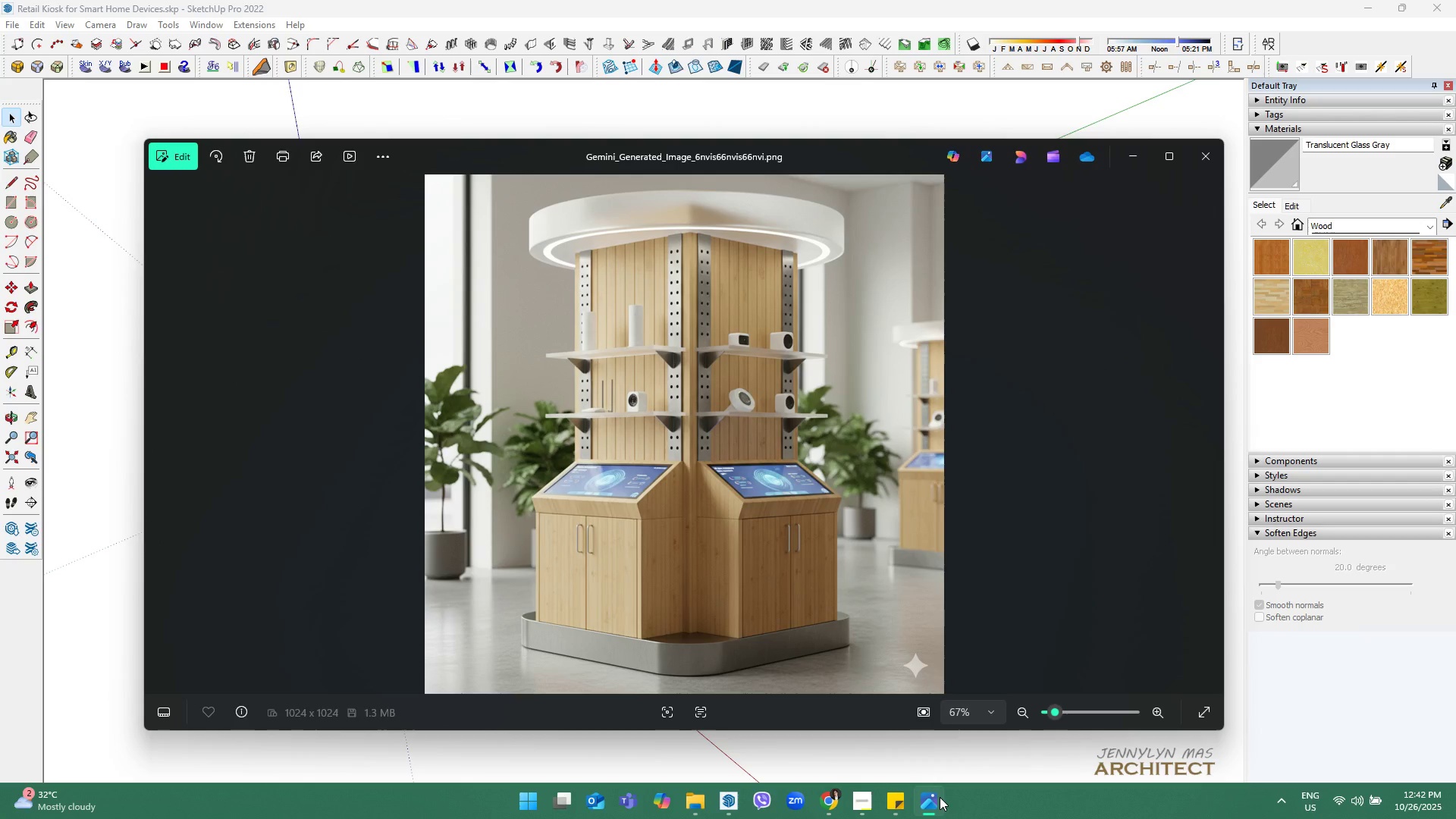 
left_click([940, 797])
 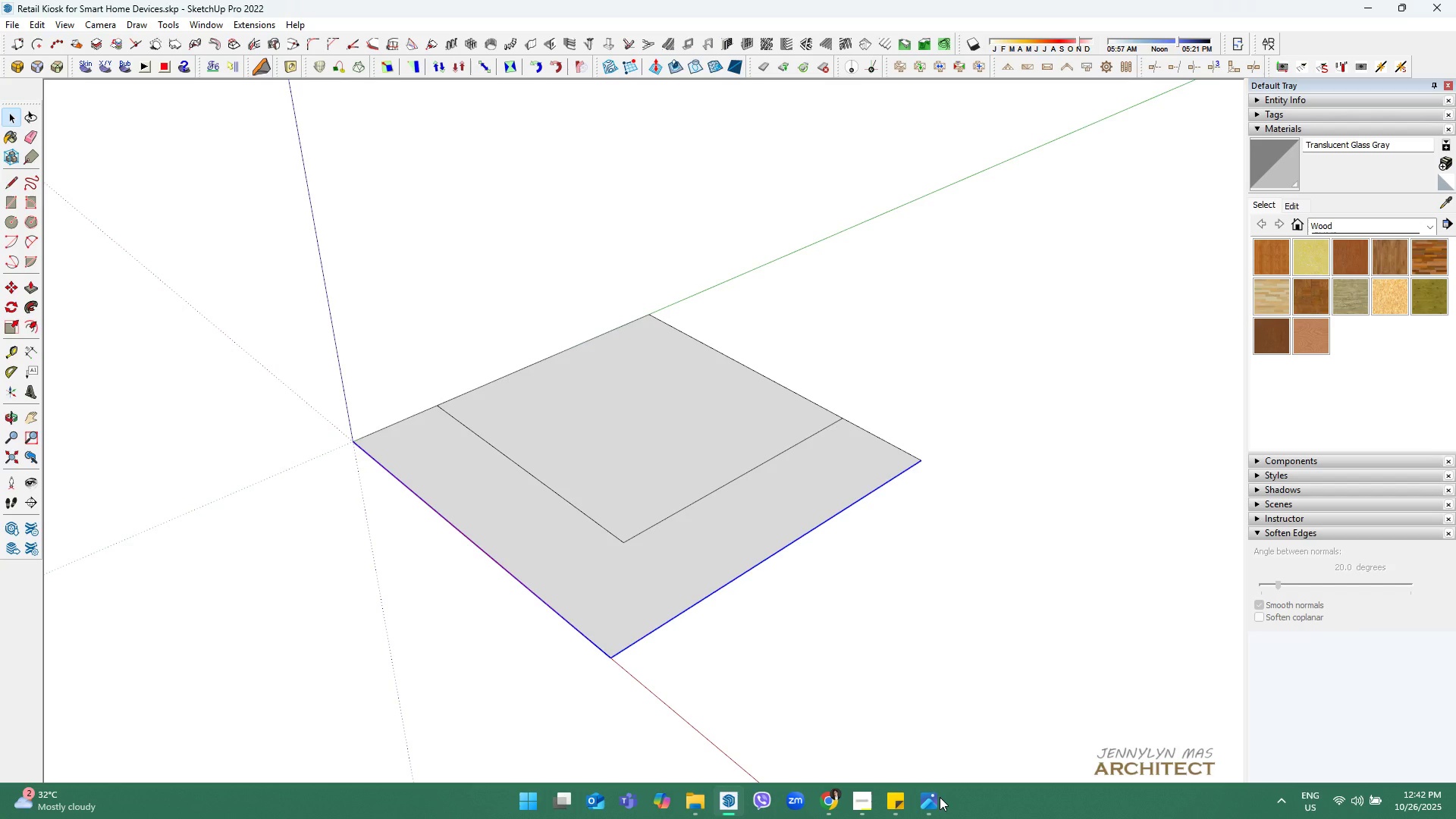 
left_click([940, 797])
 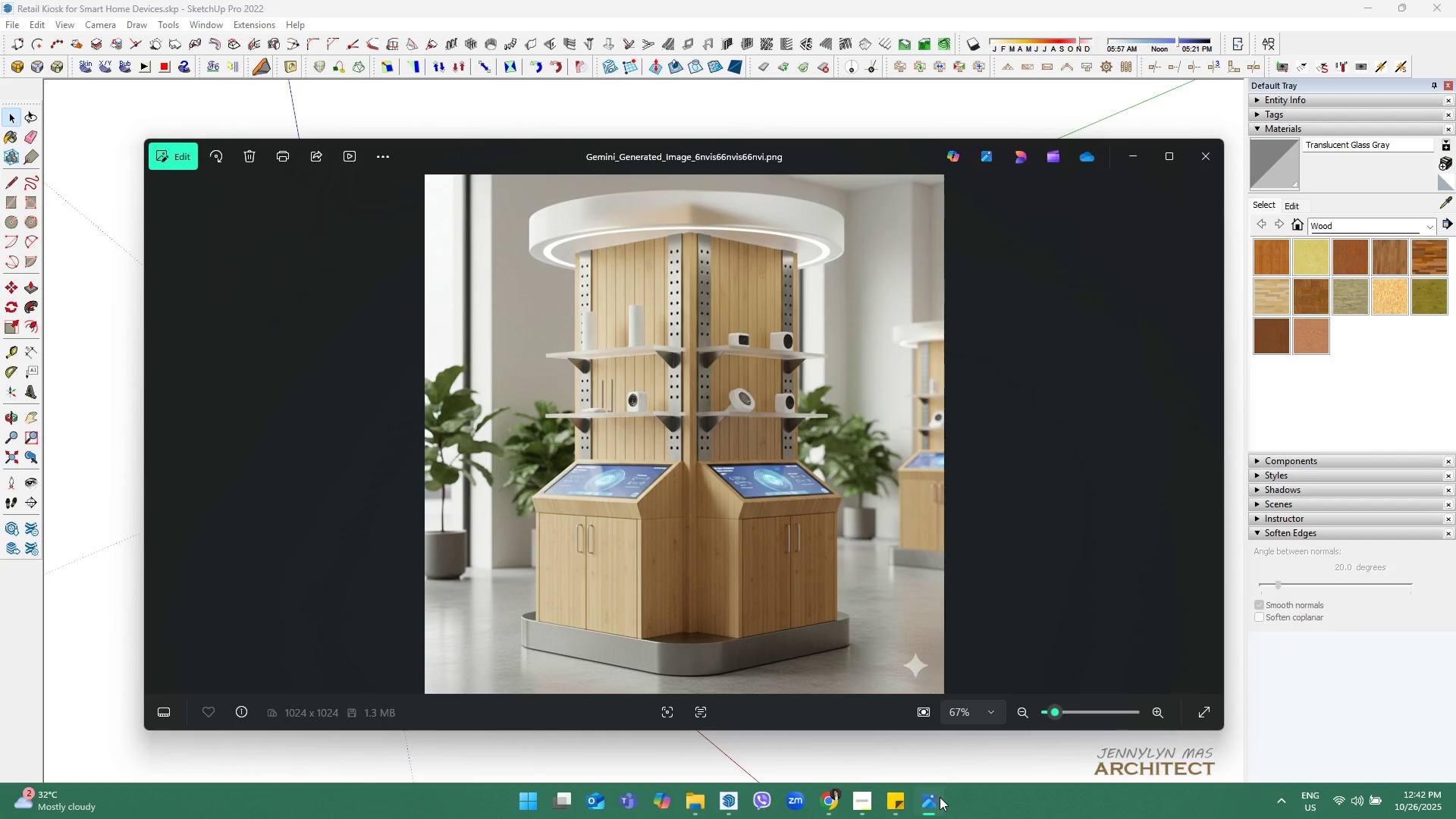 
left_click([940, 797])
 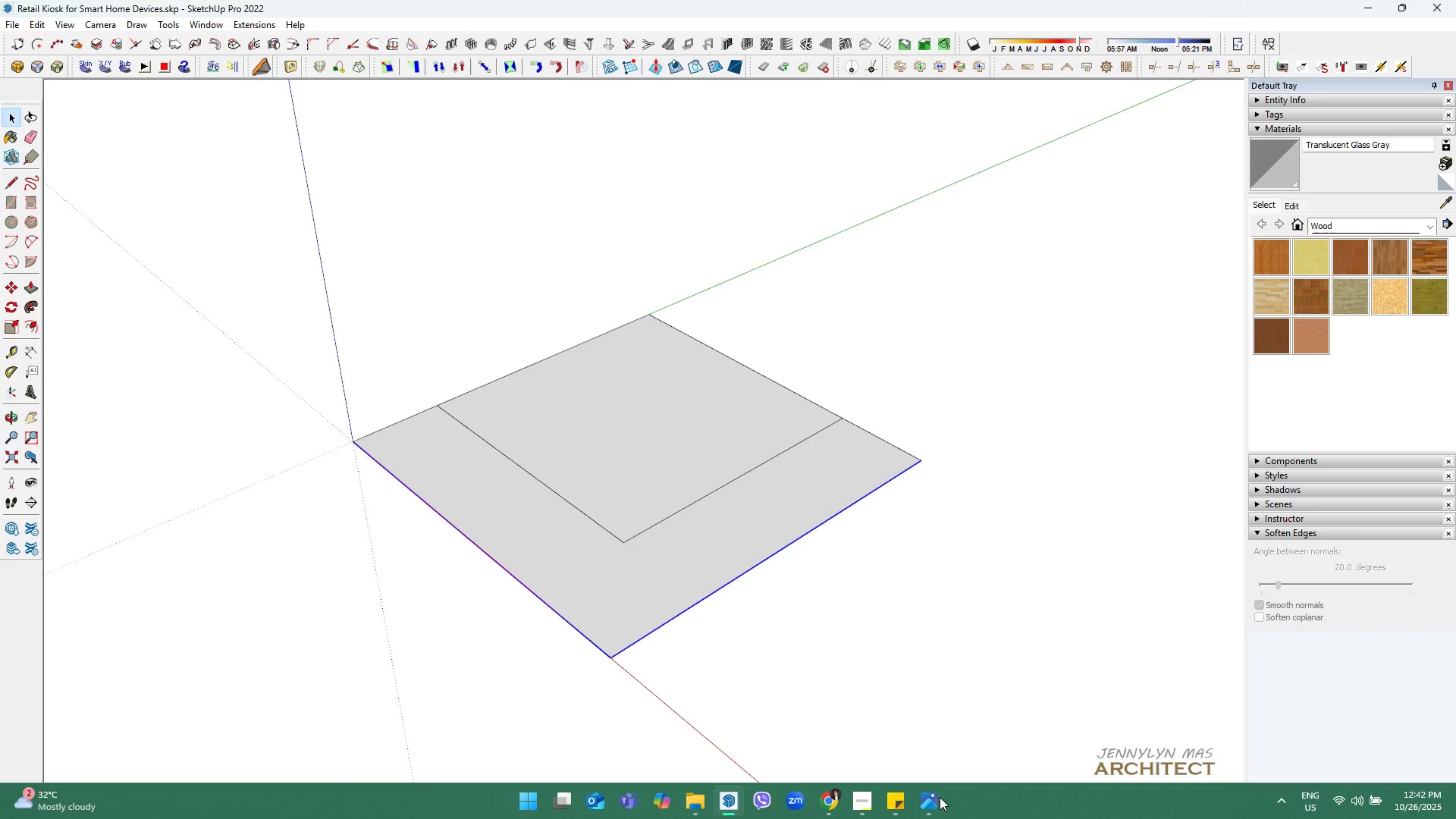 
scroll: coordinate [519, 453], scroll_direction: up, amount: 1.0
 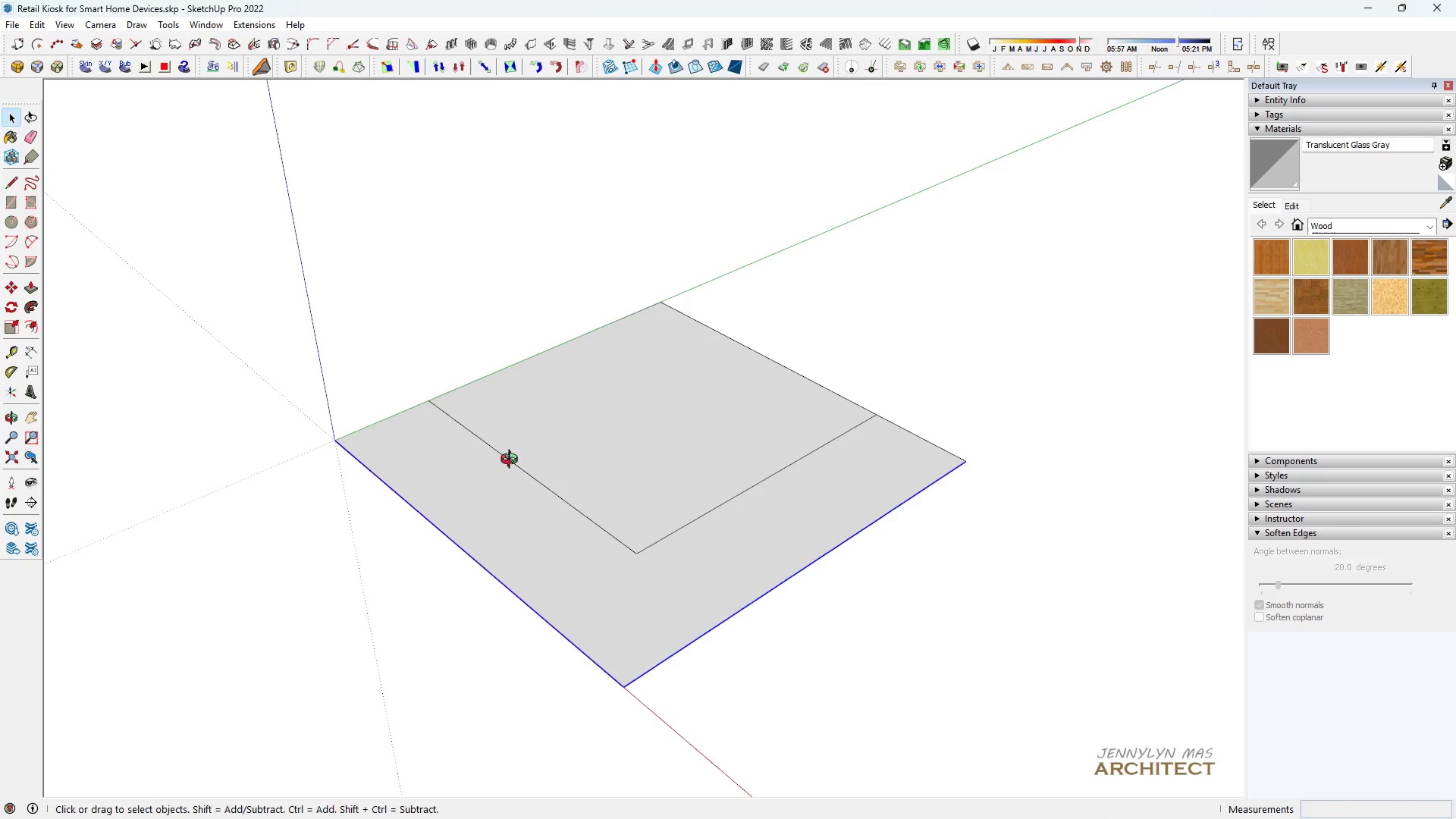 
key(Space)
 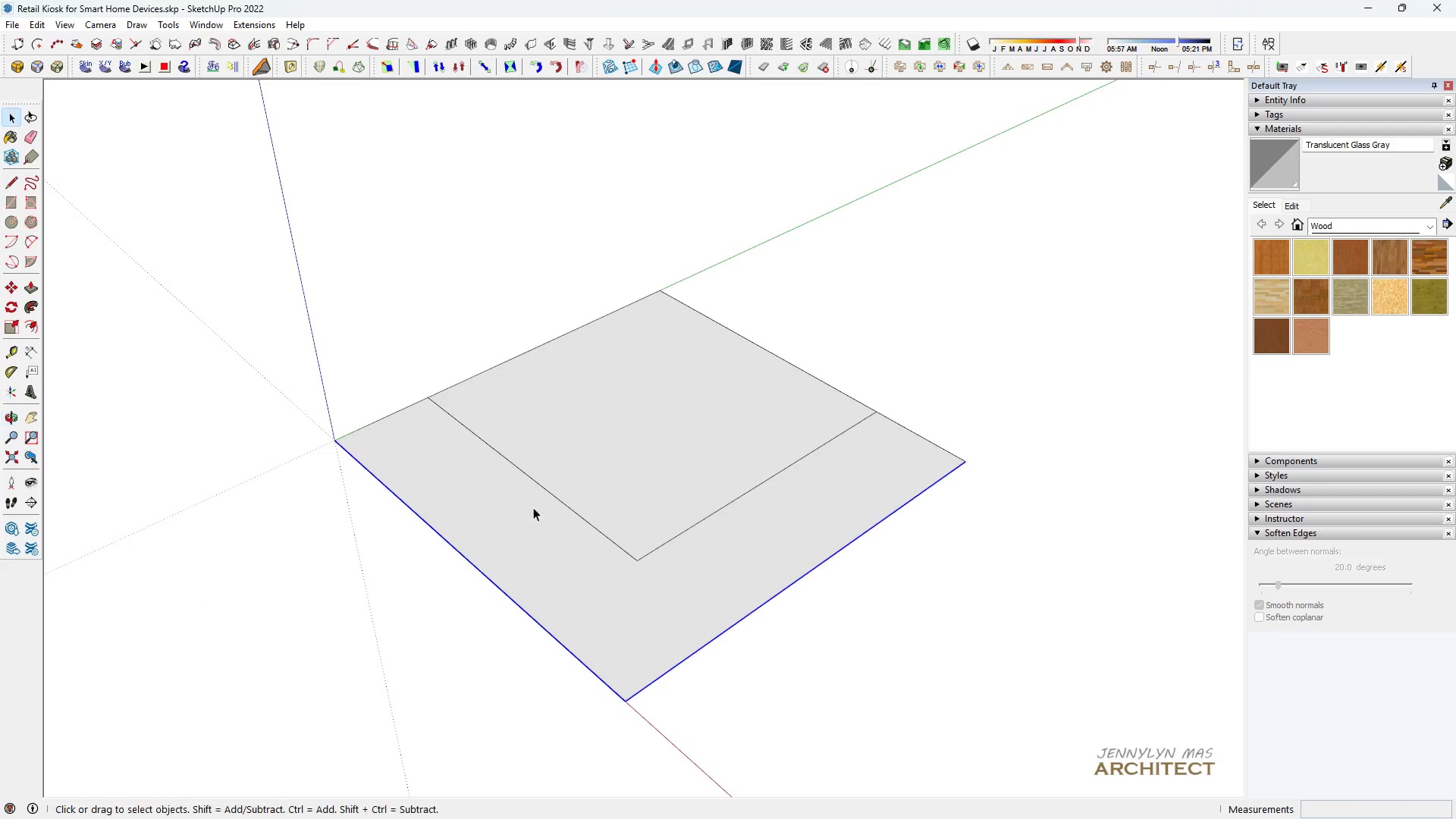 
key(E)
 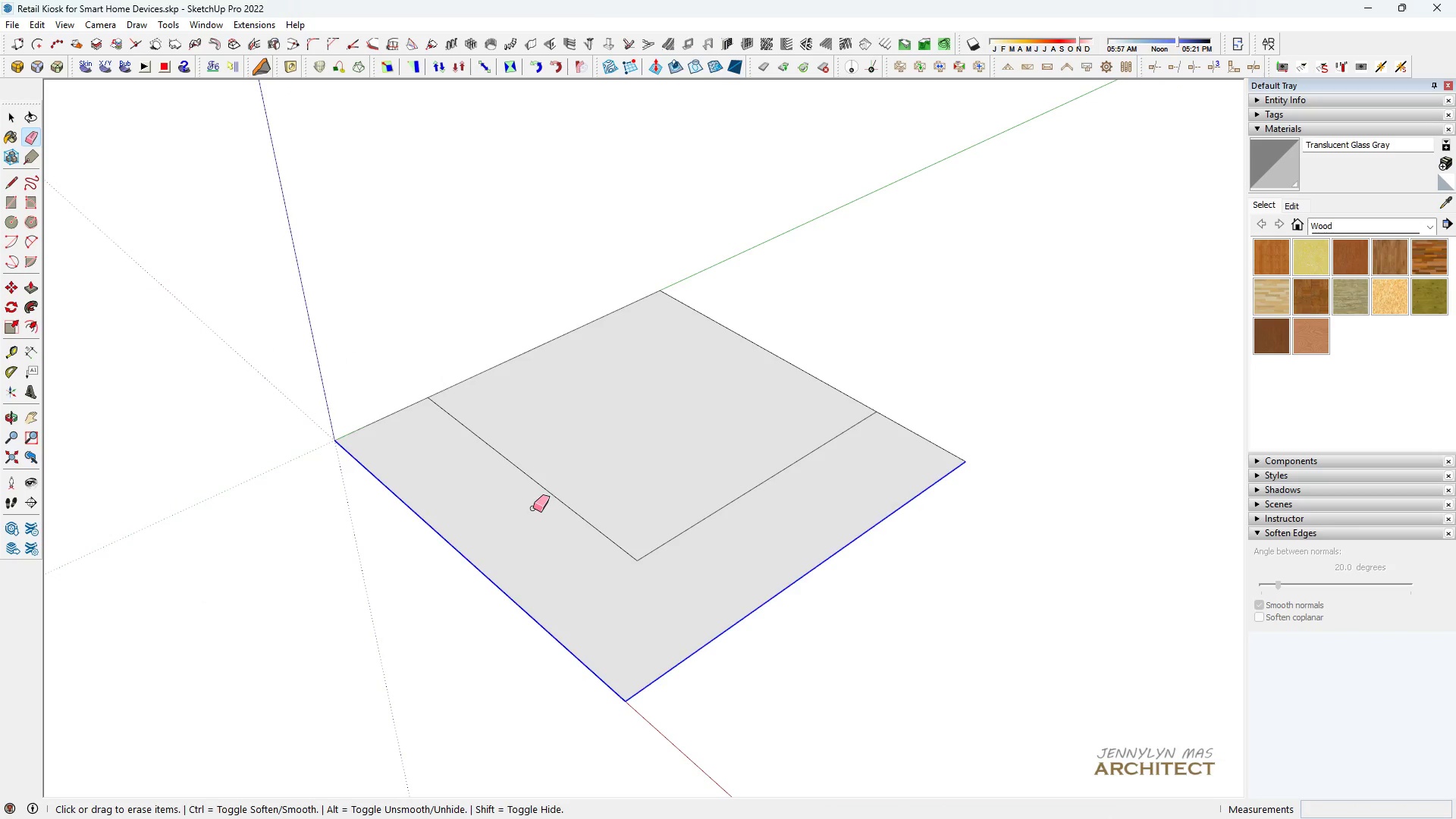 
left_click_drag(start_coordinate=[533, 508], to_coordinate=[626, 520])
 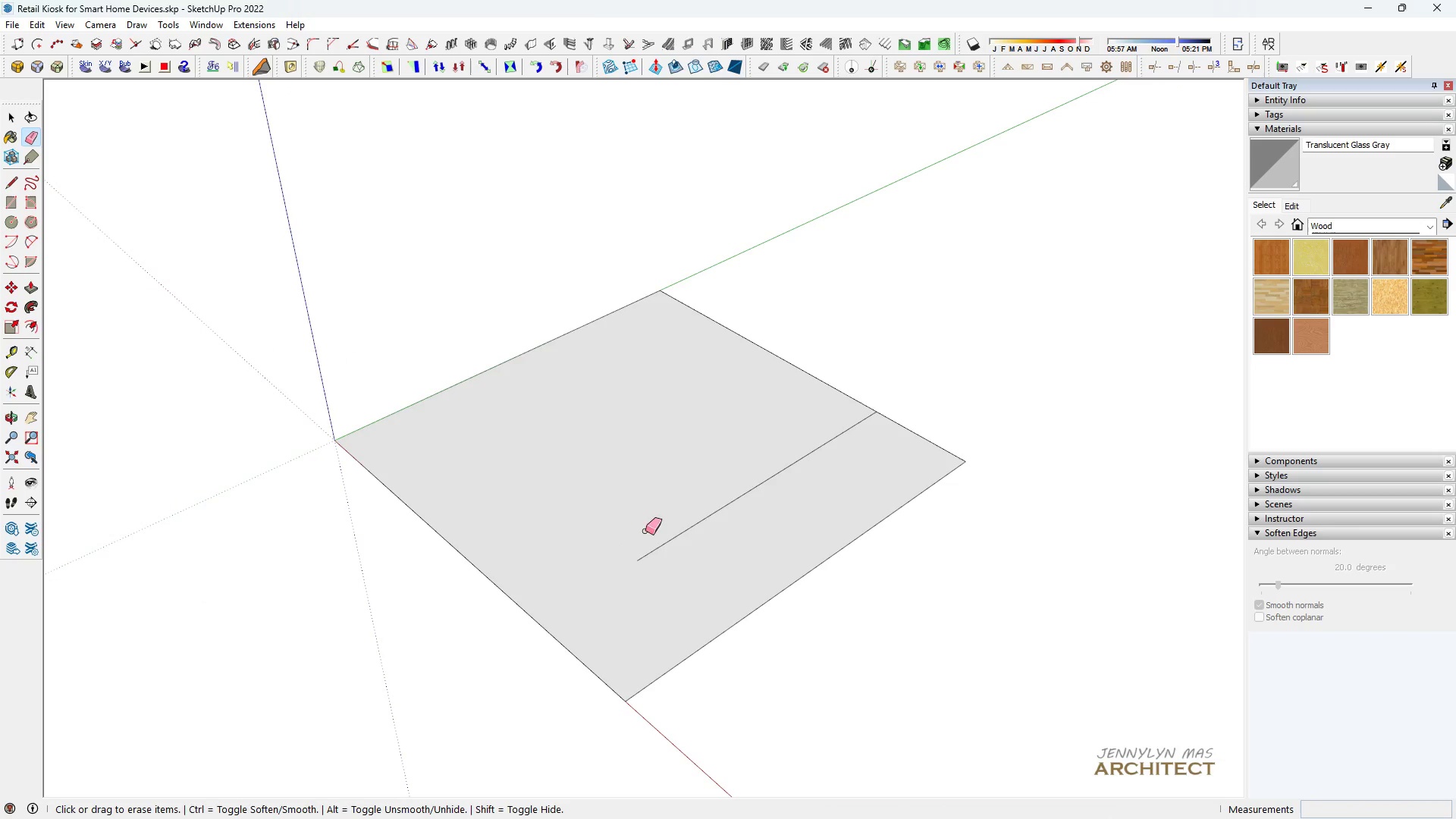 
left_click_drag(start_coordinate=[645, 529], to_coordinate=[644, 576])
 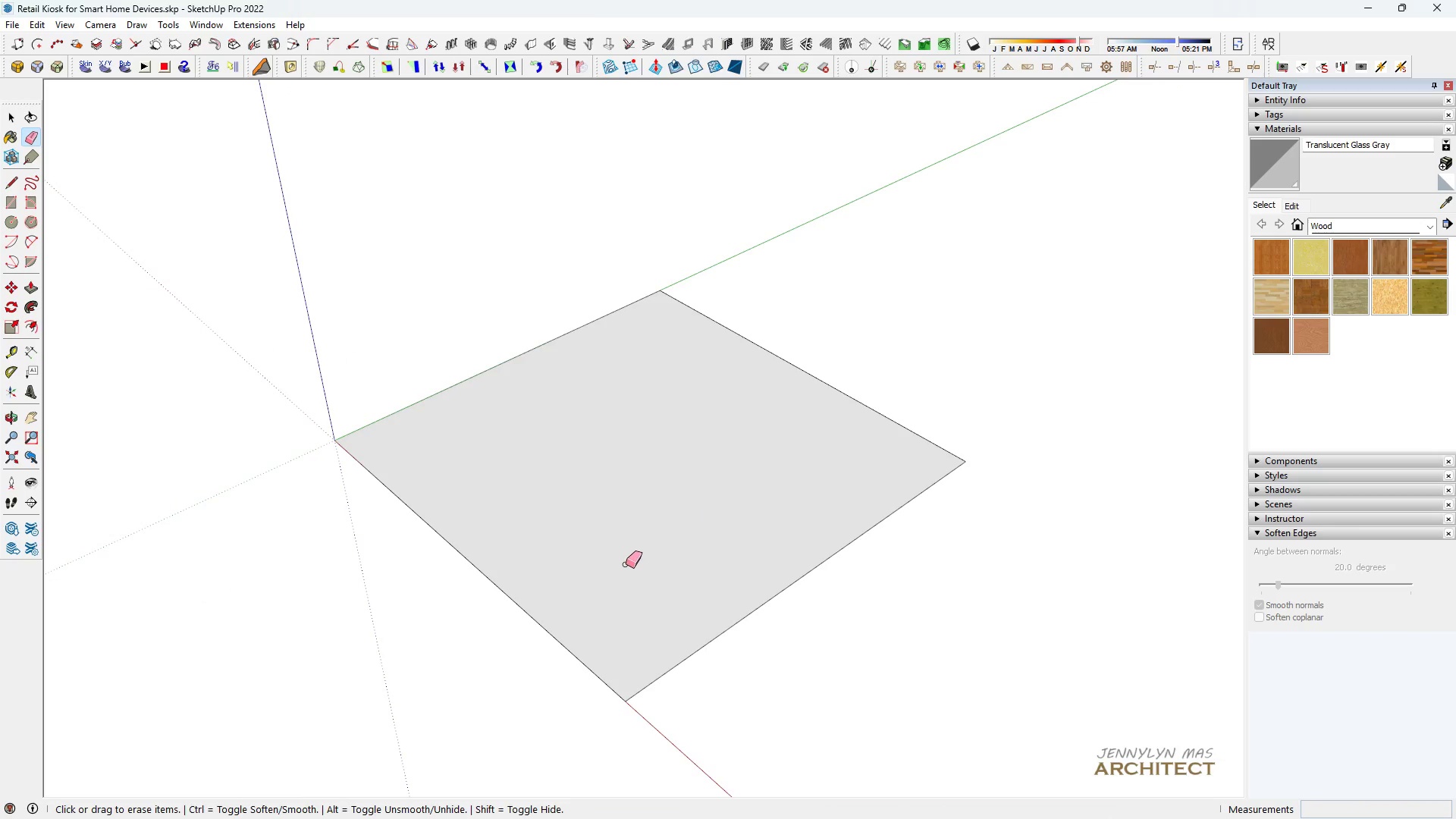 
key(Space)
 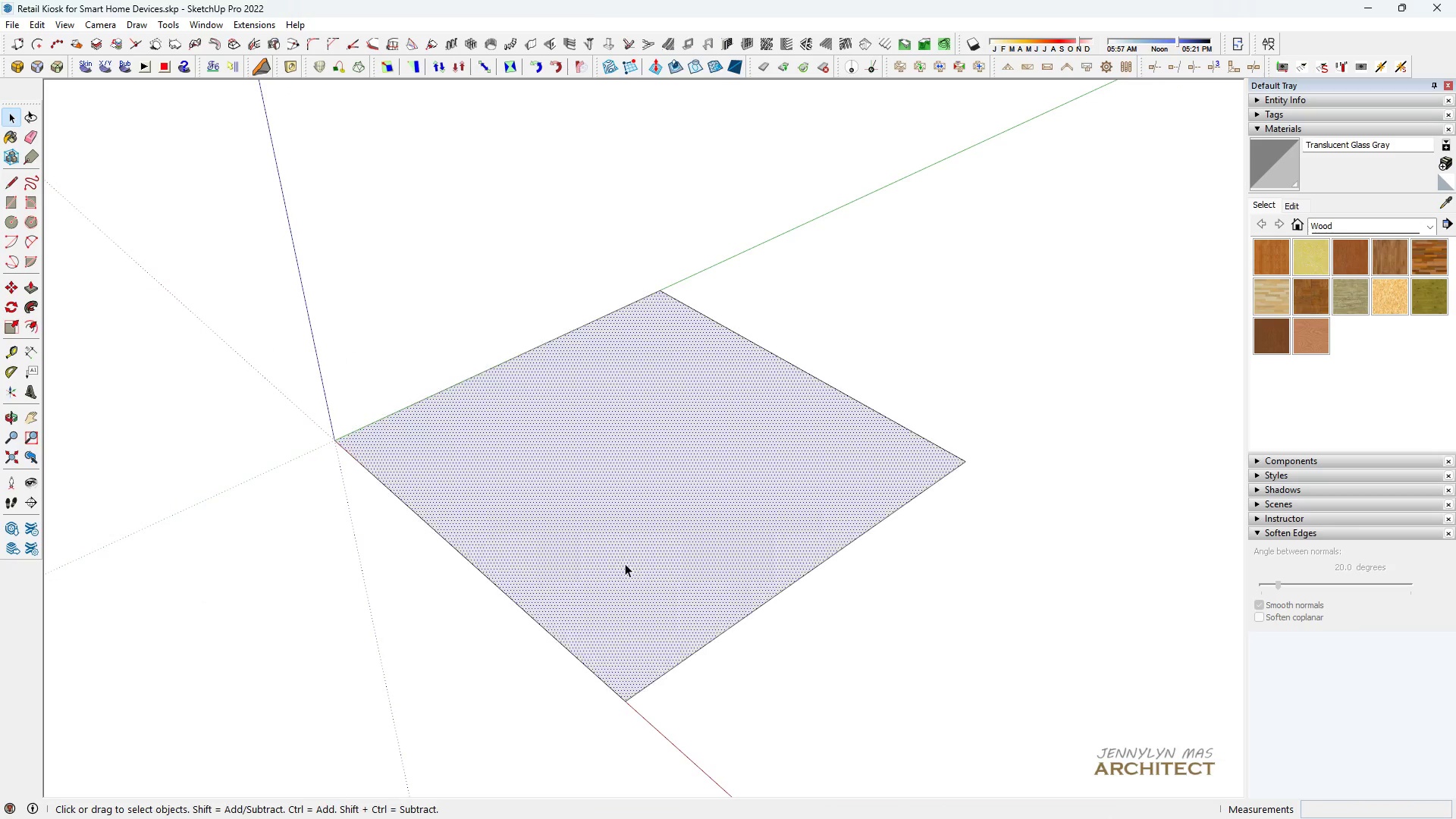 
double_click([625, 563])
 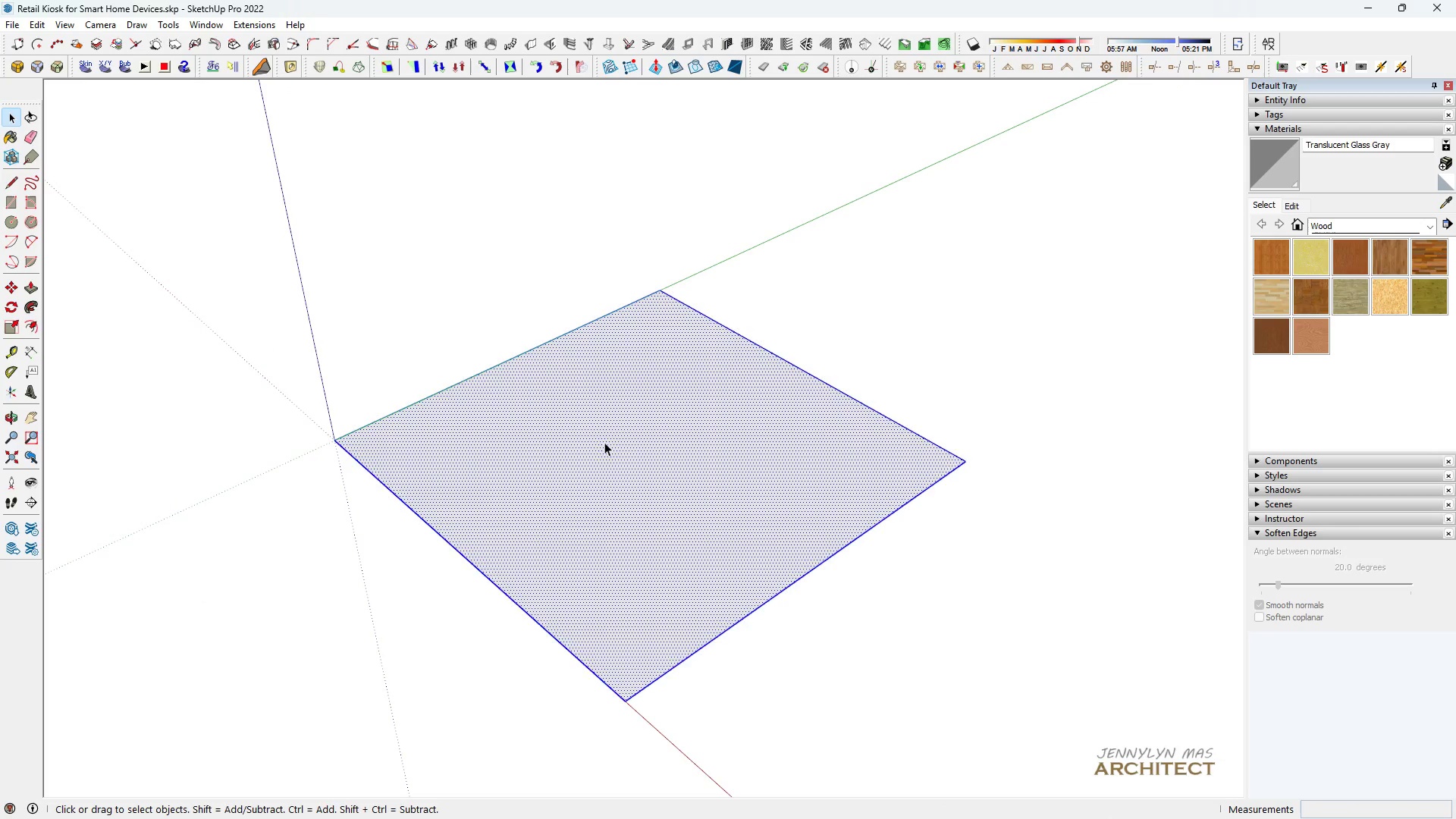 
triple_click([604, 442])
 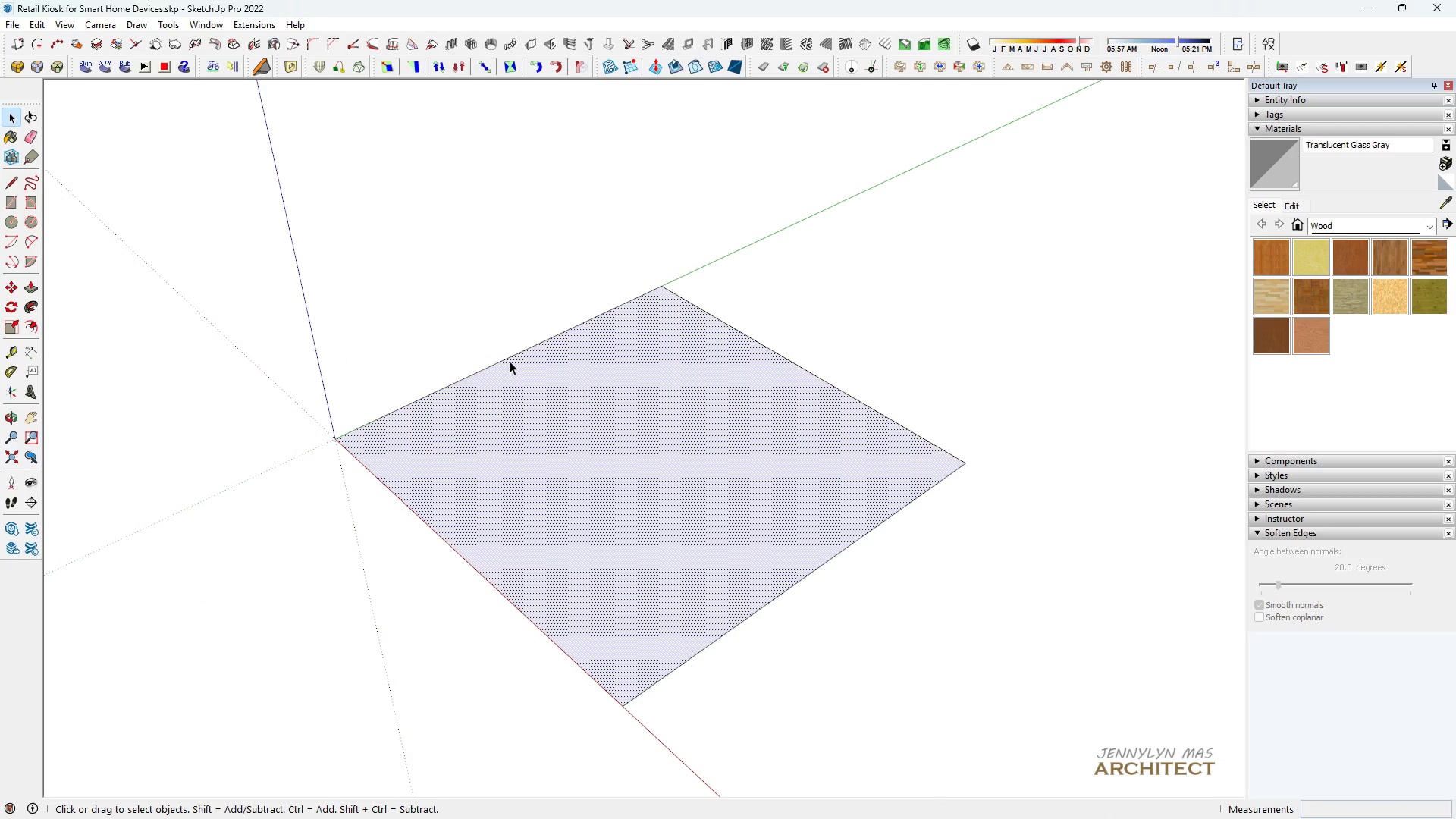 
left_click([510, 361])
 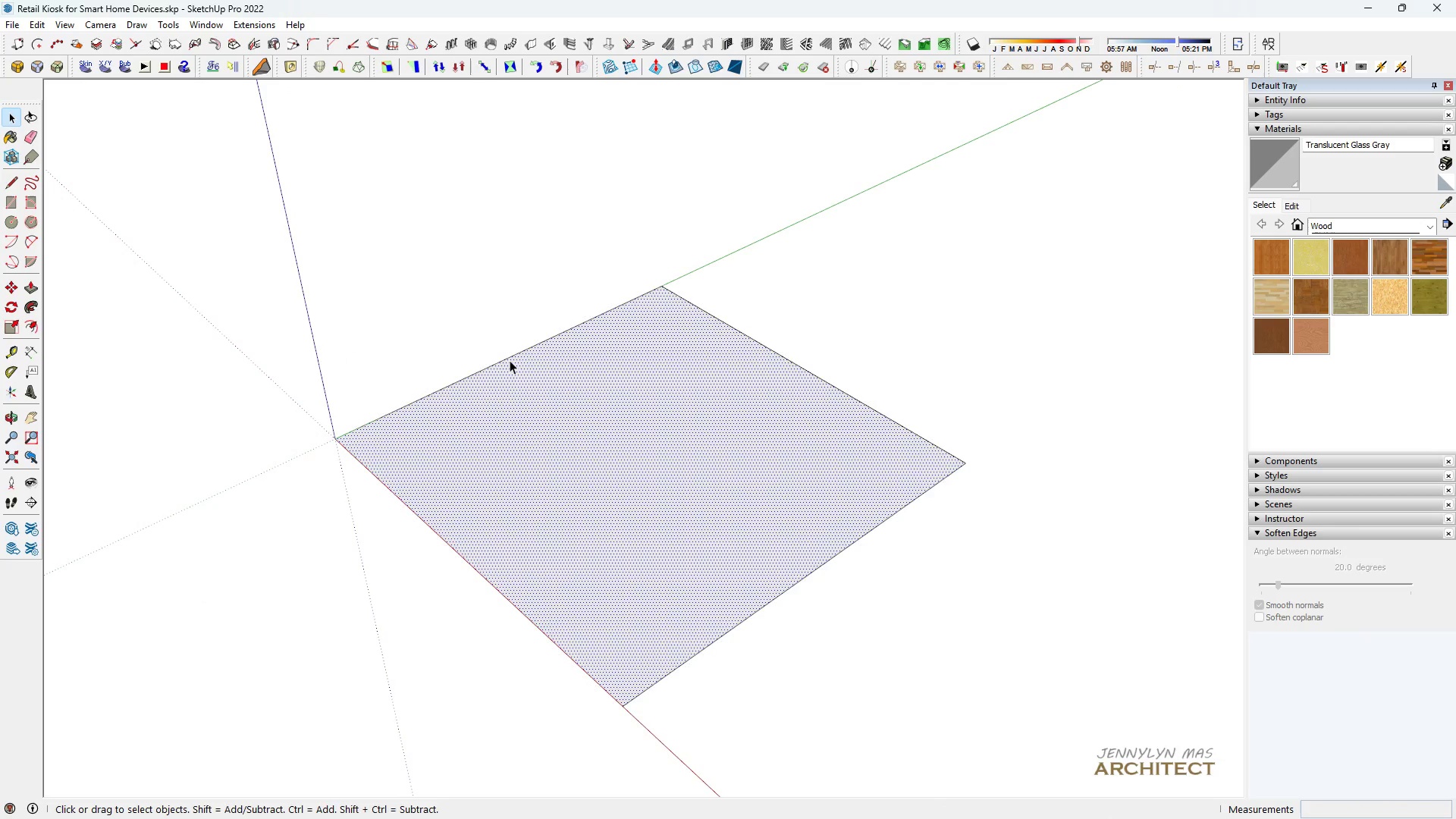 
left_click([510, 360])
 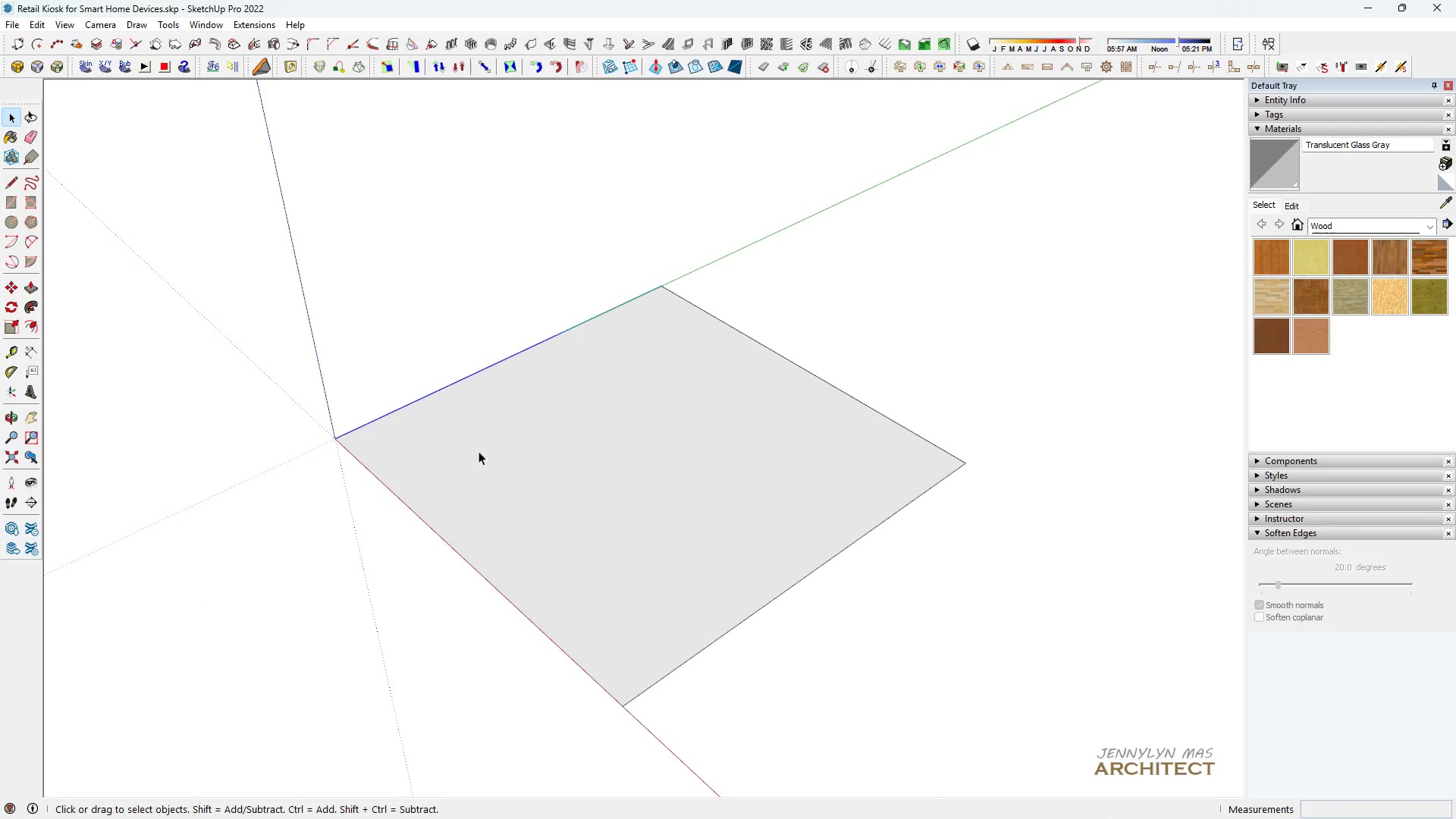 
type( t100)
 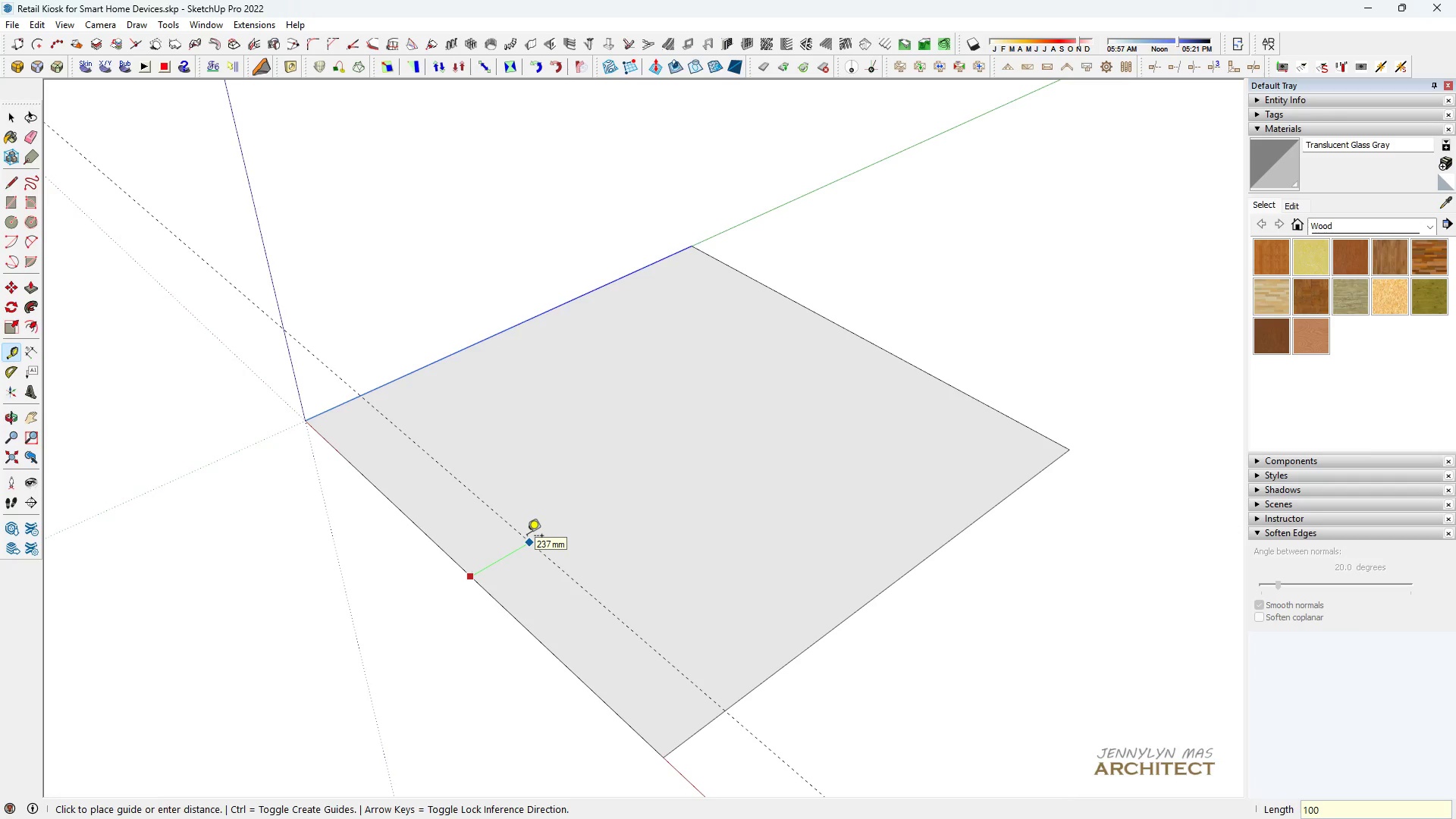 
scroll: coordinate [479, 539], scroll_direction: up, amount: 2.0
 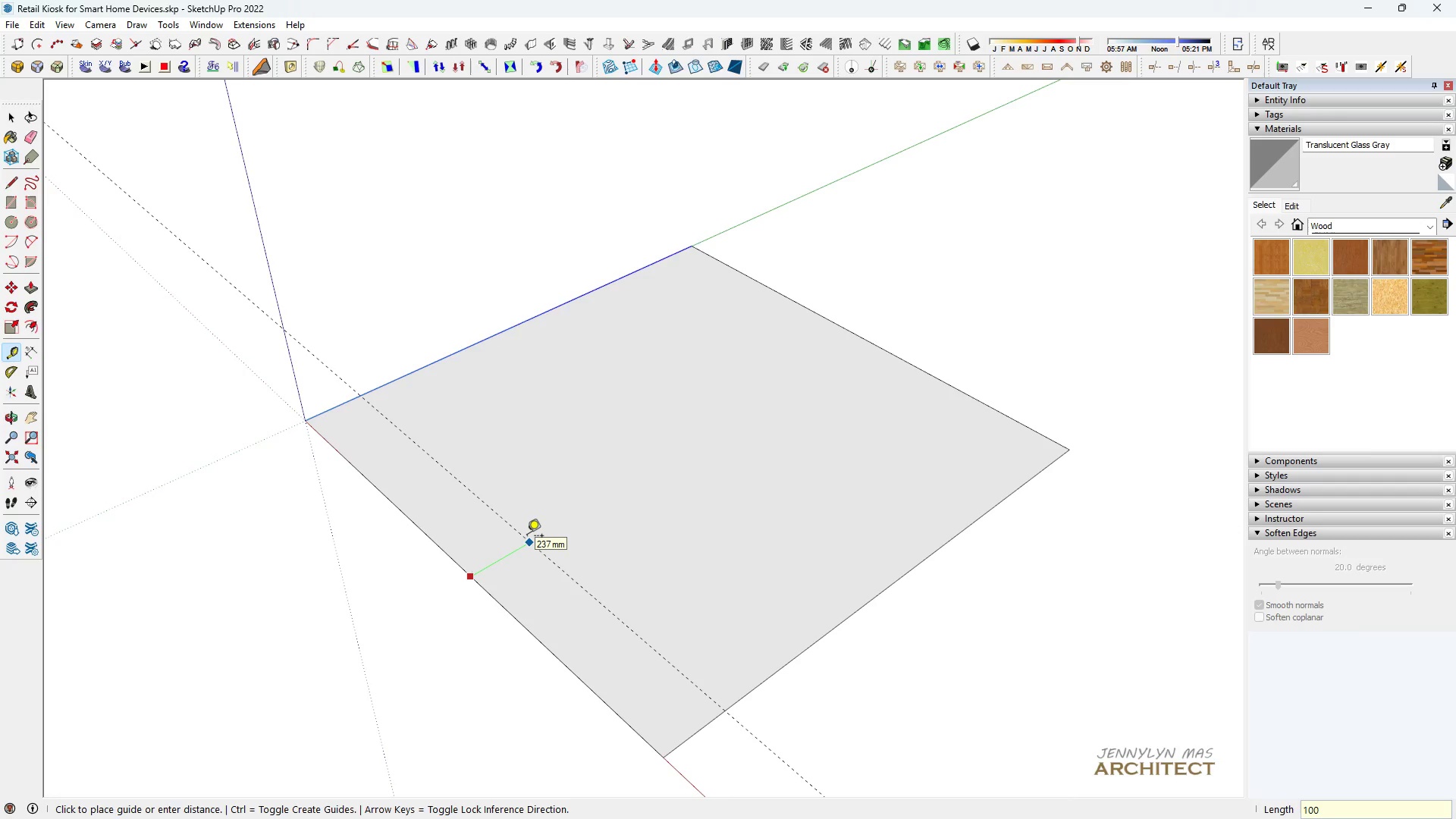 
key(Enter)
 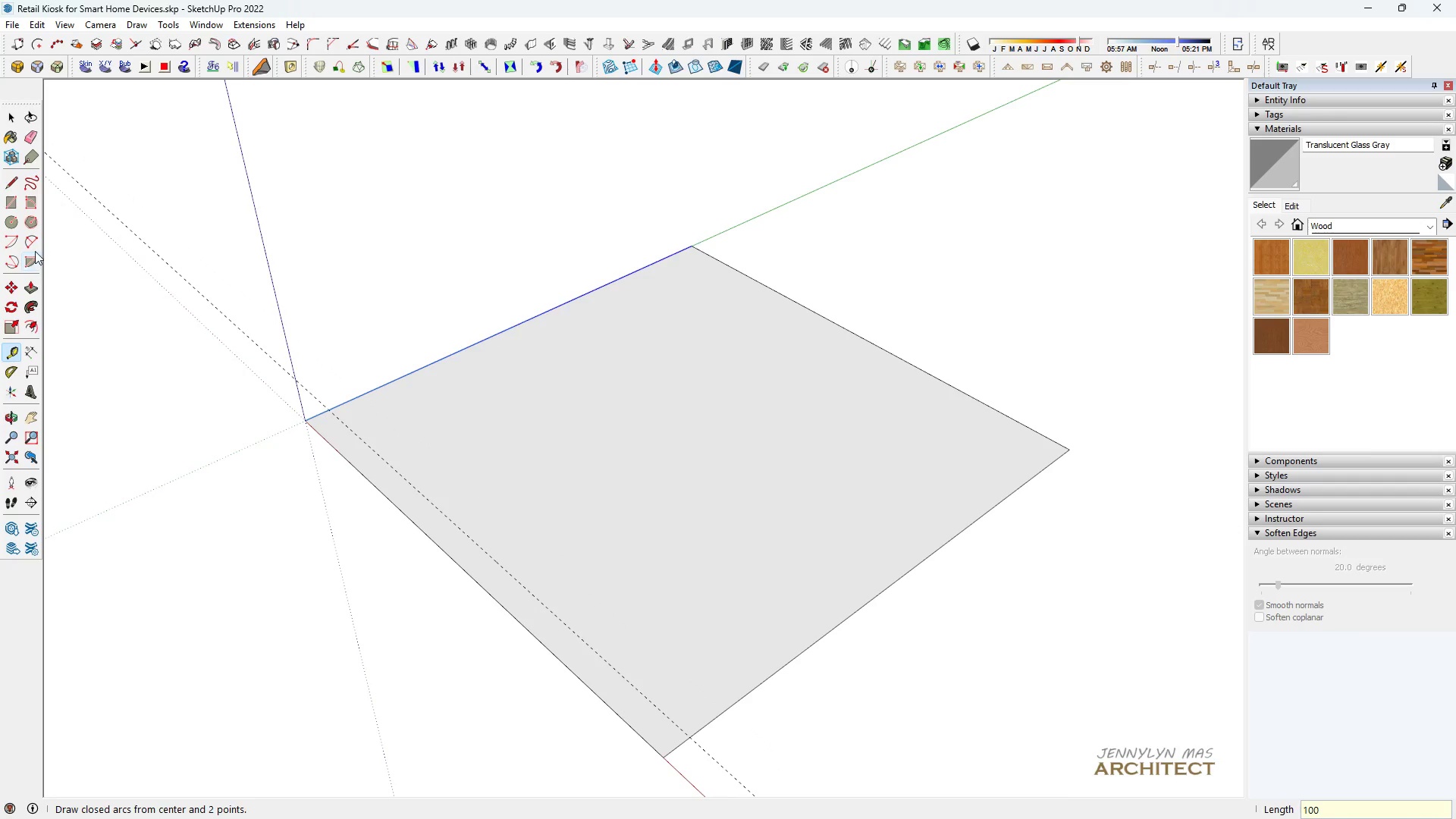 
left_click([35, 236])
 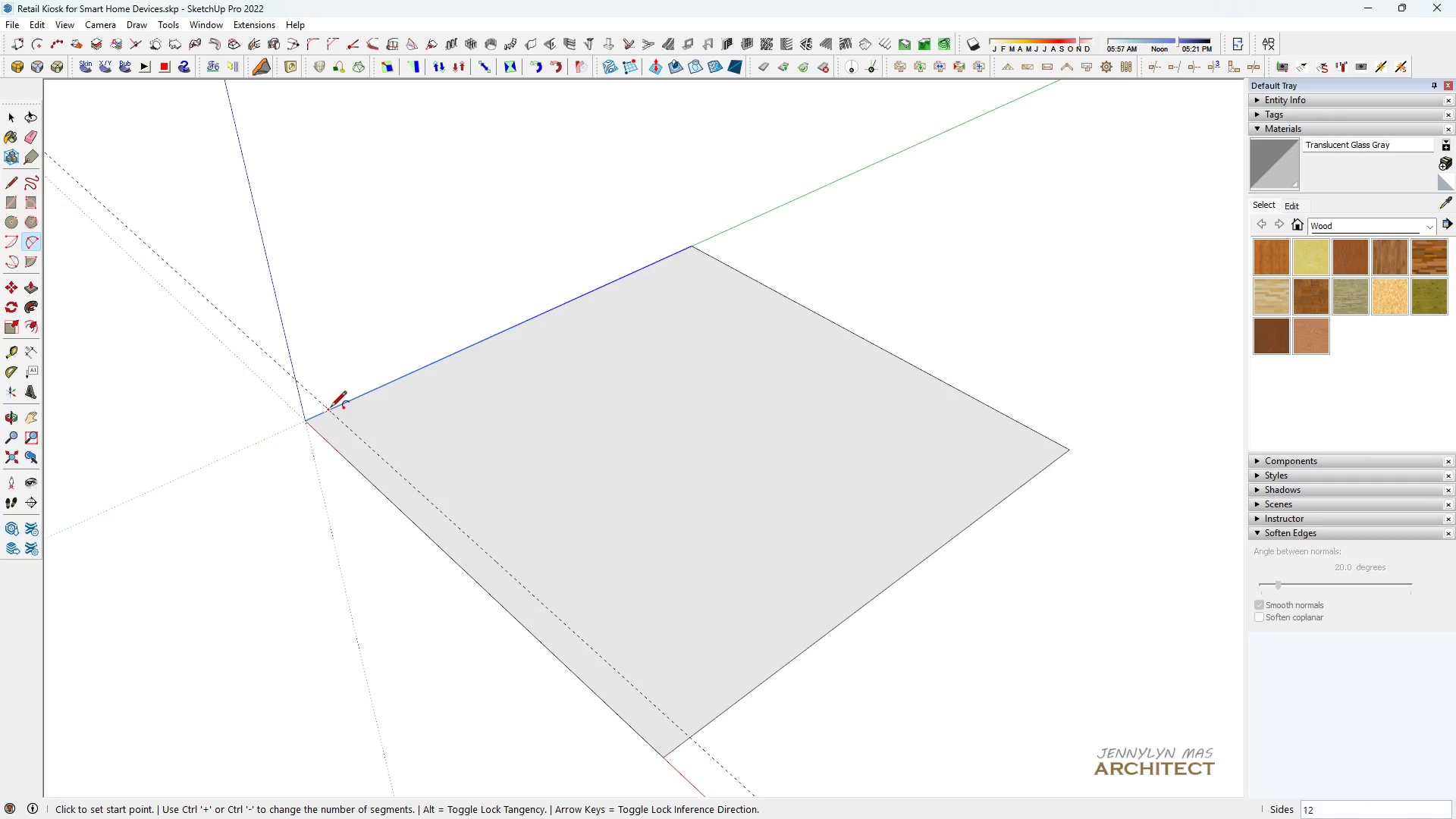 
left_click([331, 408])
 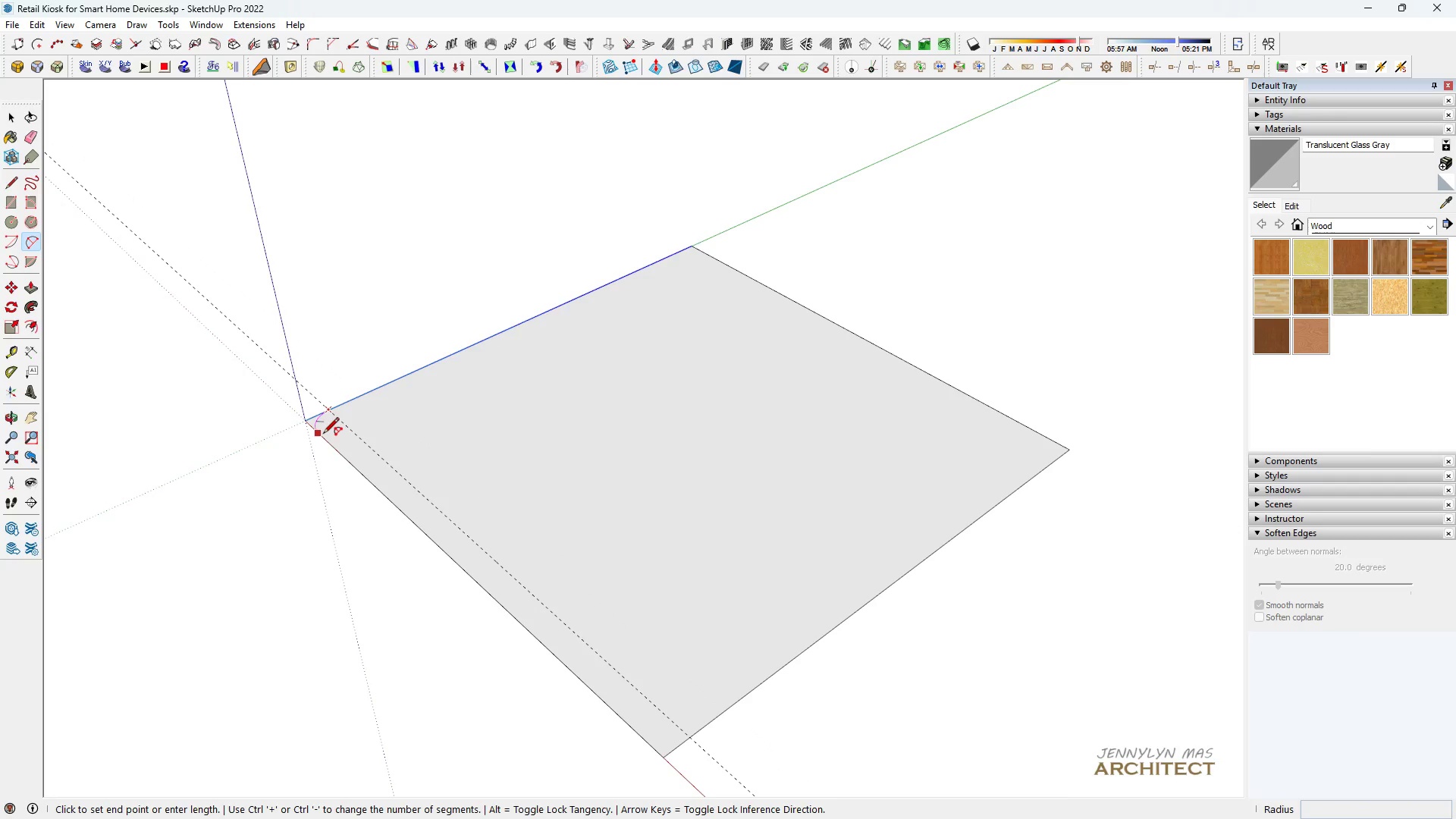 
double_click([323, 435])
 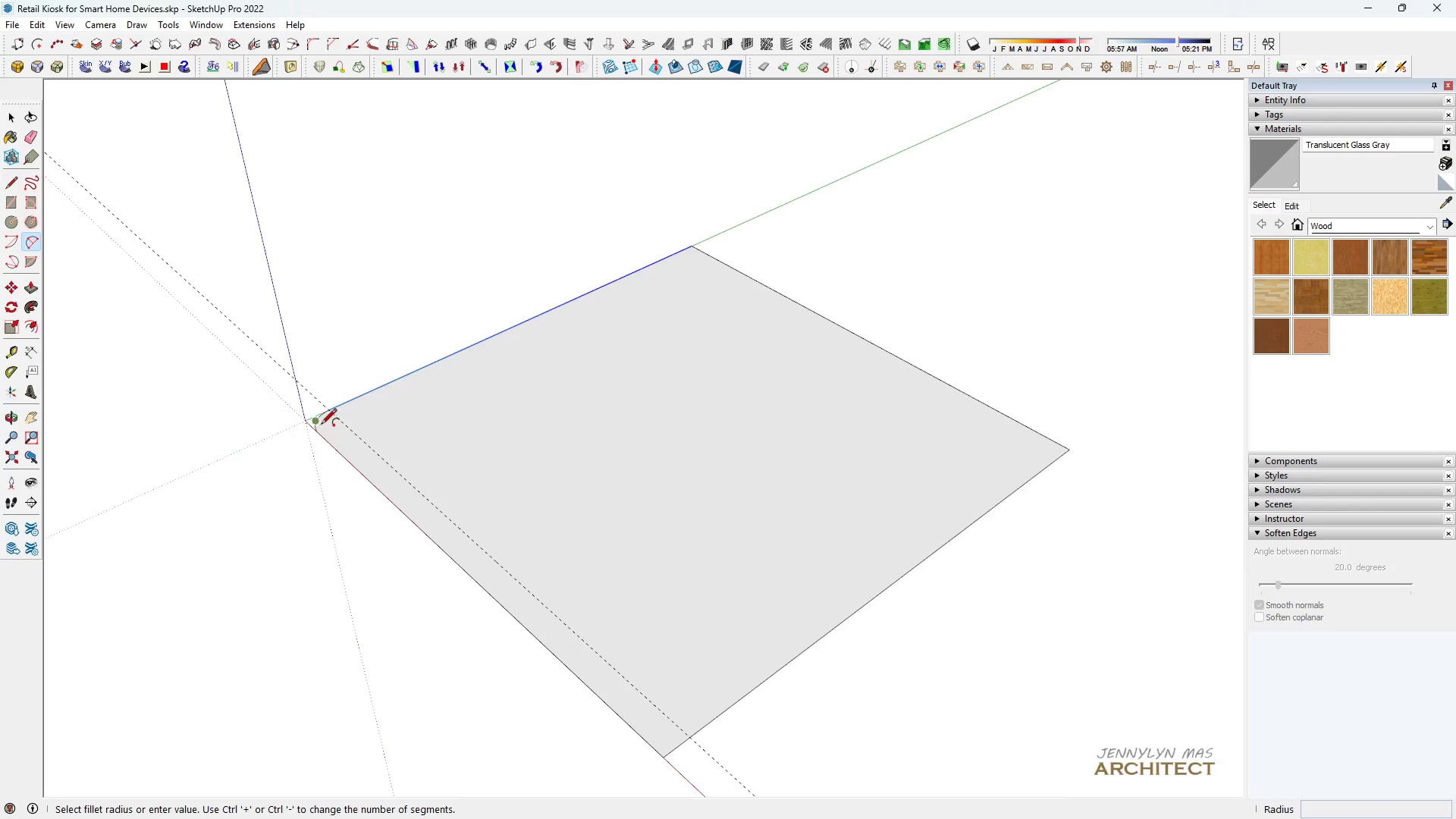 
scroll: coordinate [317, 425], scroll_direction: up, amount: 8.0
 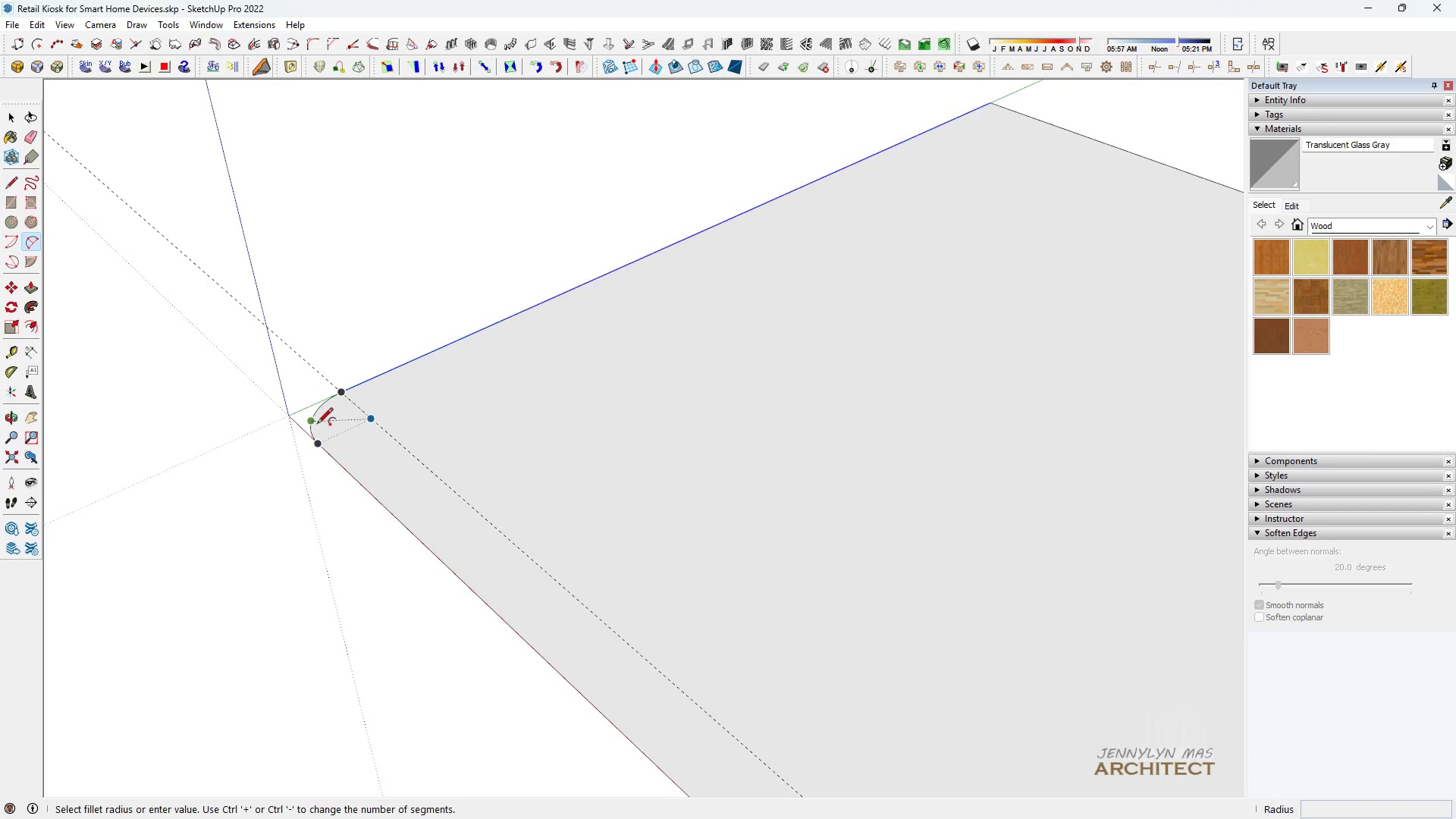 
key(Space)
 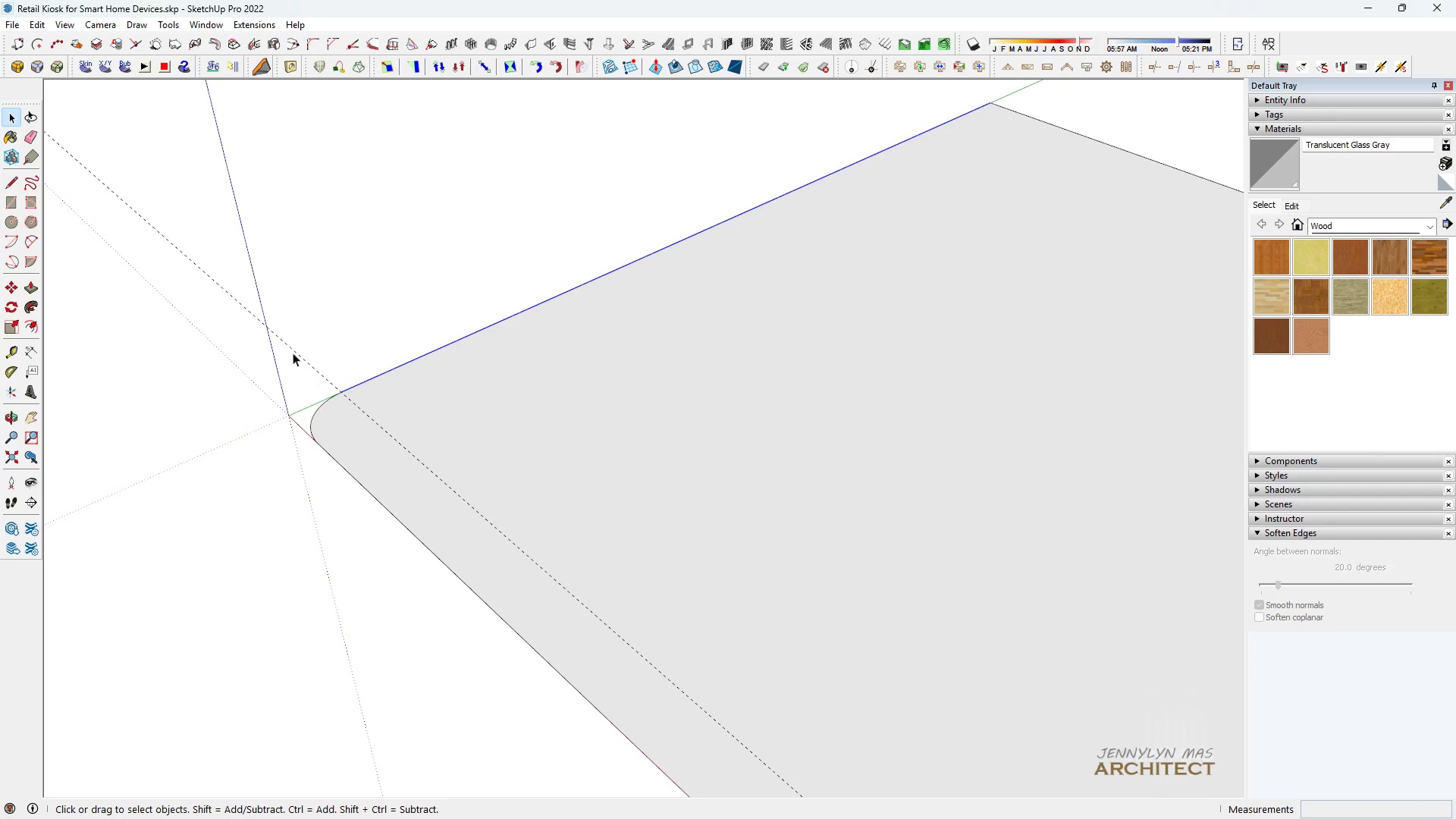 
left_click_drag(start_coordinate=[286, 350], to_coordinate=[350, 480])
 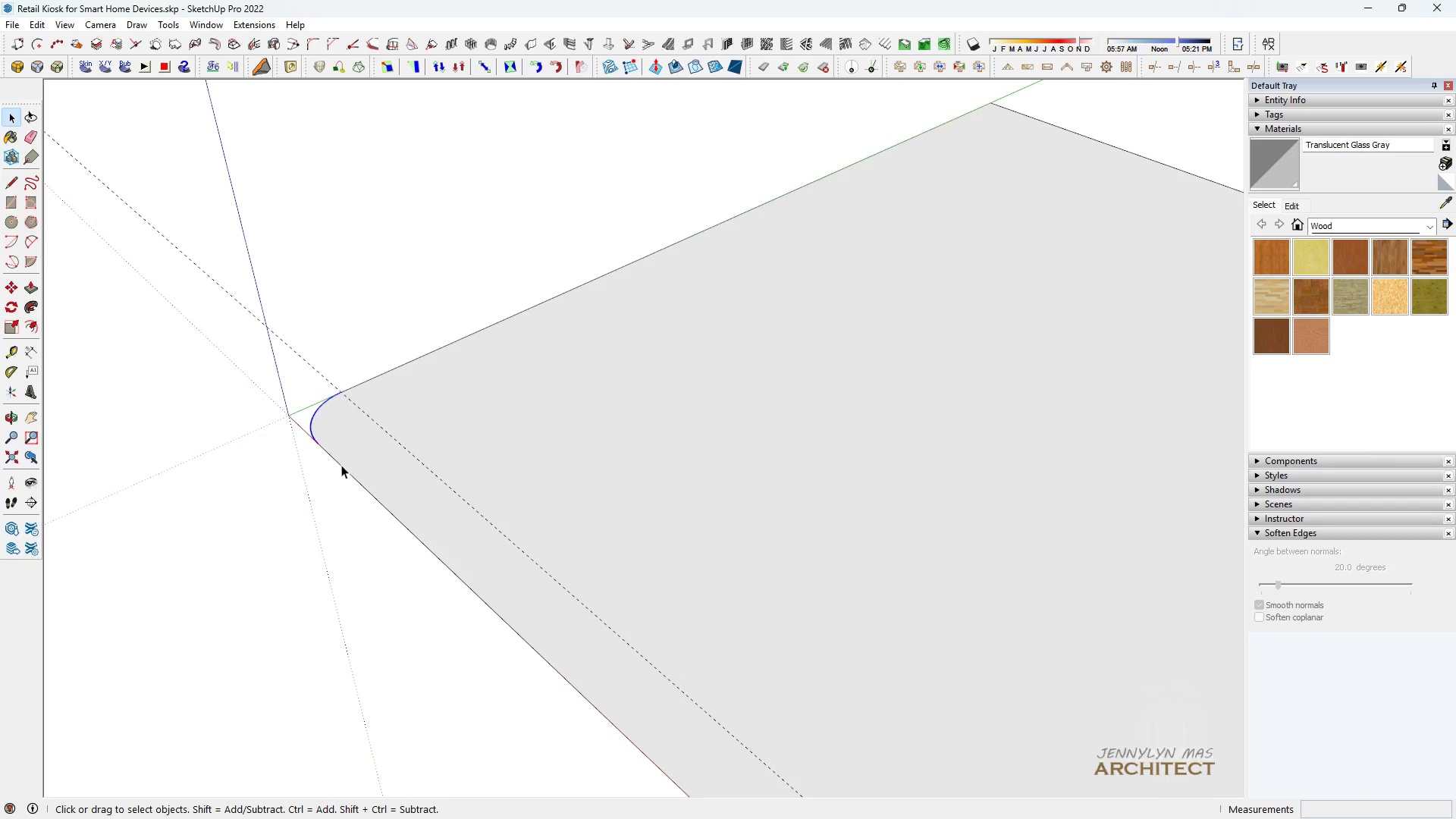 
scroll: coordinate [340, 467], scroll_direction: down, amount: 9.0
 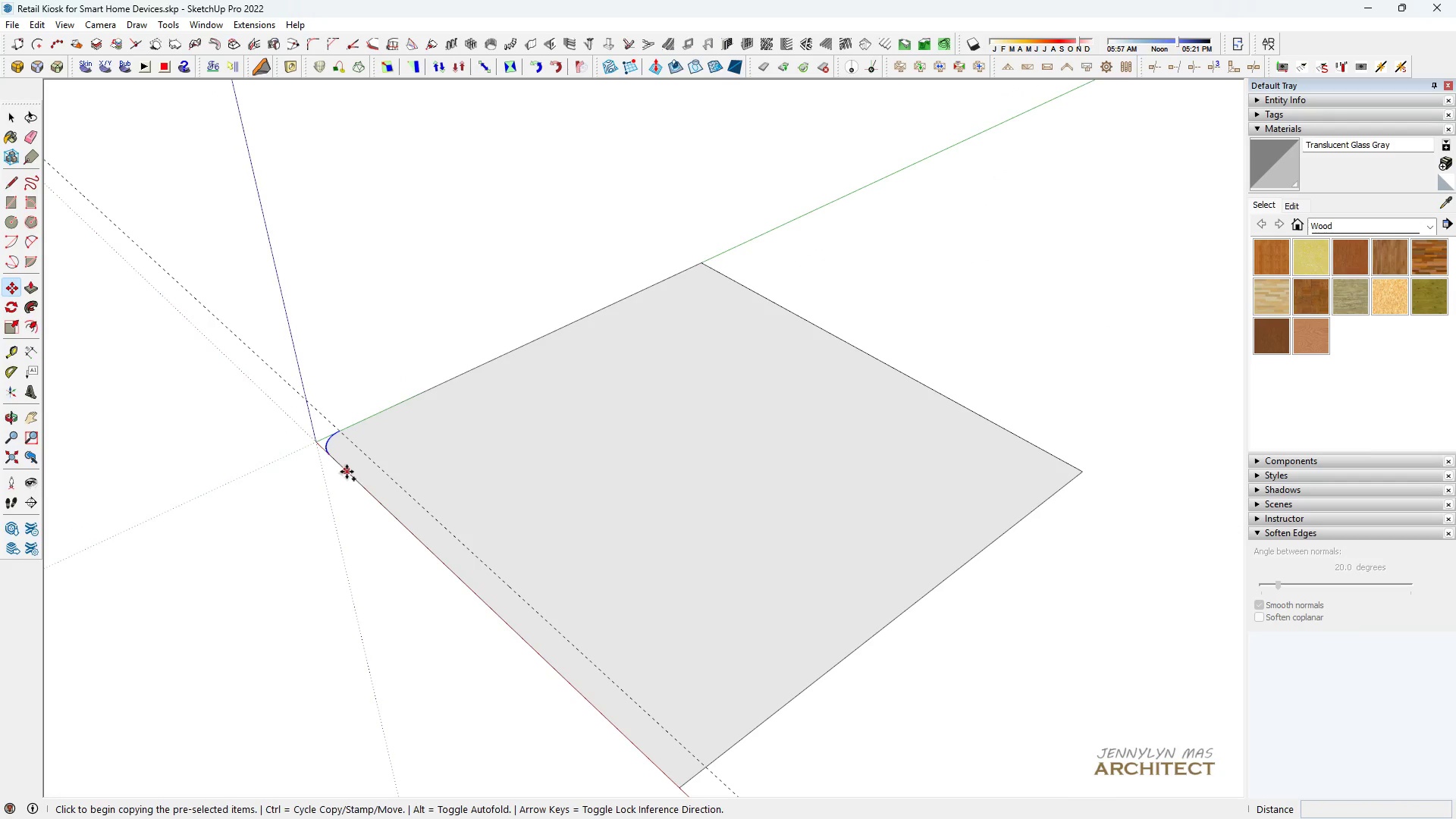 
key(Space)
 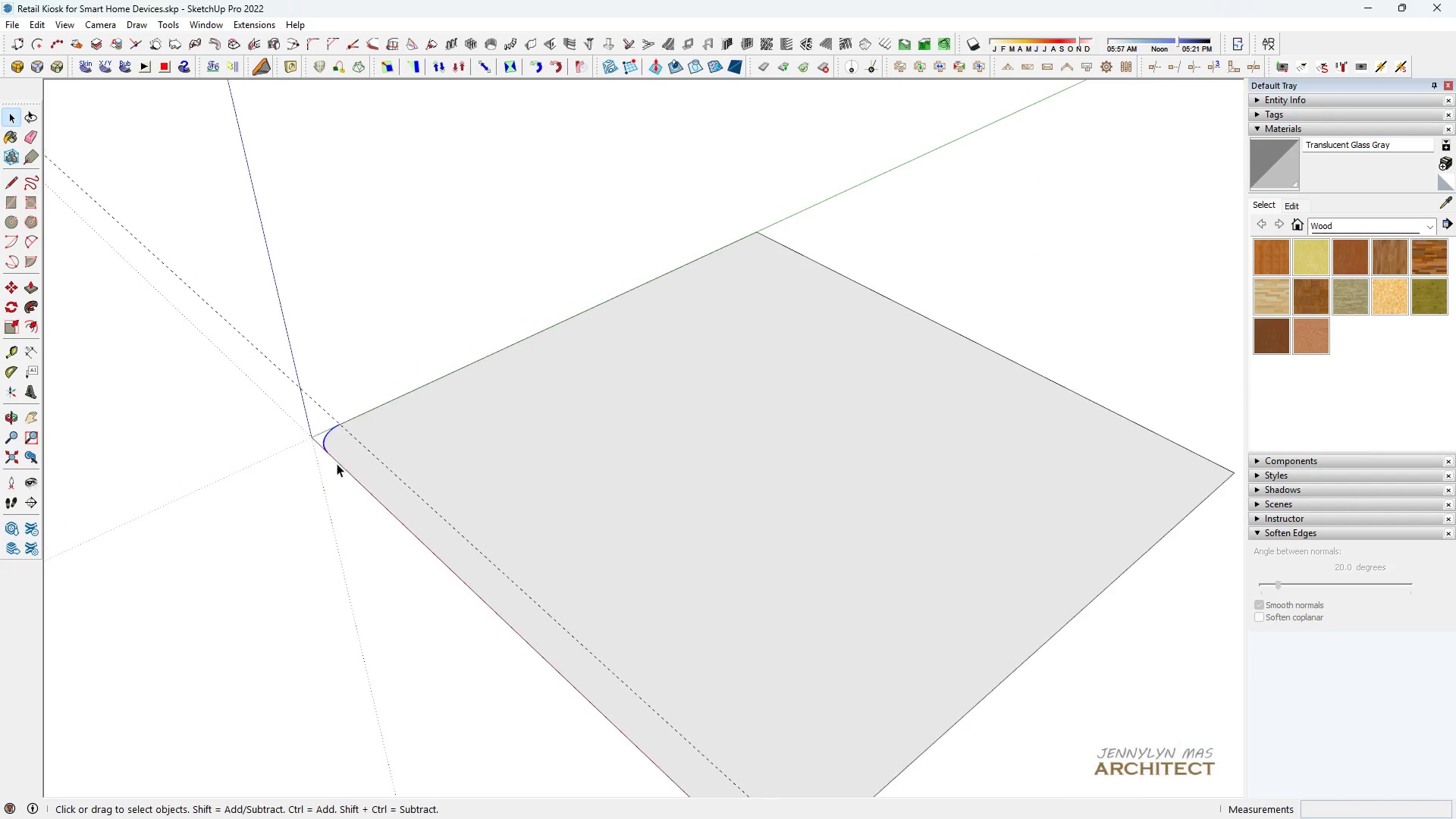 
key(M)
 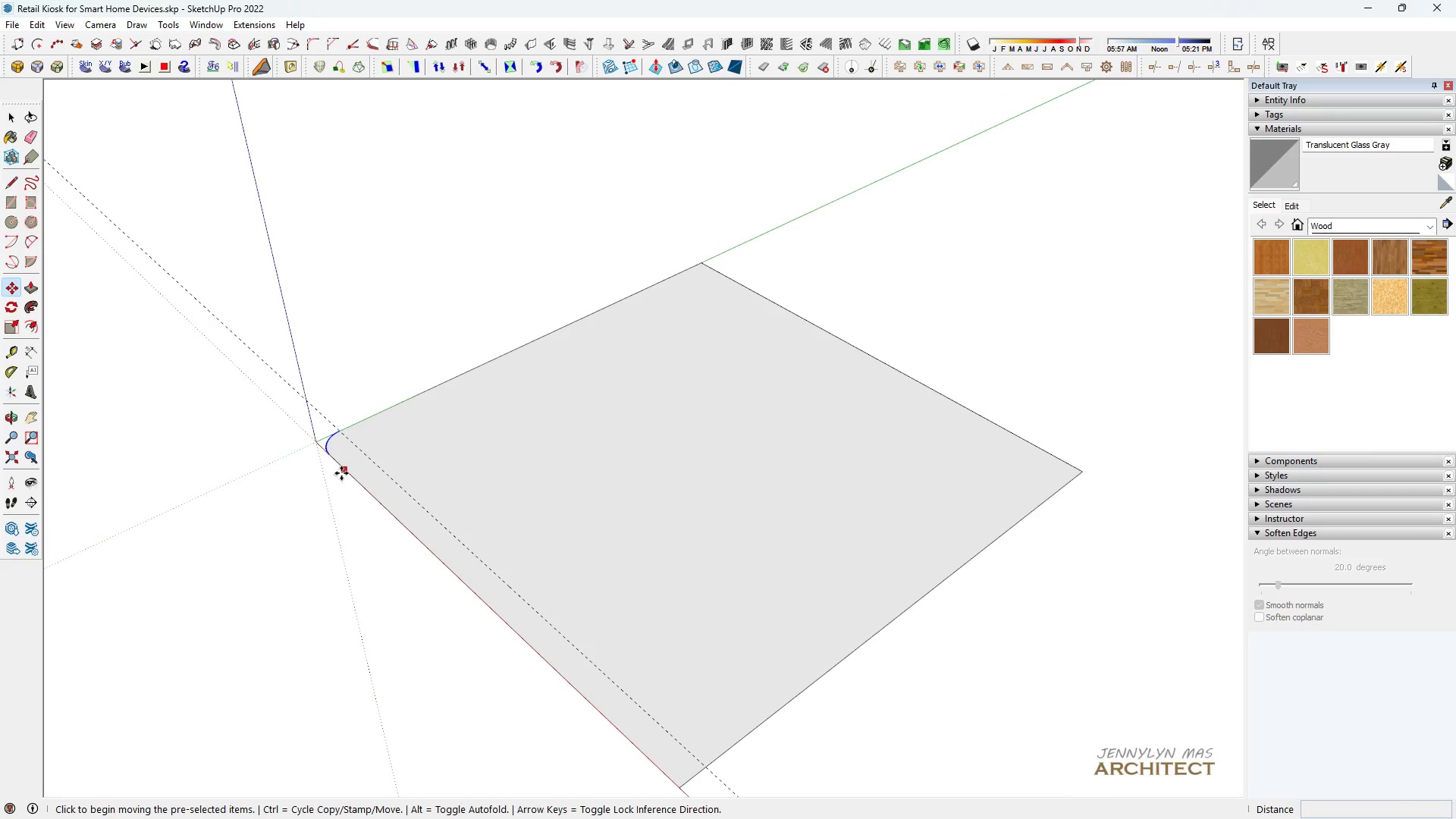 
key(Control+ControlLeft)
 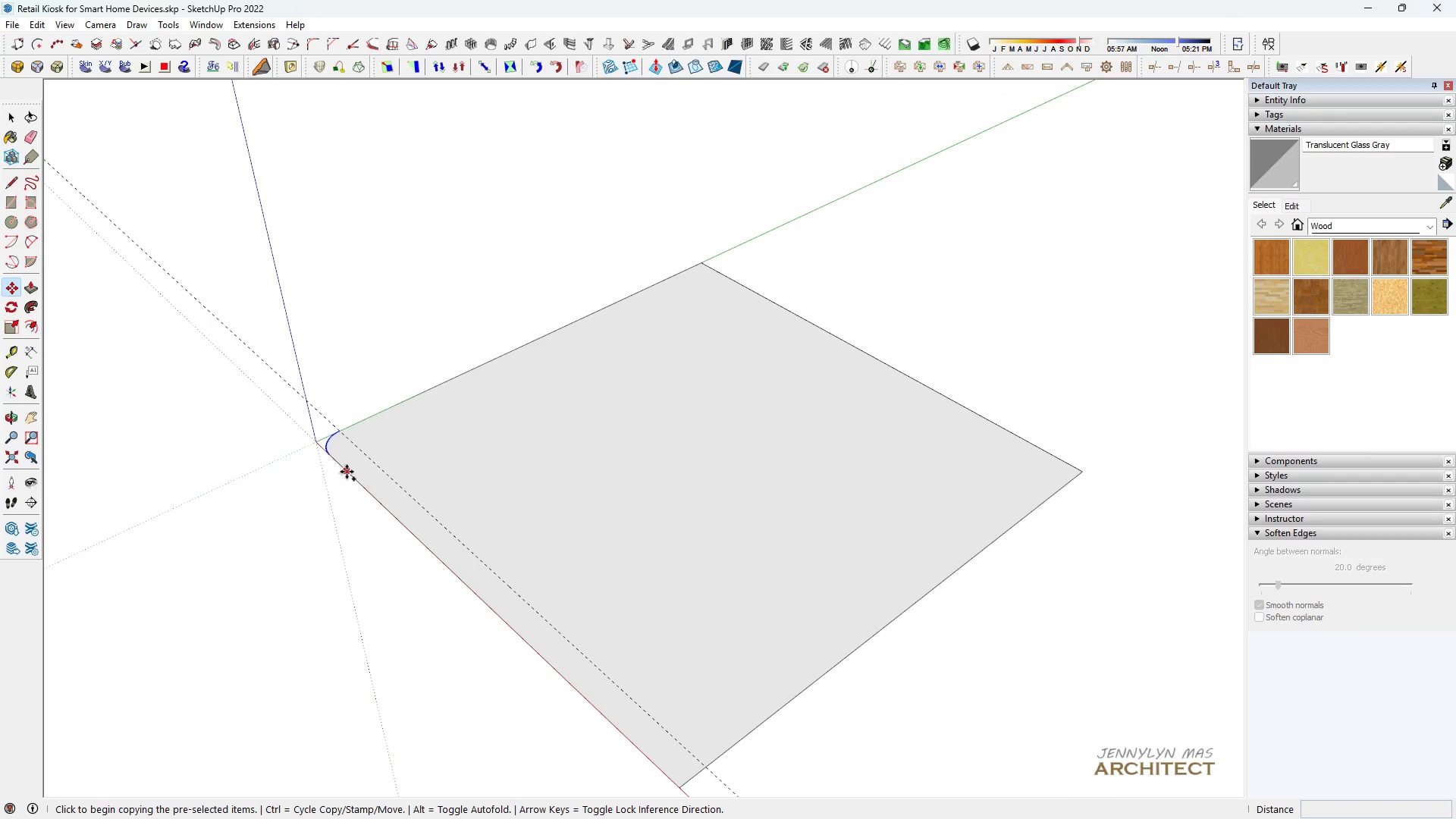 
left_click([347, 472])
 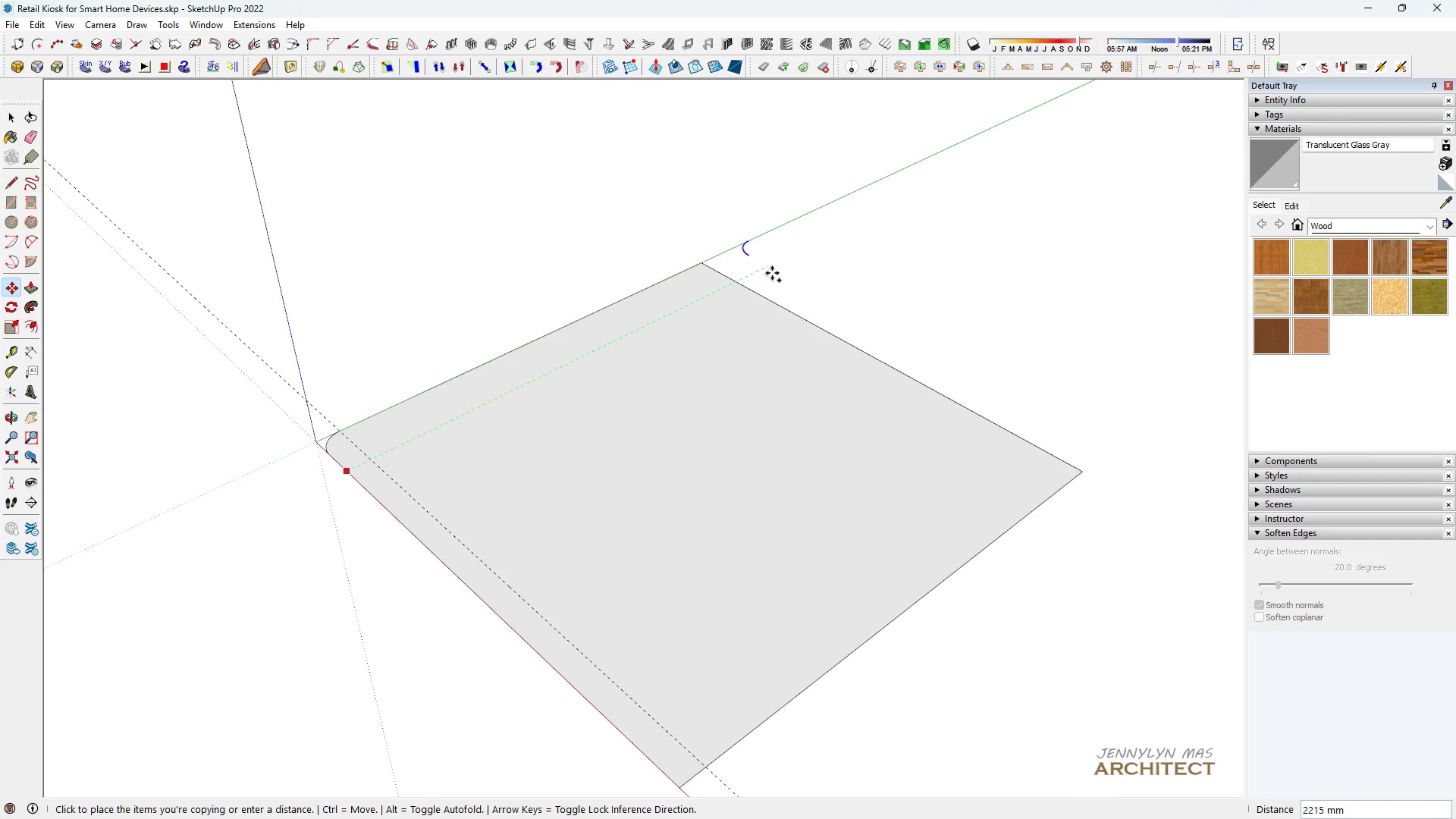 
left_click([772, 273])
 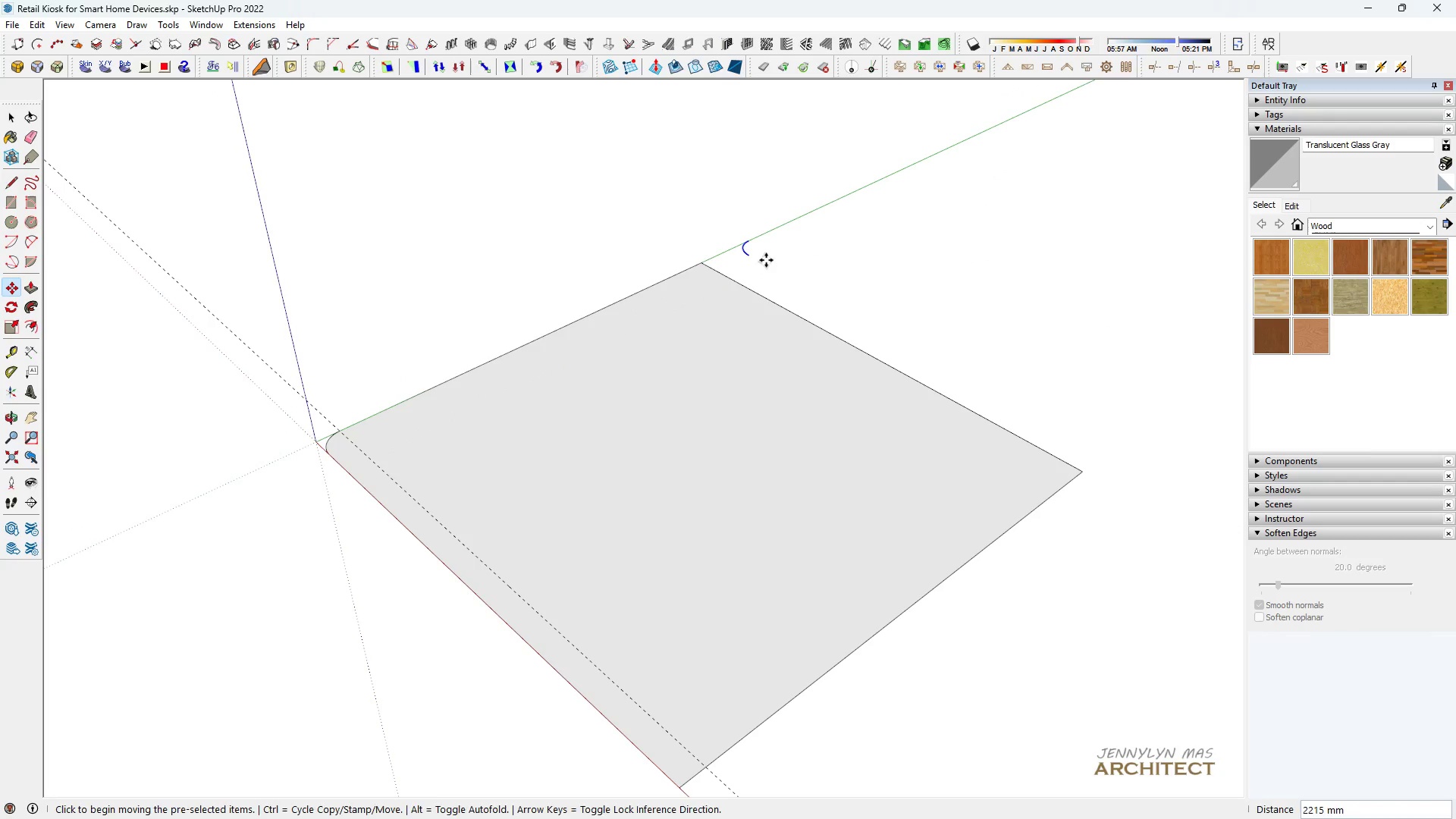 
key(Space)
 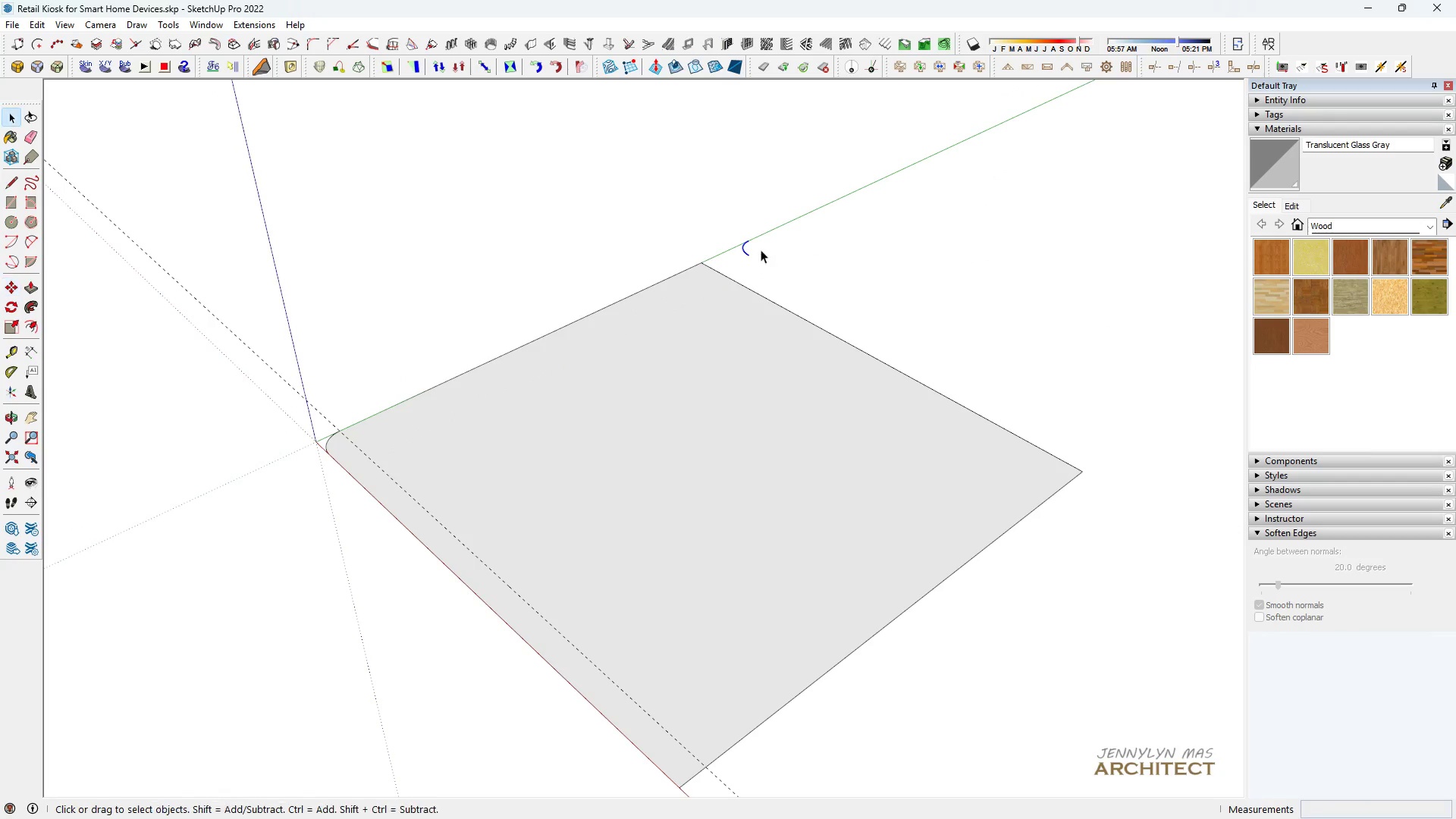 
scroll: coordinate [761, 249], scroll_direction: up, amount: 5.0
 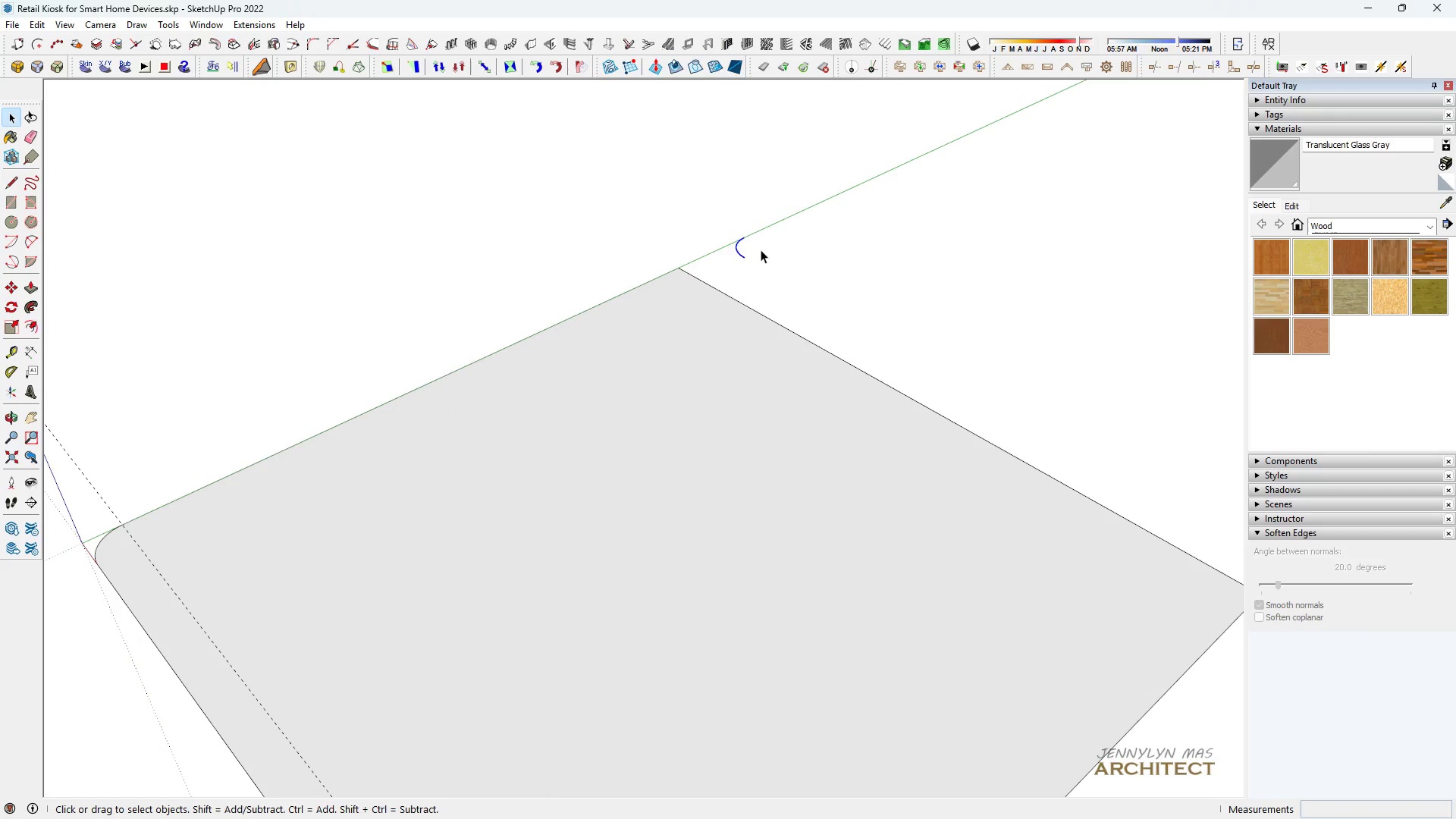 
key(S)
 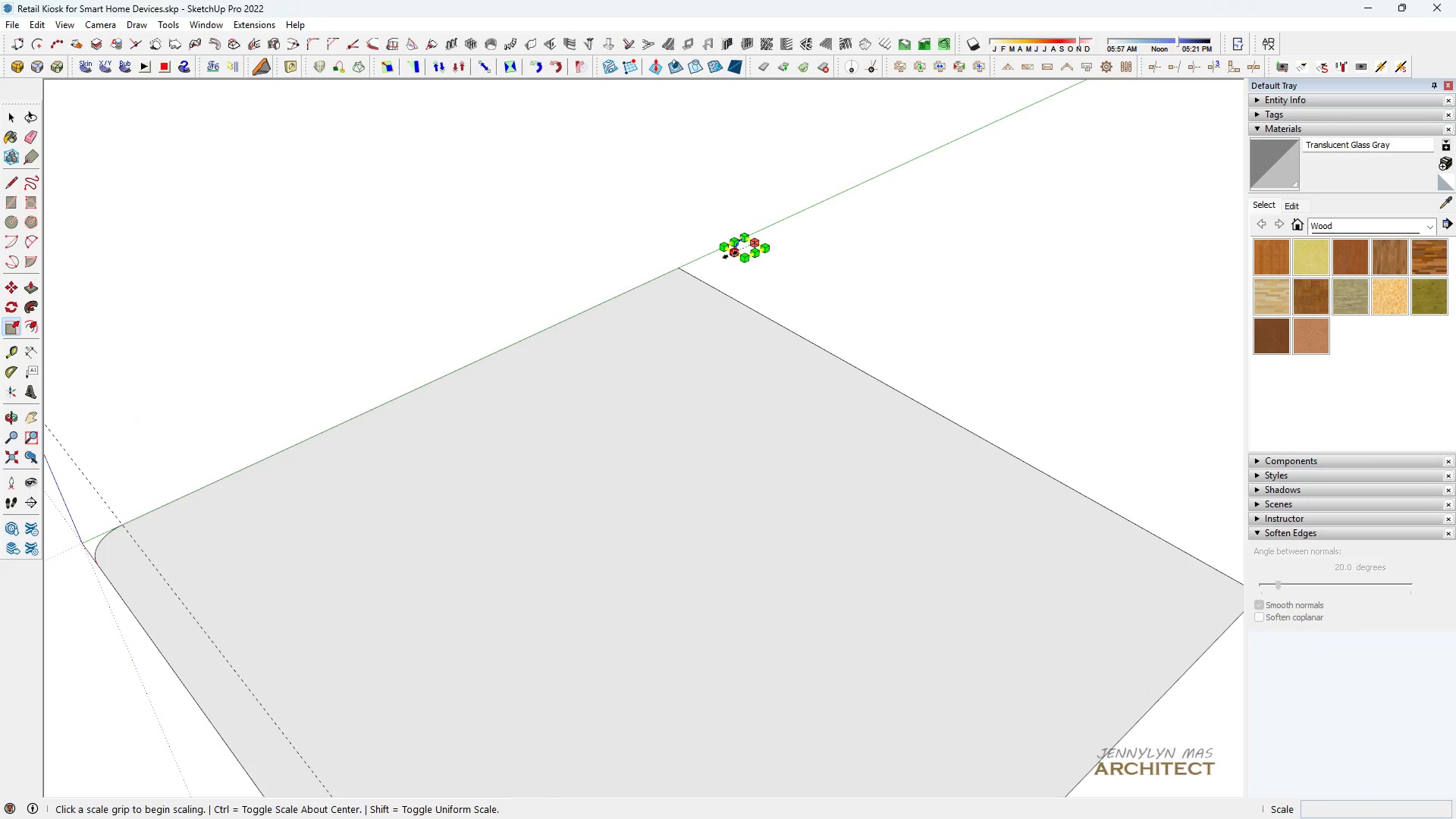 
left_click([730, 255])
 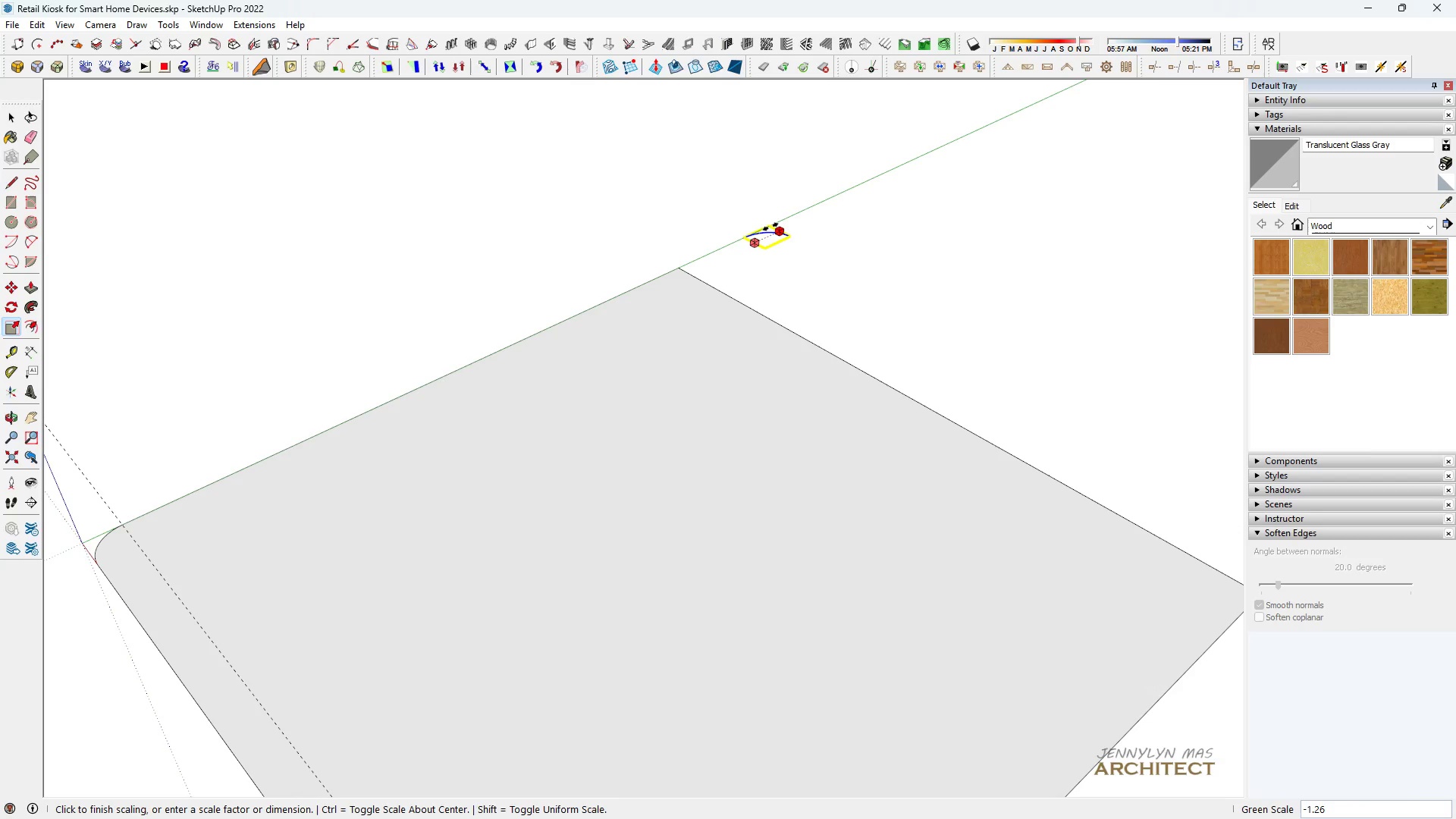 
key(Minus)
 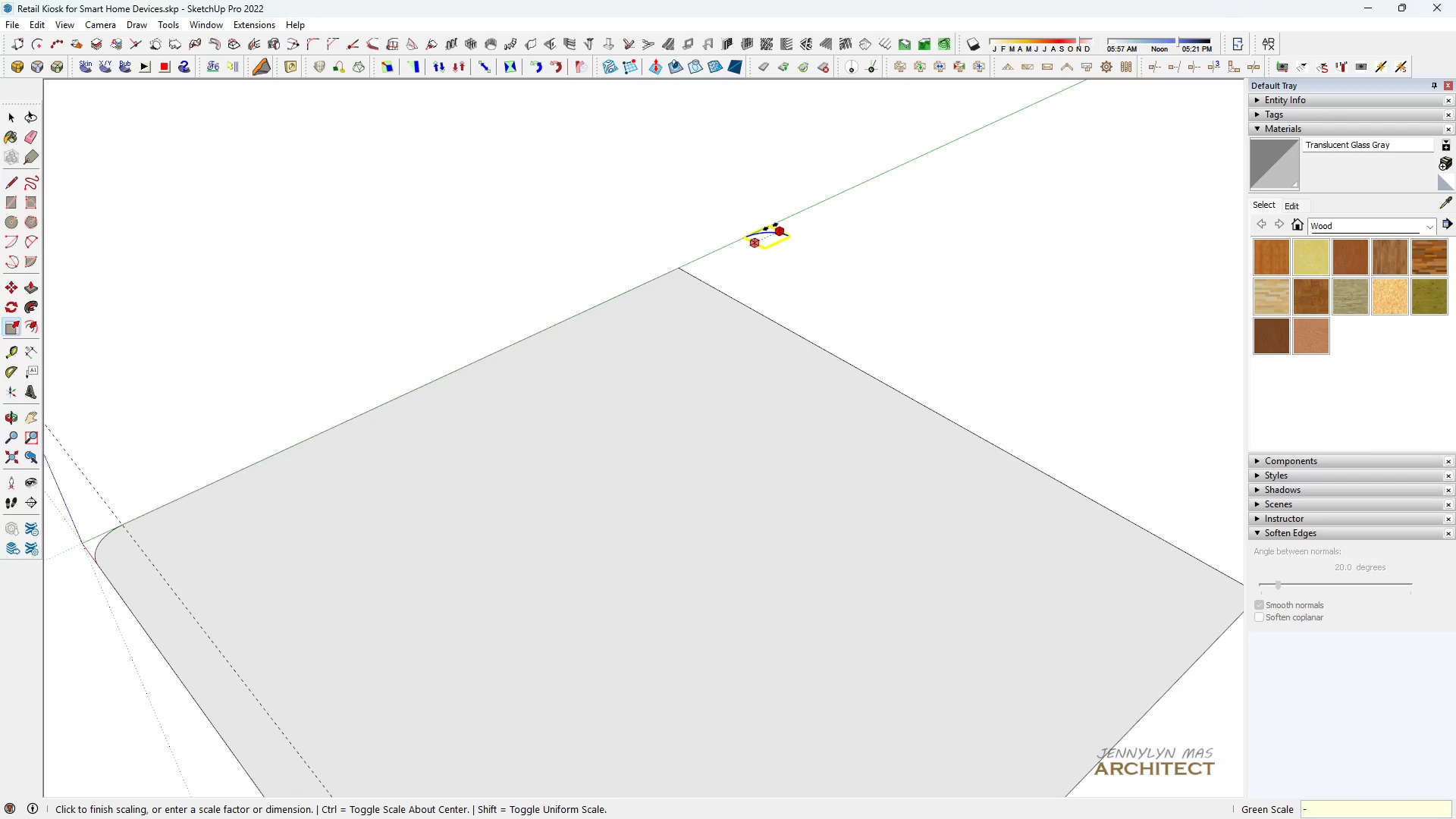 
key(1)
 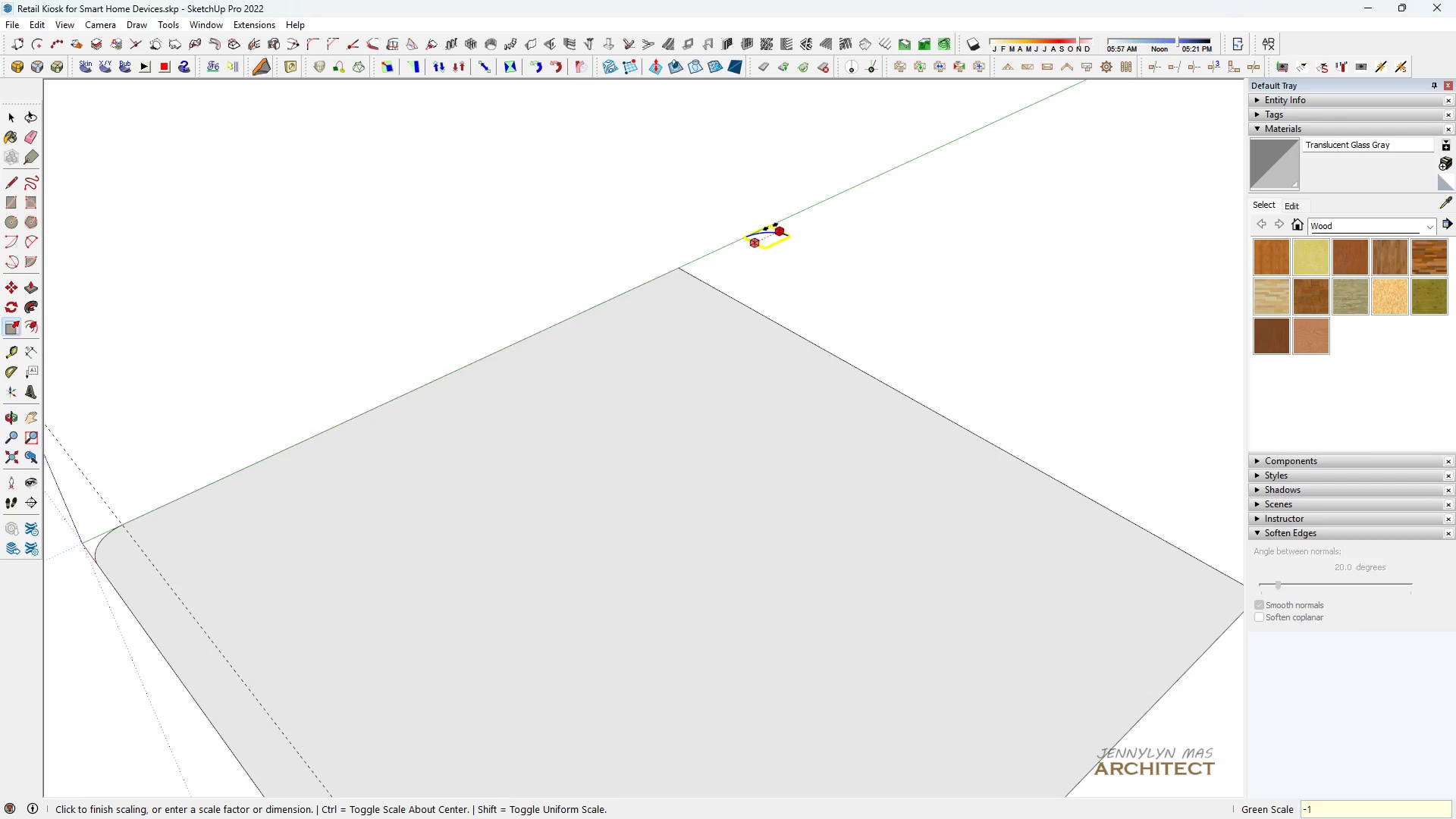 
key(Enter)
 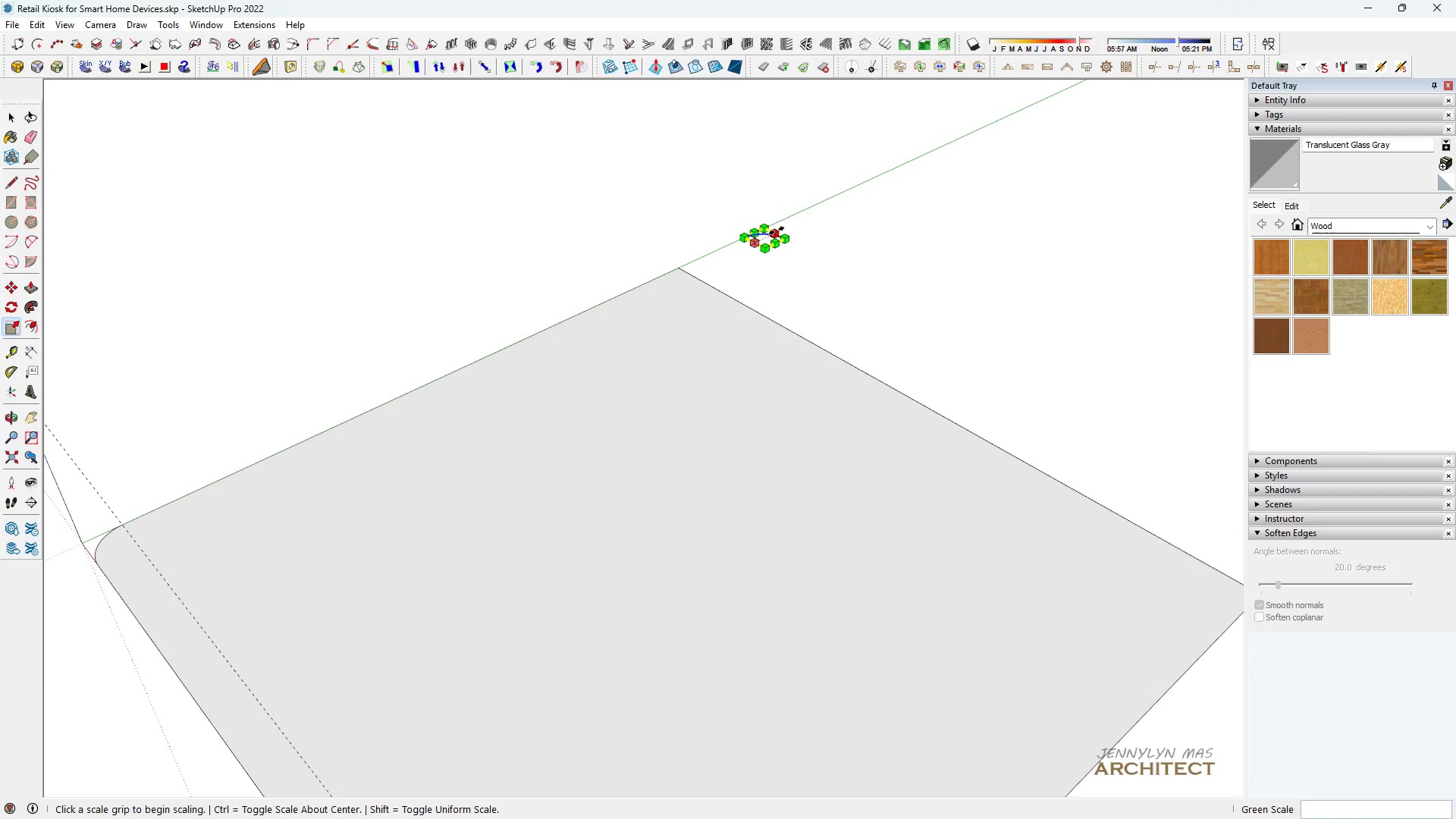 
scroll: coordinate [777, 235], scroll_direction: up, amount: 10.0
 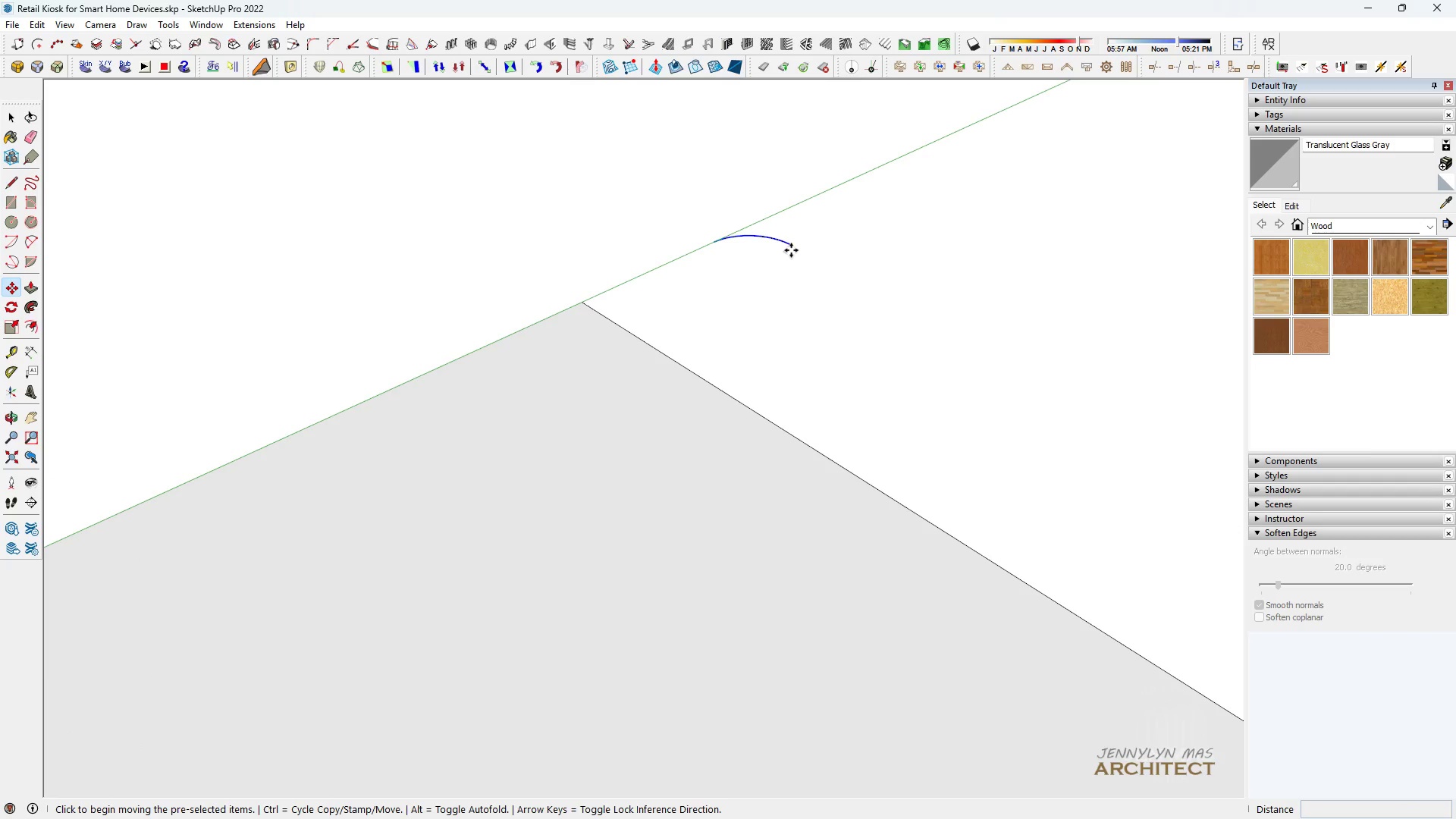 
key(Space)
 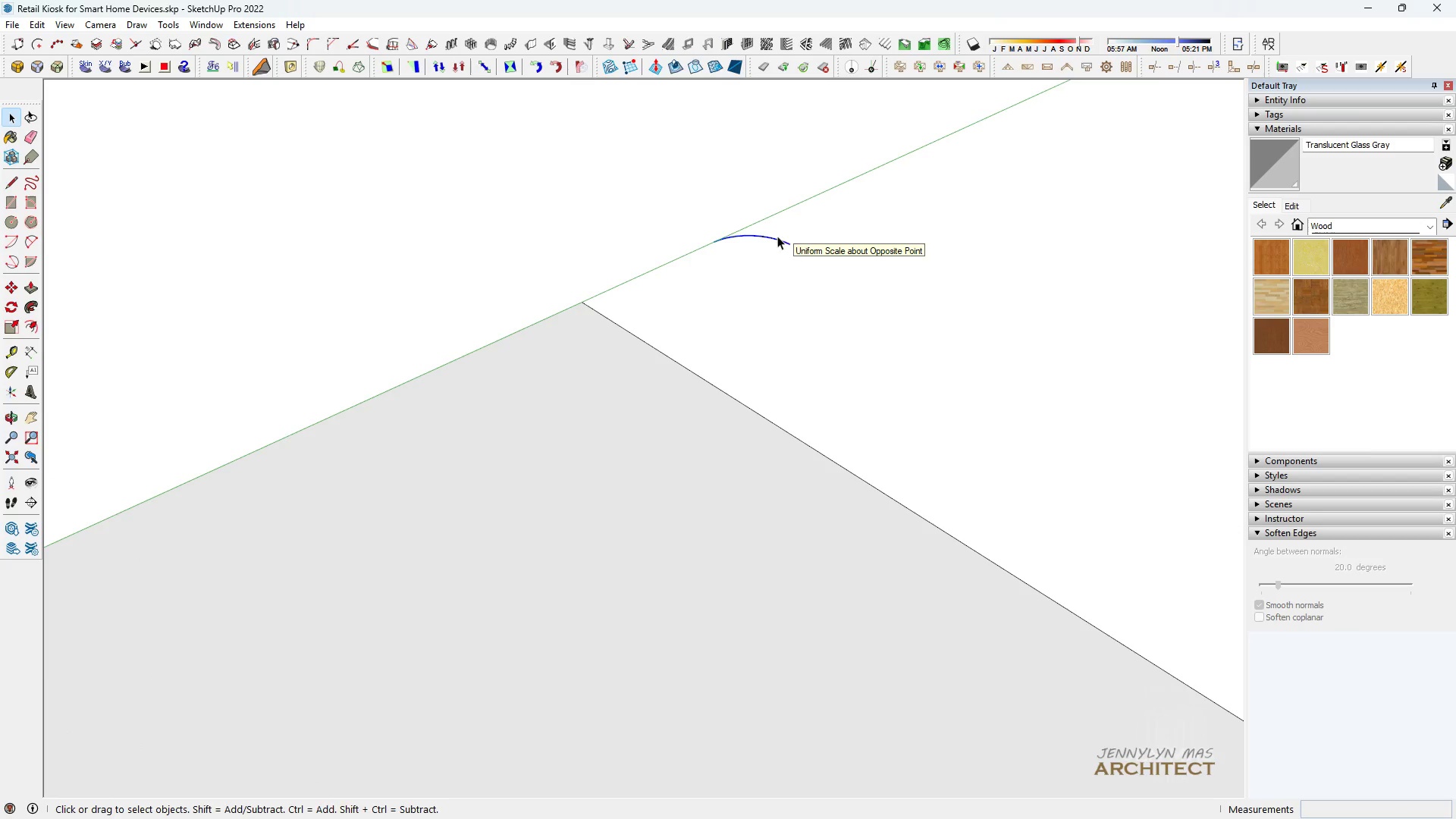 
key(M)
 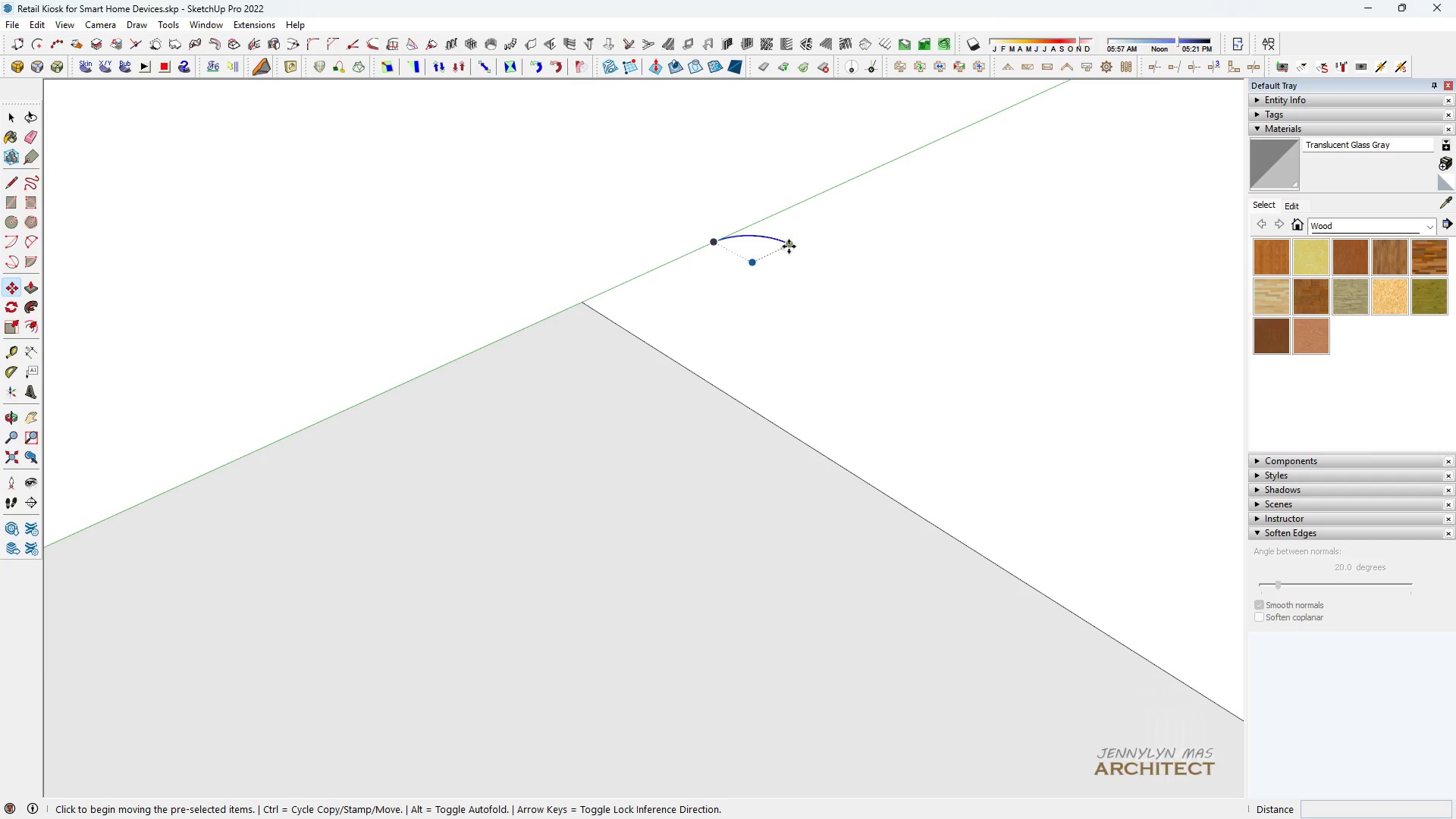 
left_click([789, 246])
 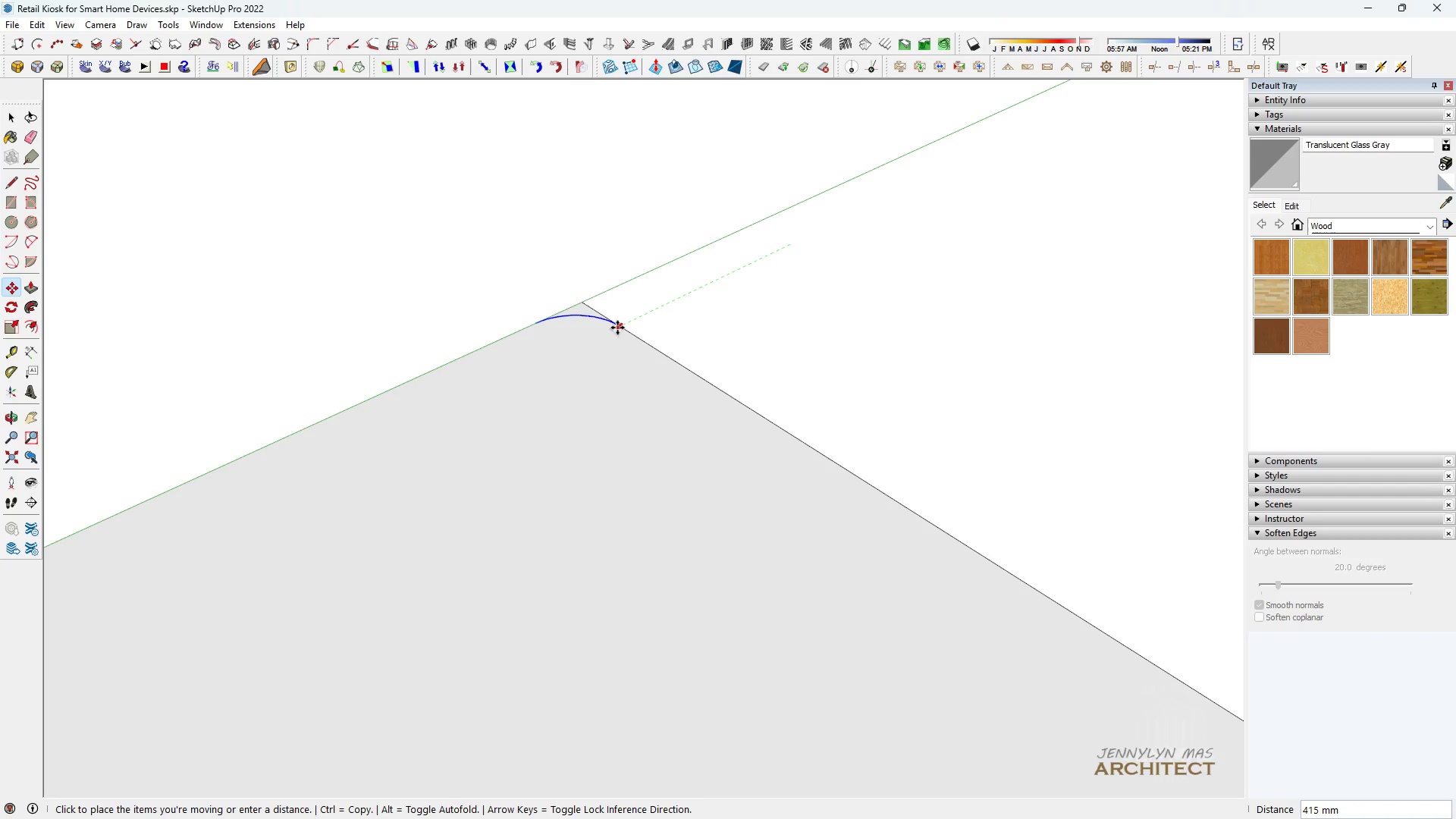 
left_click([617, 328])
 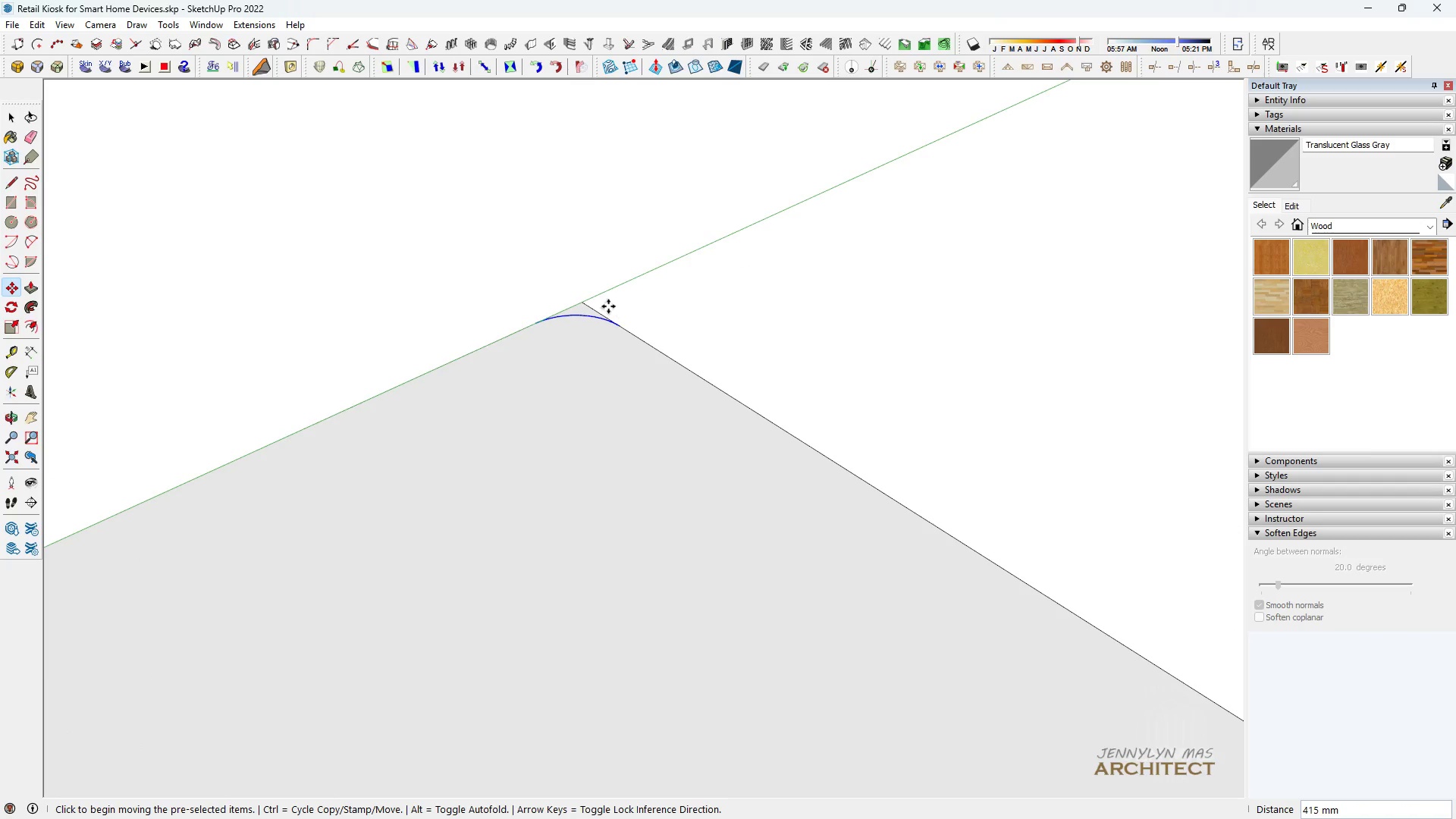 
type( e e hhhh ee m)
 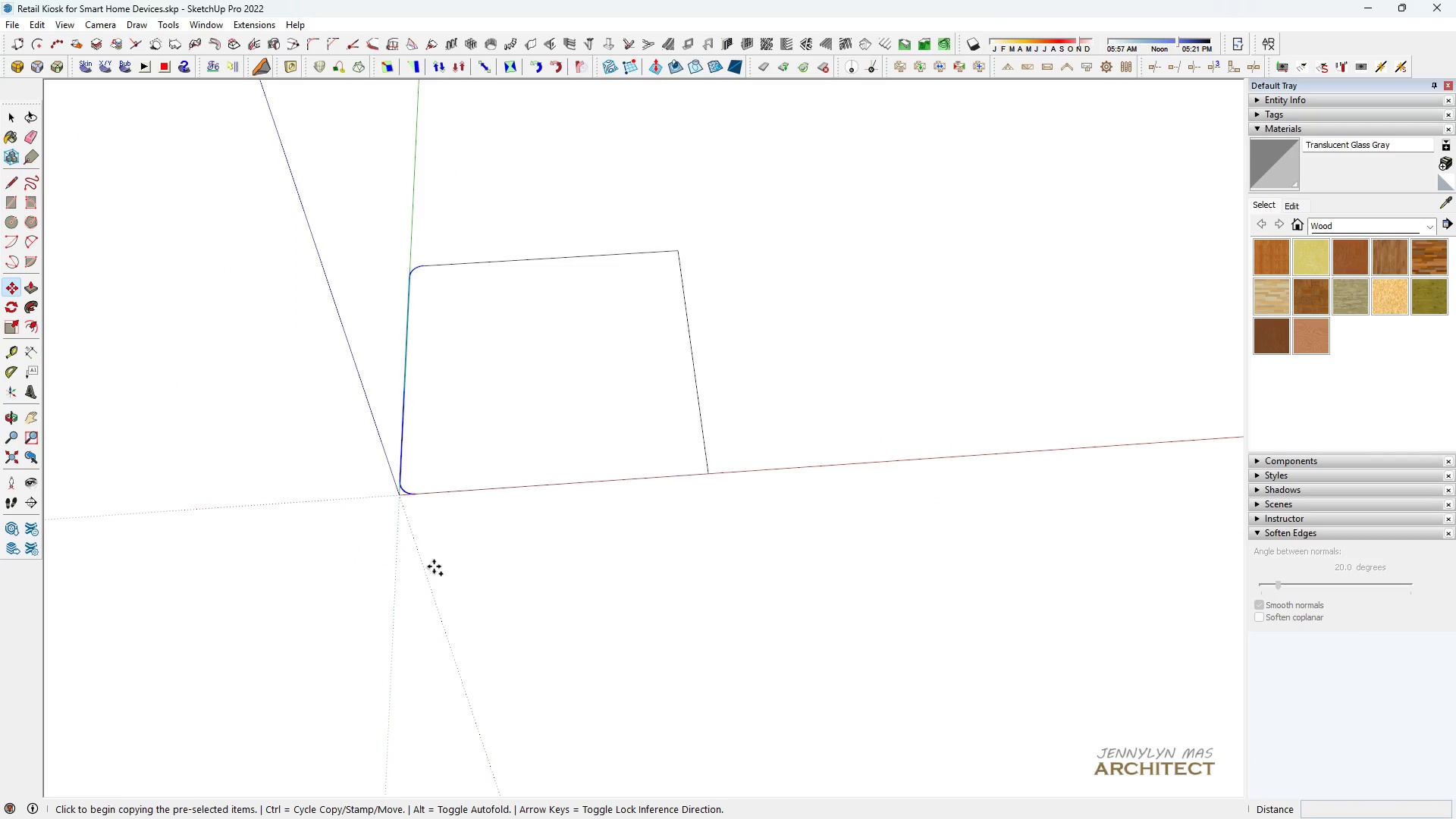 
scroll: coordinate [595, 303], scroll_direction: up, amount: 3.0
 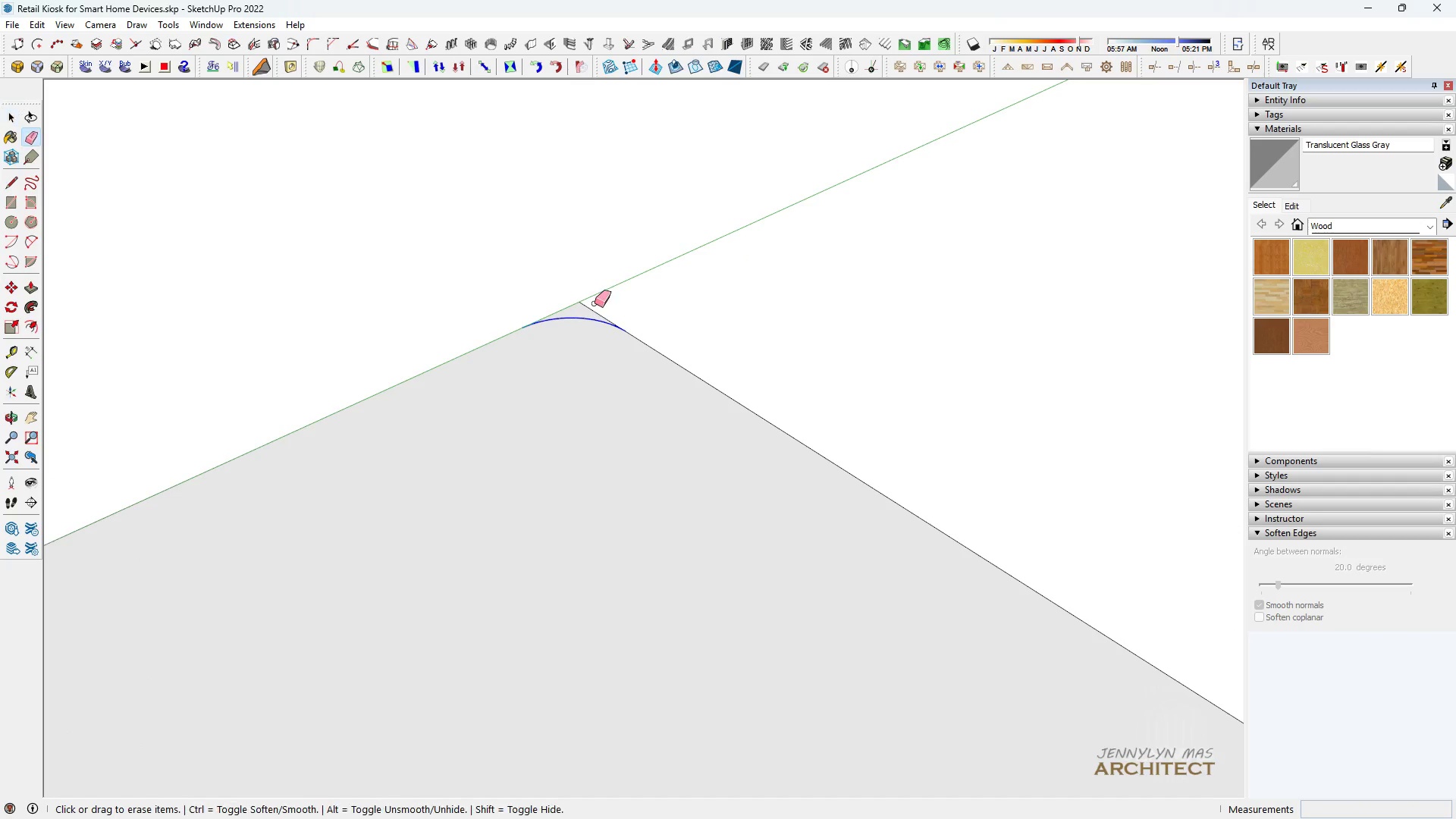 
left_click_drag(start_coordinate=[595, 303], to_coordinate=[558, 294])
 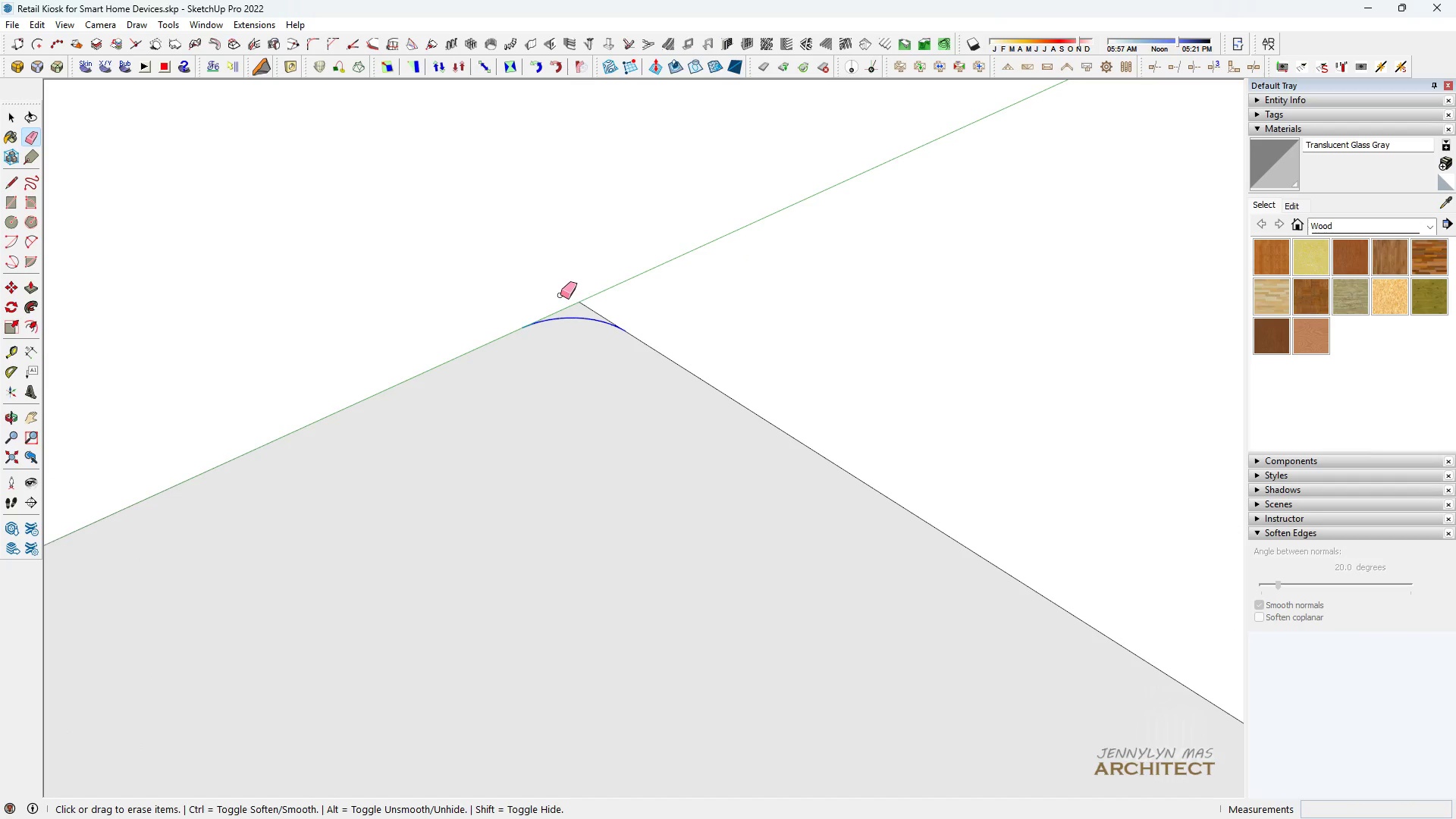 
left_click_drag(start_coordinate=[560, 295], to_coordinate=[596, 302])
 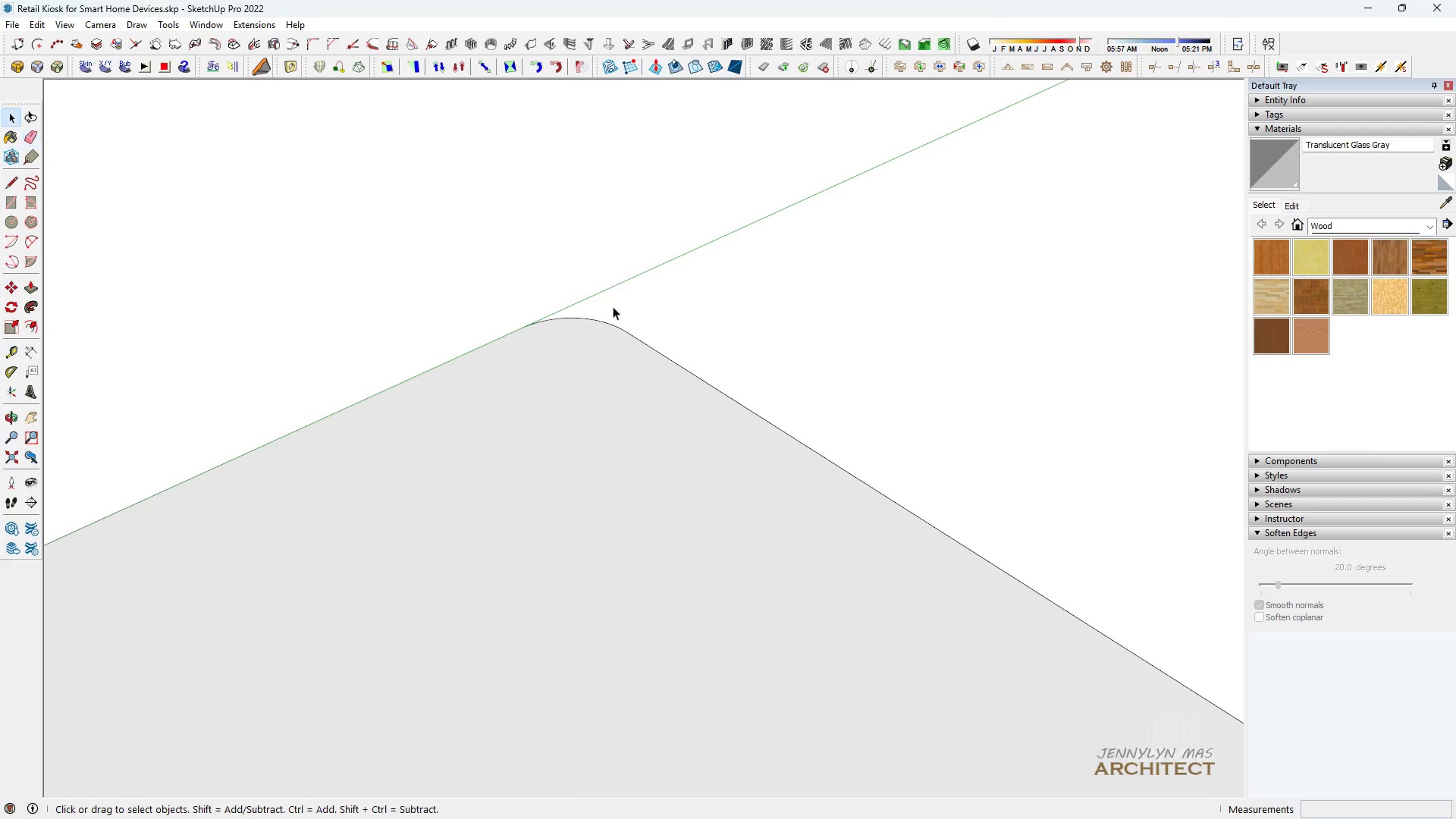 
scroll: coordinate [591, 322], scroll_direction: up, amount: 1.0
 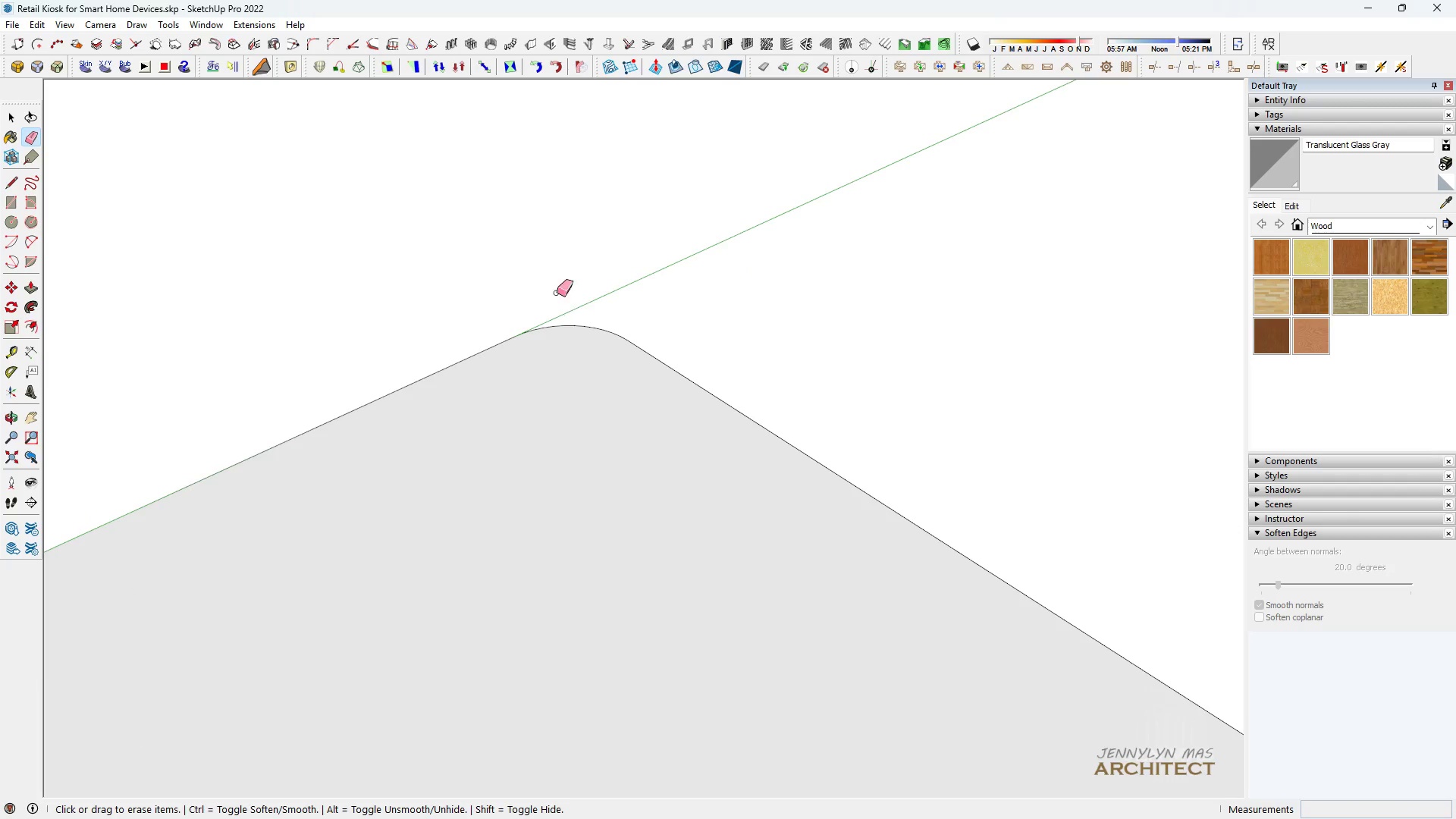 
scroll: coordinate [510, 788], scroll_direction: down, amount: 18.0
 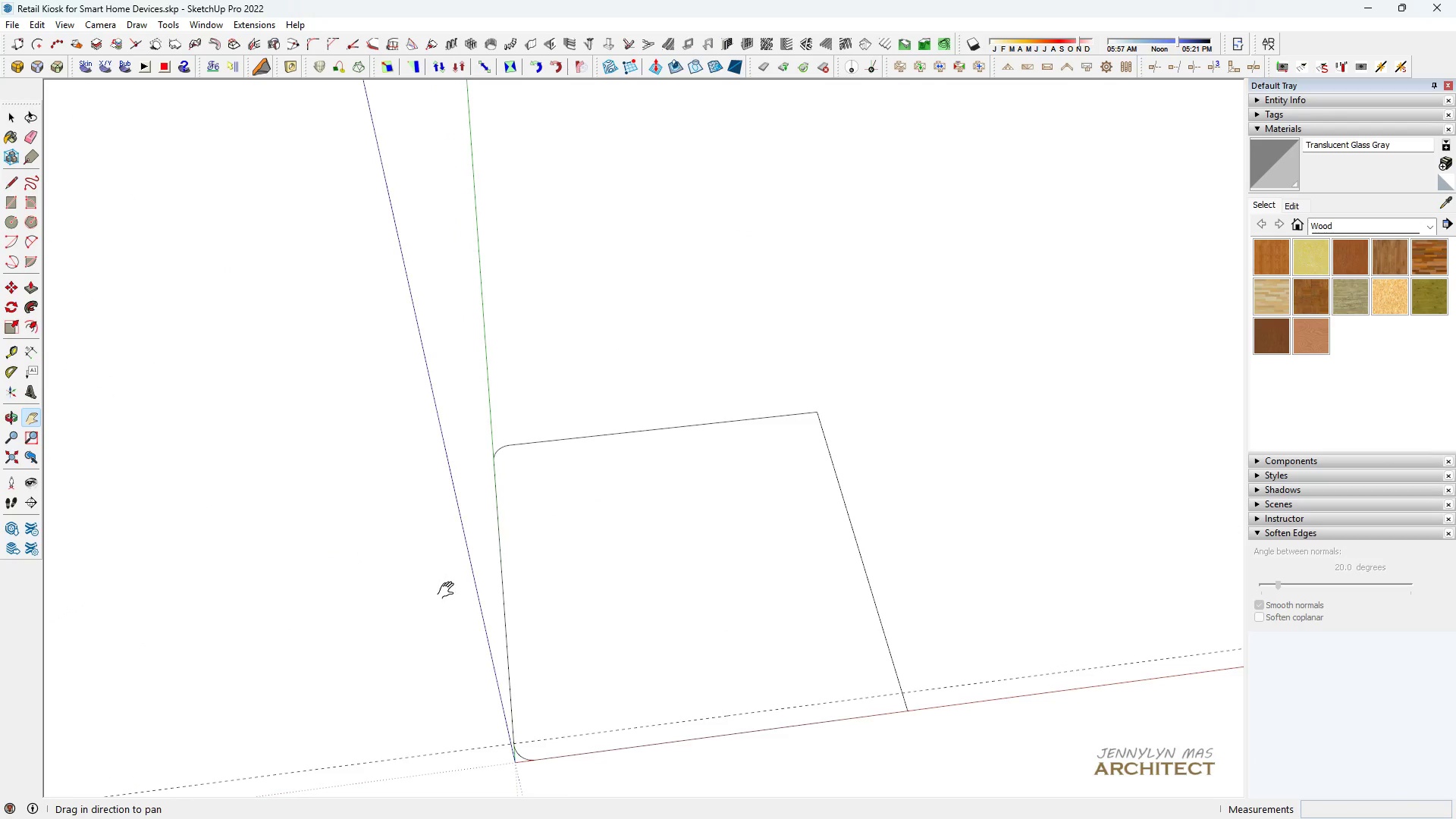 
left_click_drag(start_coordinate=[446, 591], to_coordinate=[353, 375])
 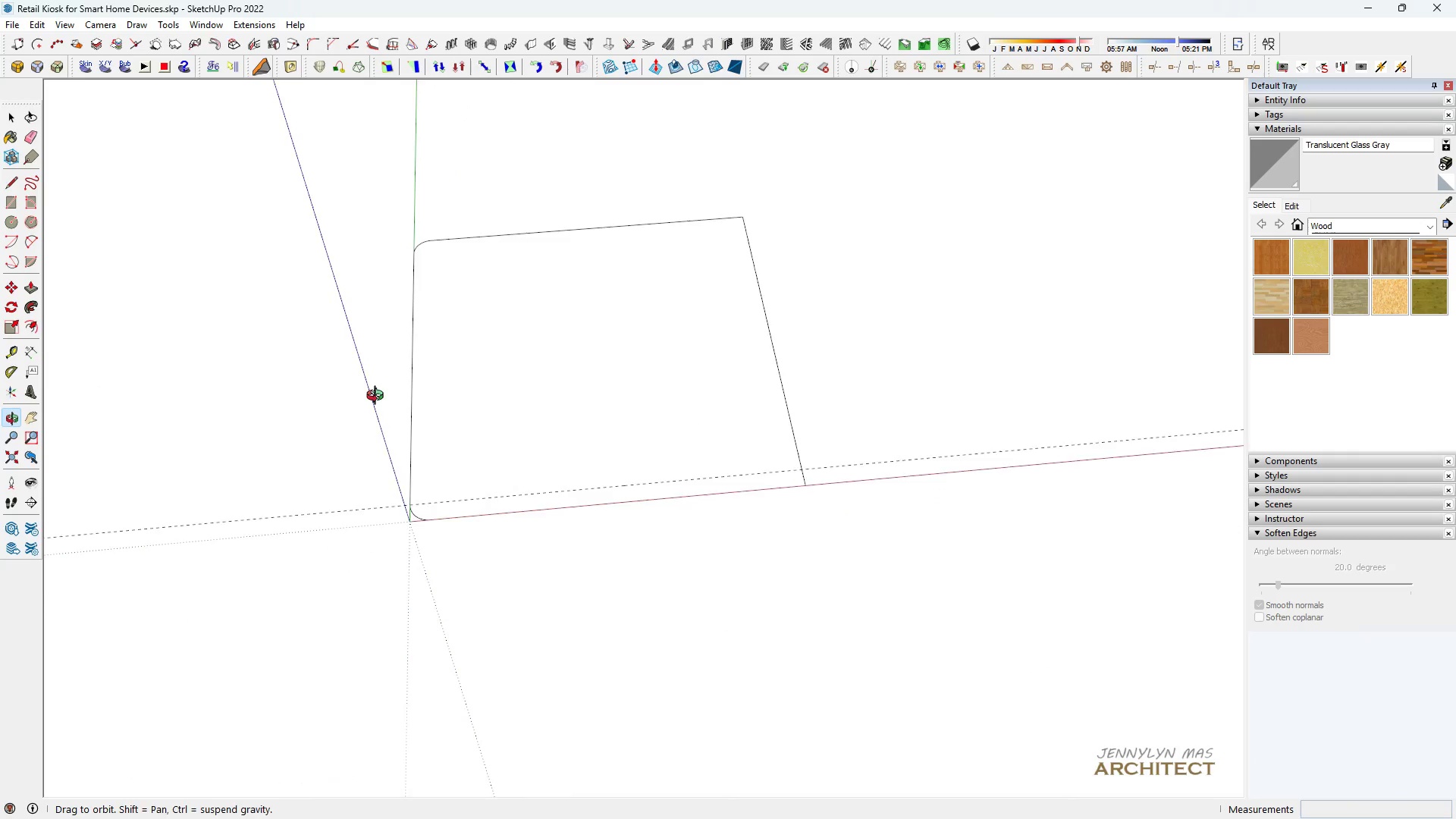 
scroll: coordinate [371, 408], scroll_direction: down, amount: 3.0
 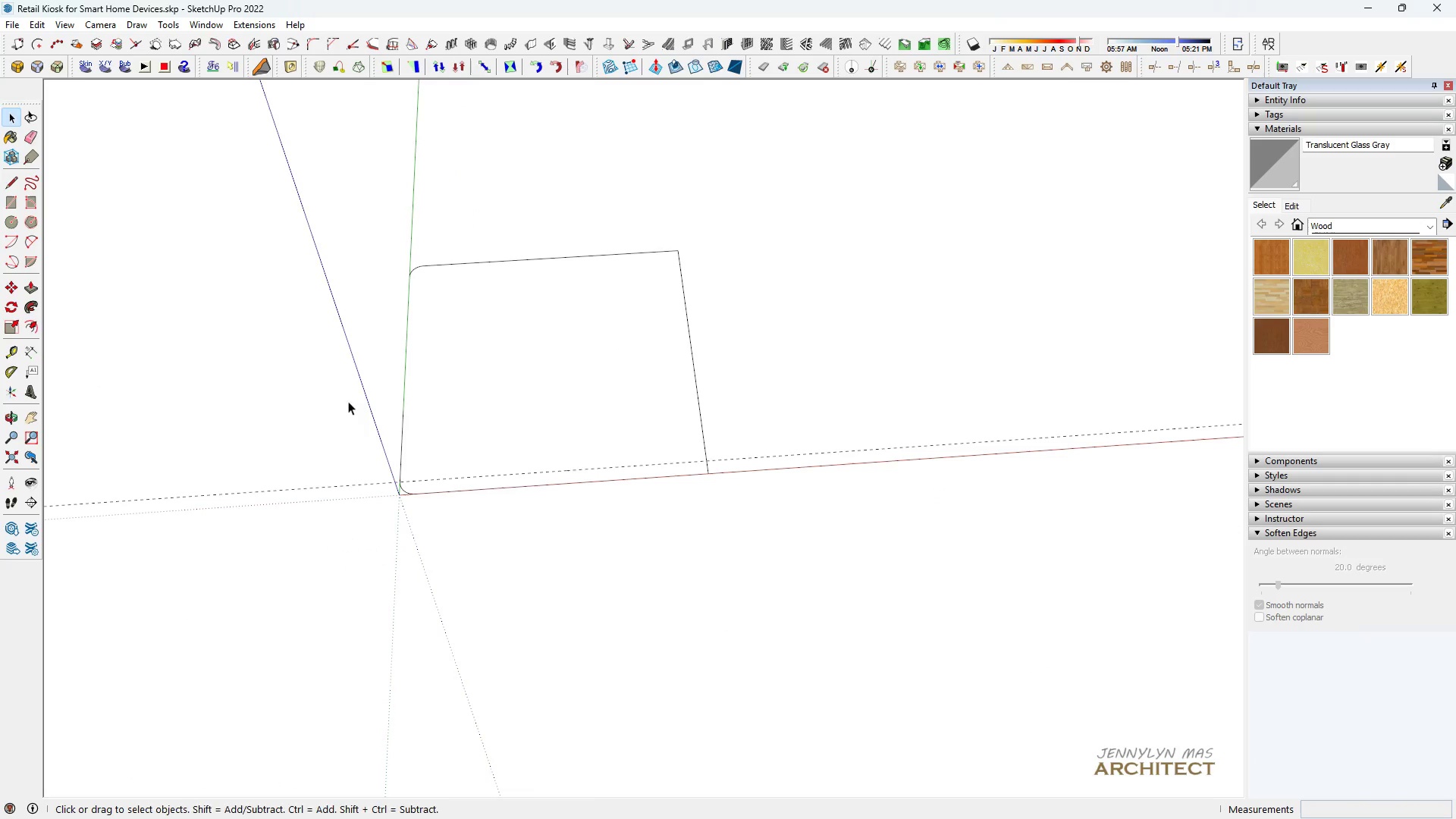 
left_click_drag(start_coordinate=[325, 444], to_coordinate=[302, 499])
 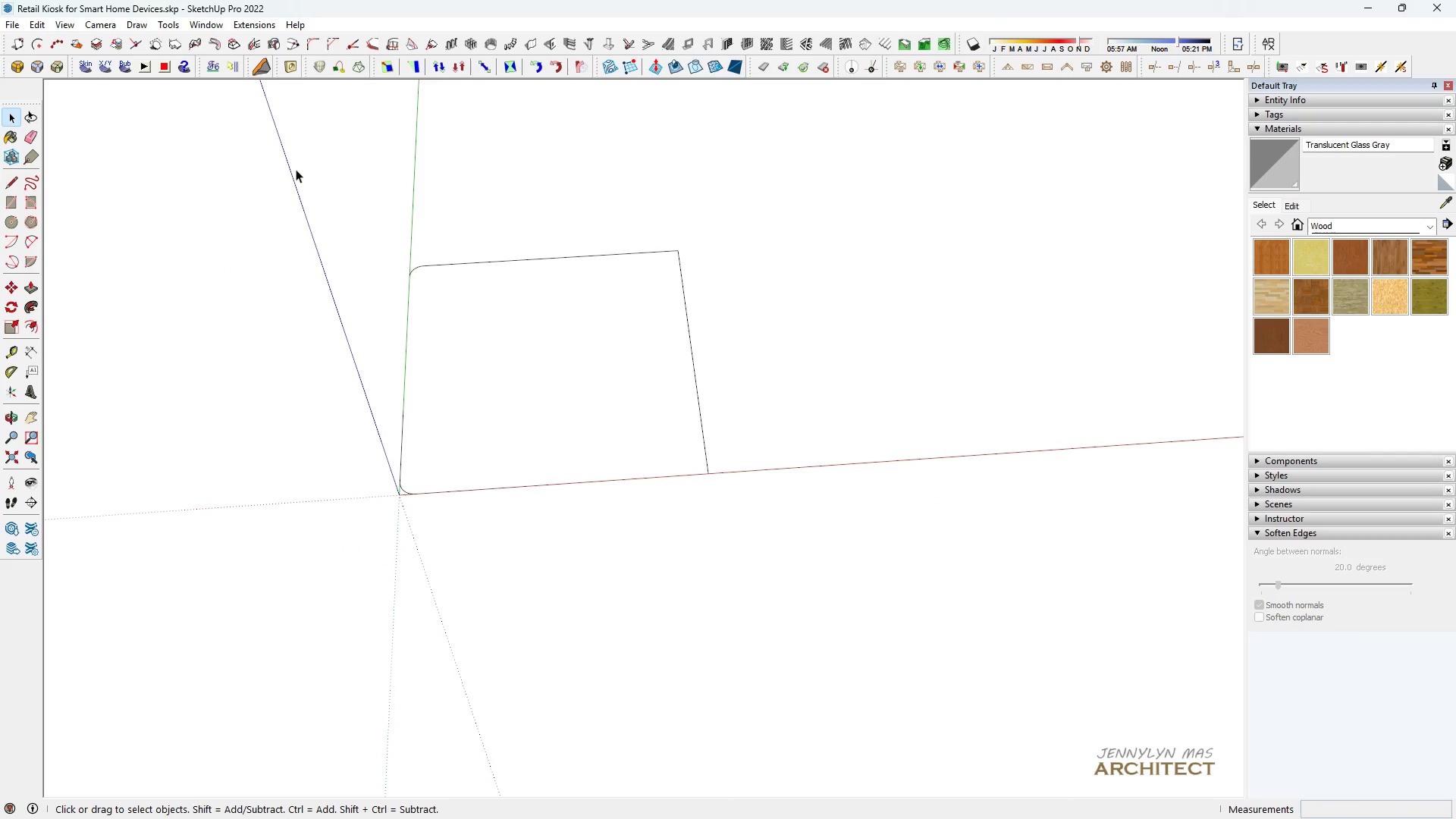 
left_click_drag(start_coordinate=[293, 183], to_coordinate=[446, 620])
 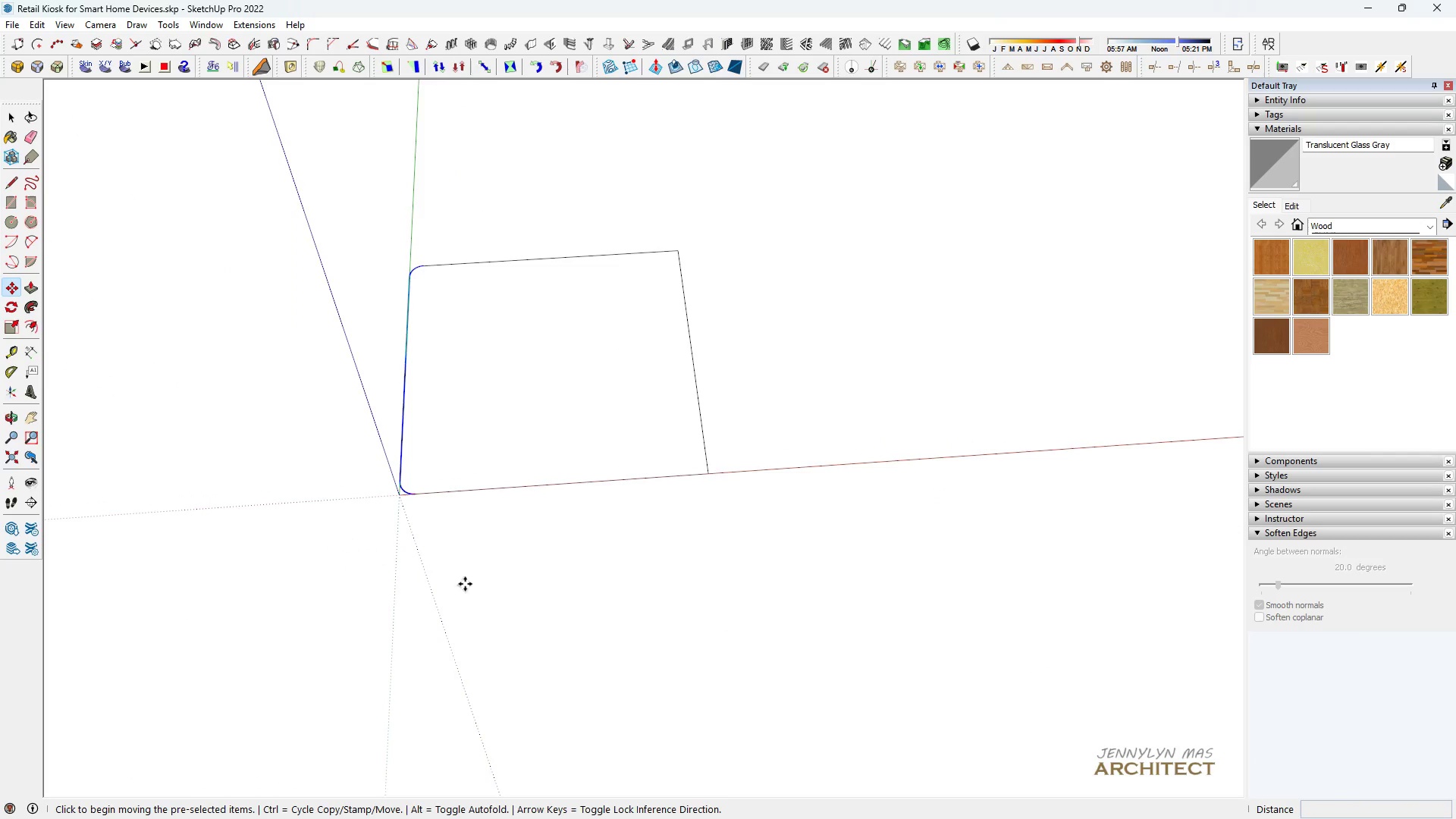 
key(Control+ControlLeft)
 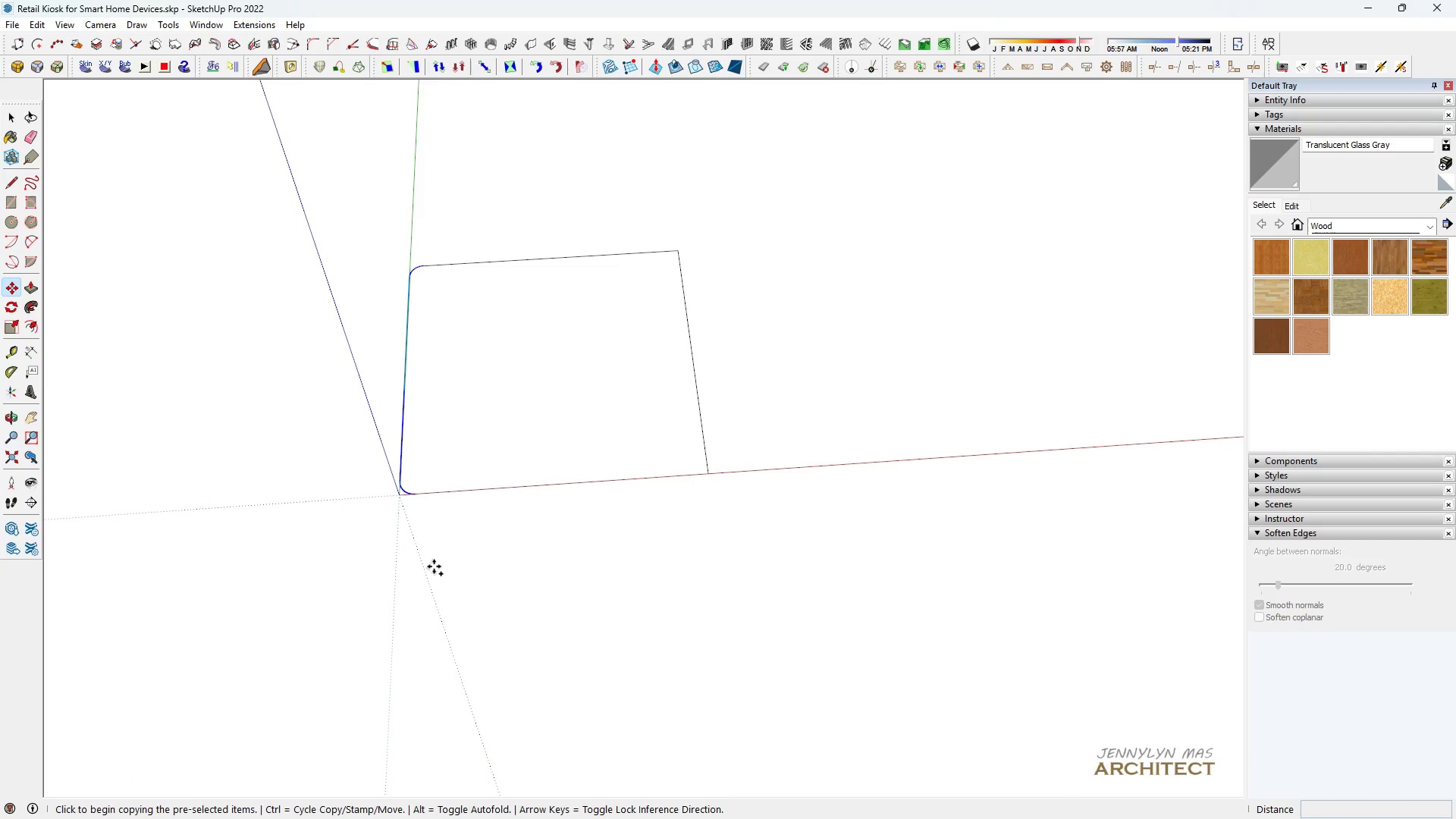 
left_click([434, 566])
 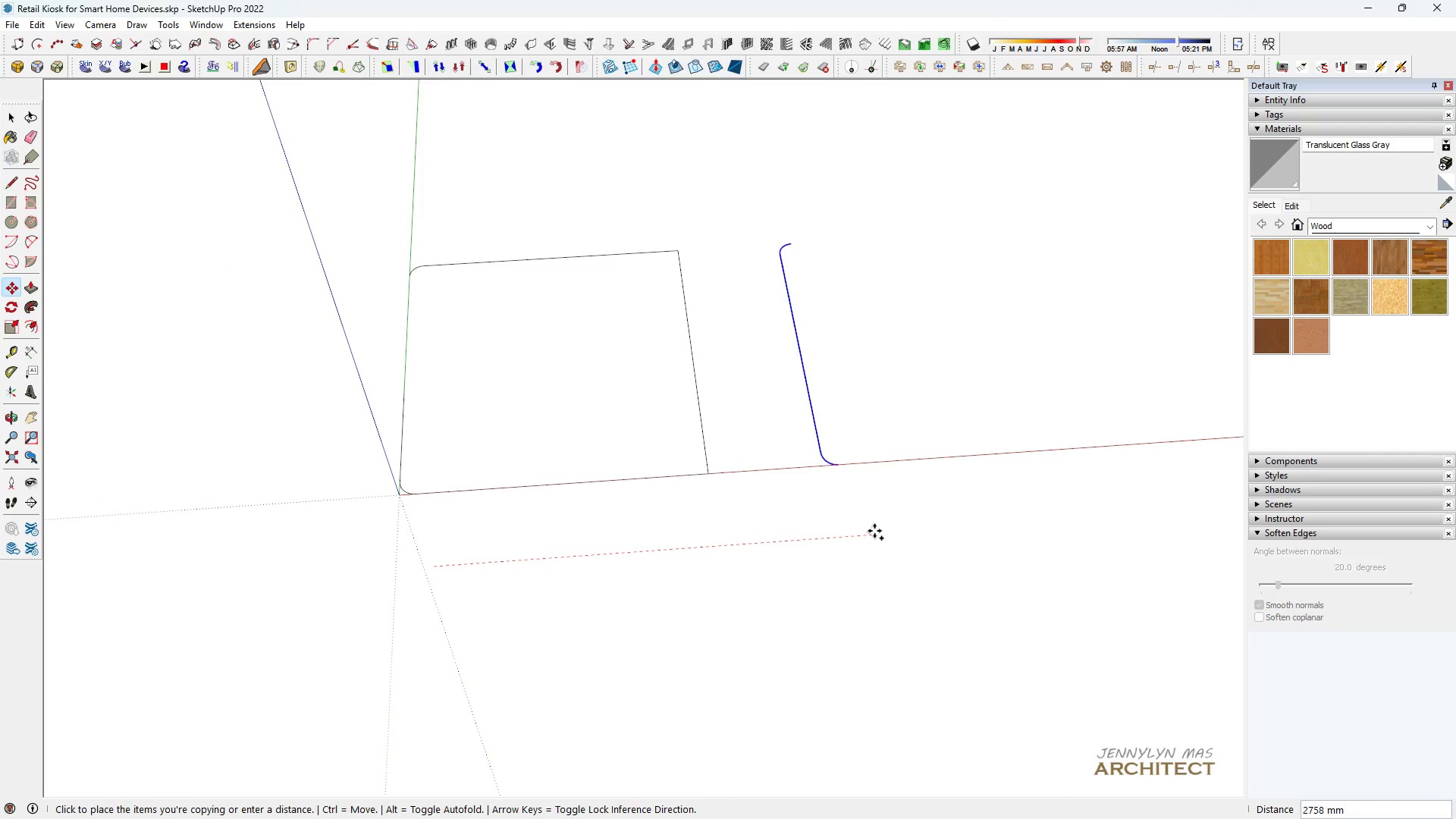 
left_click([874, 531])
 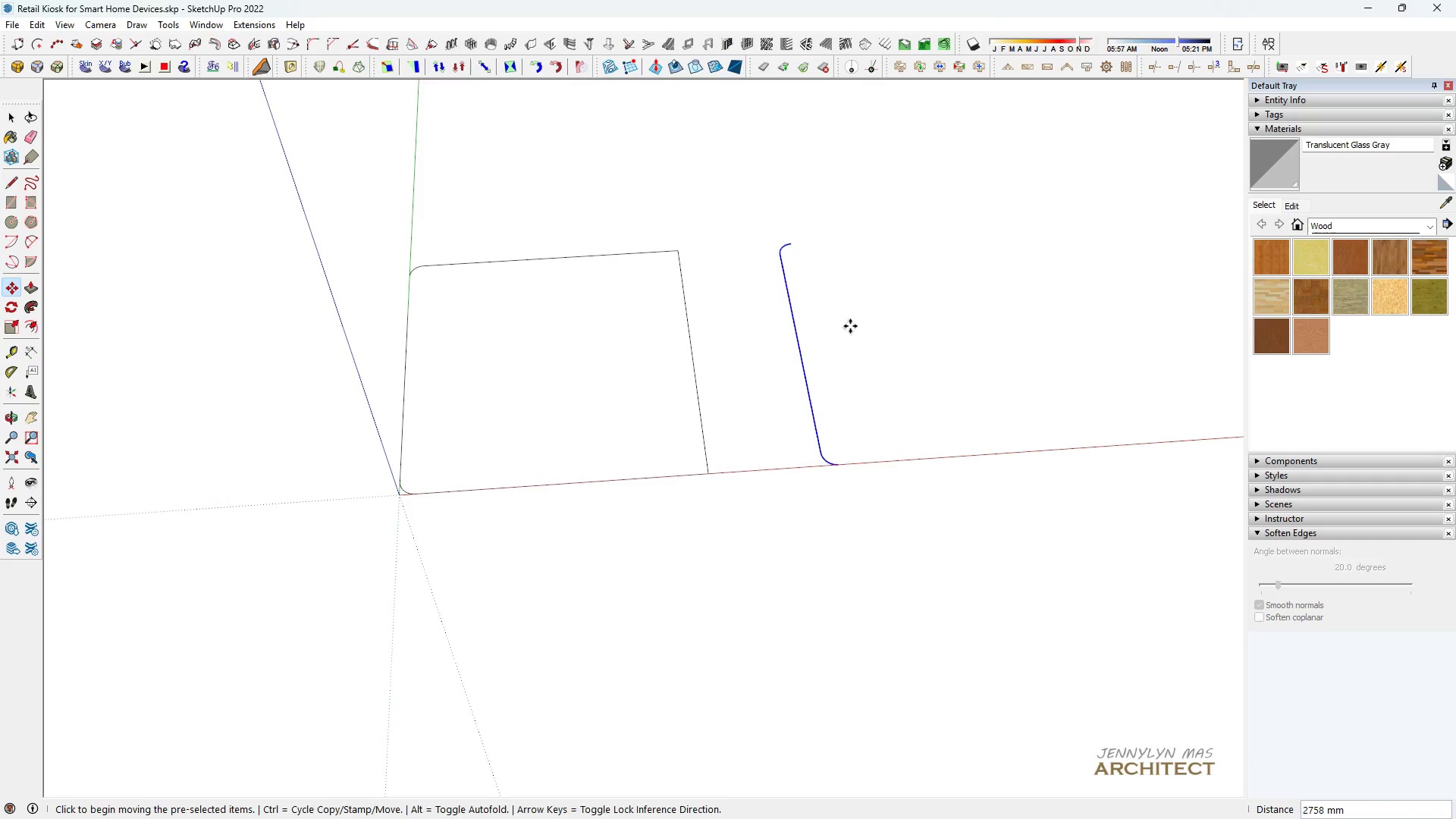 
key(Space)
 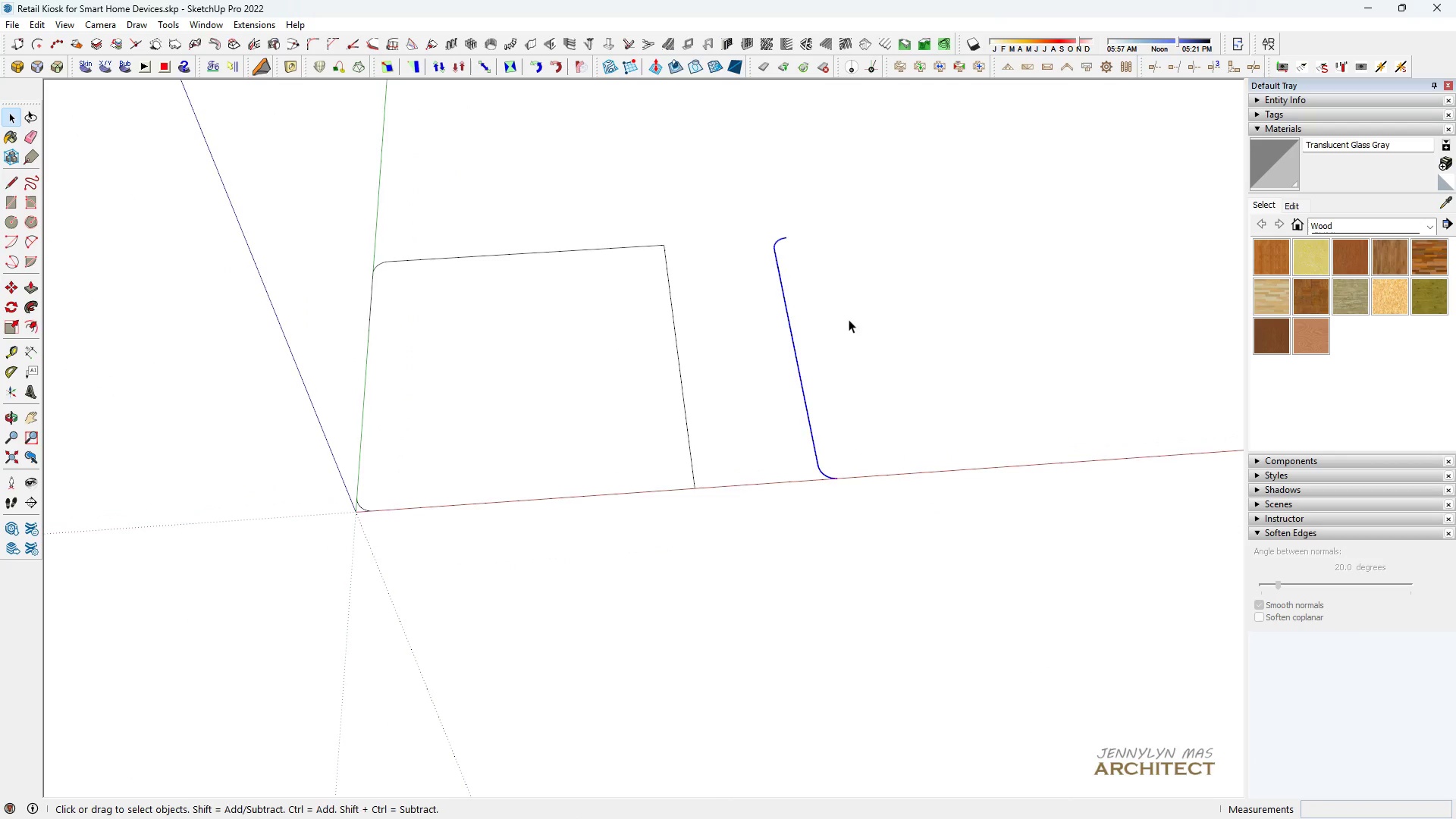 
scroll: coordinate [796, 344], scroll_direction: up, amount: 4.0
 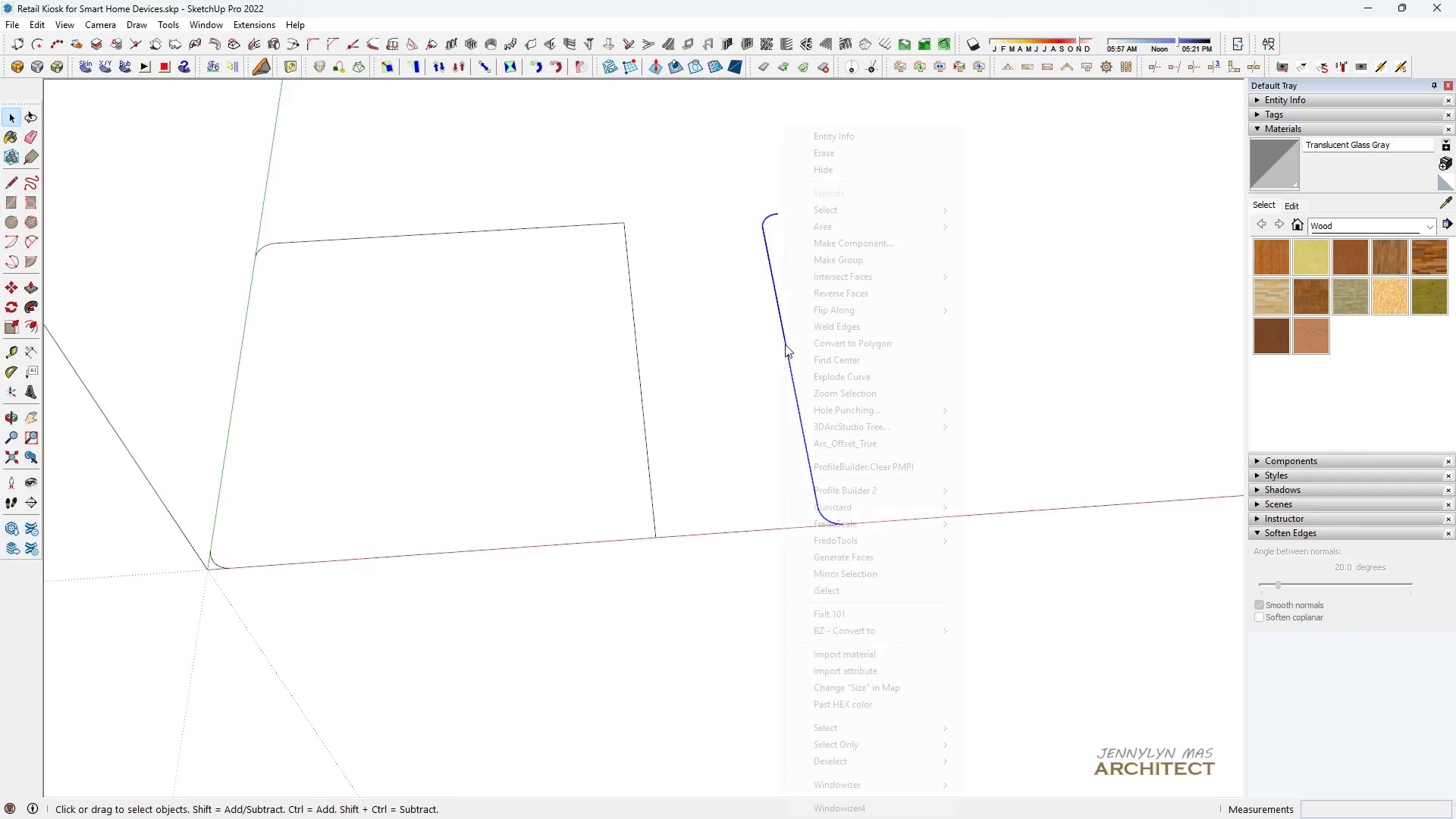 
right_click([785, 344])
 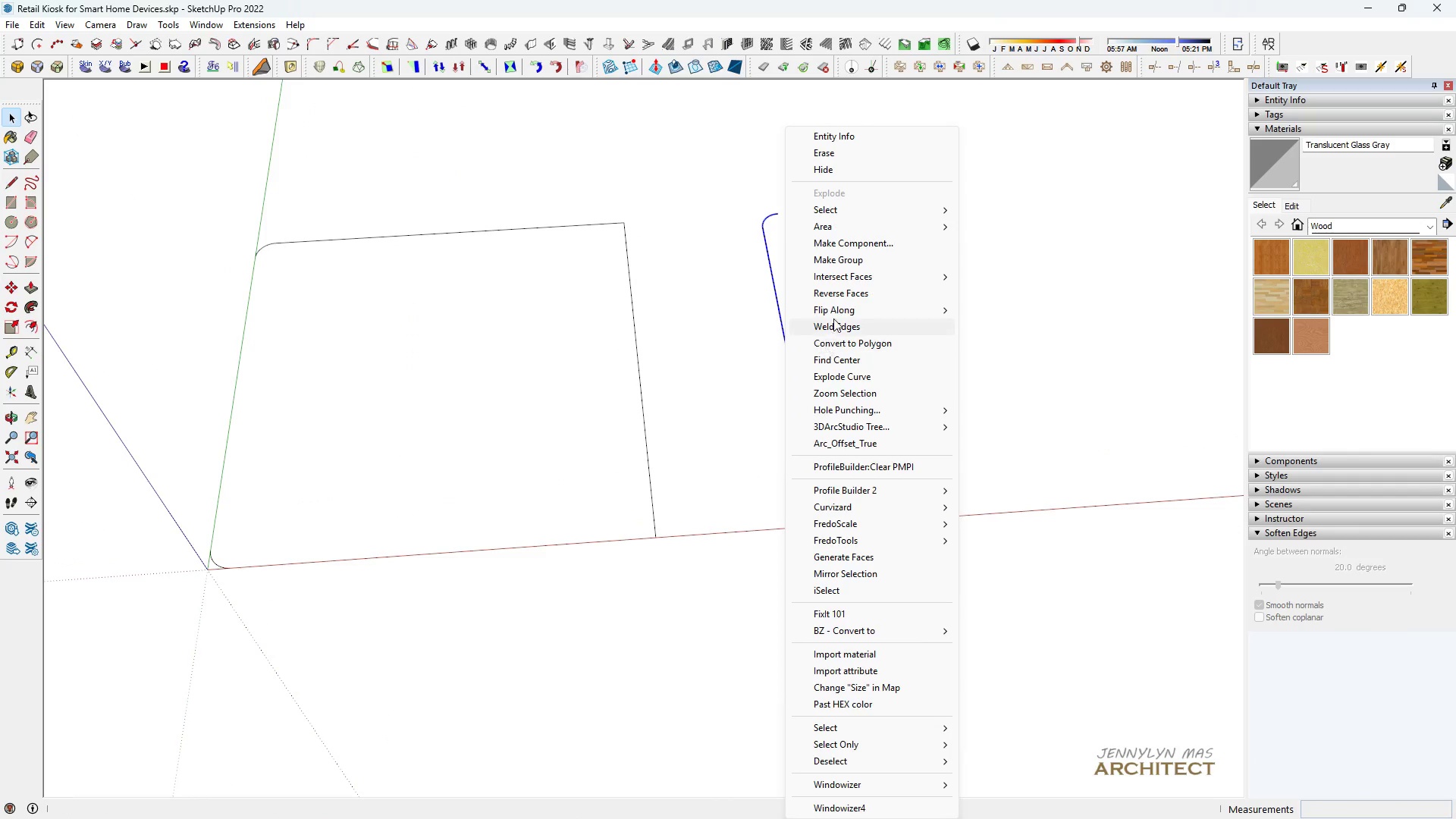 
left_click([833, 306])
 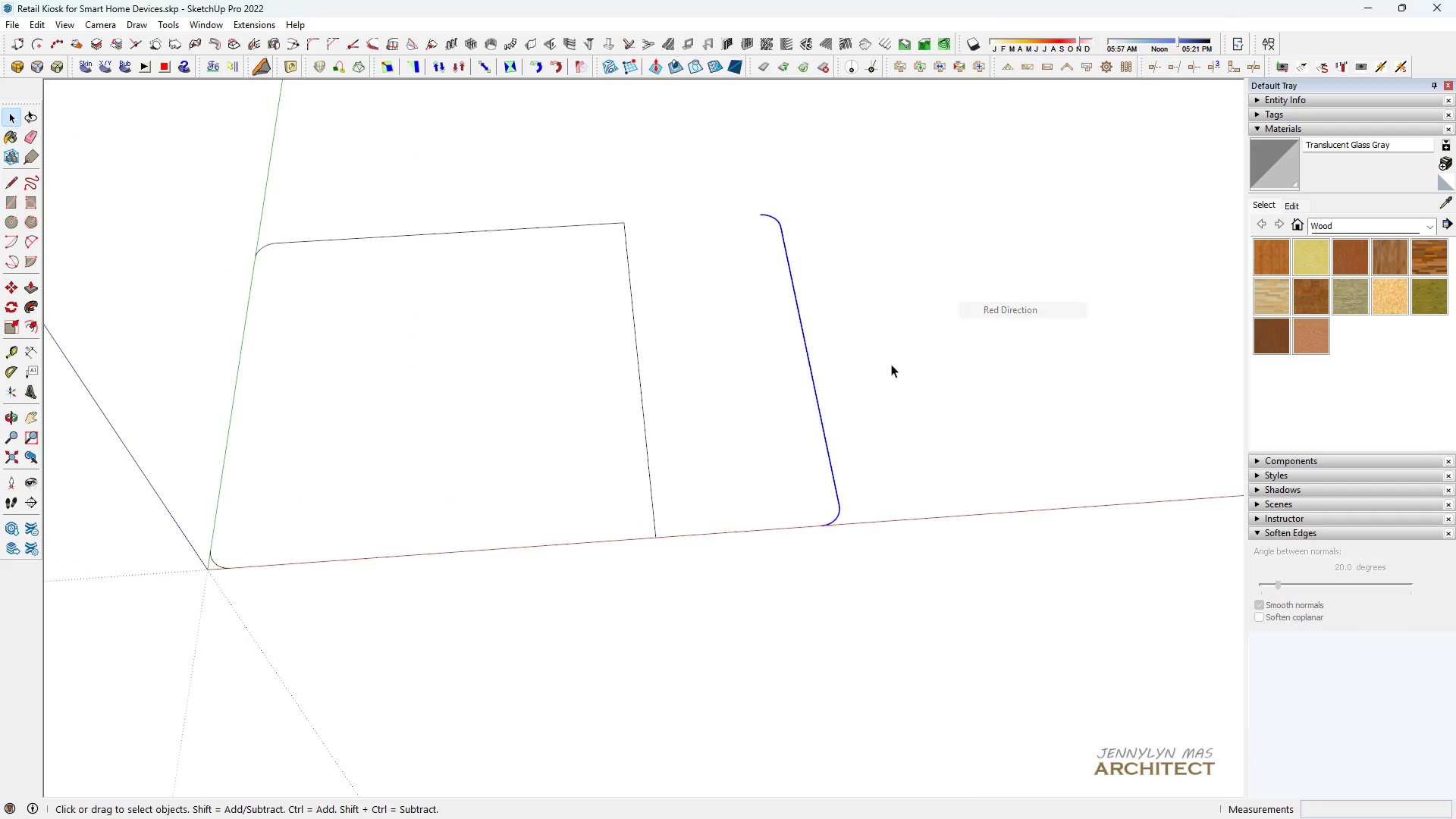 
key(Space)
 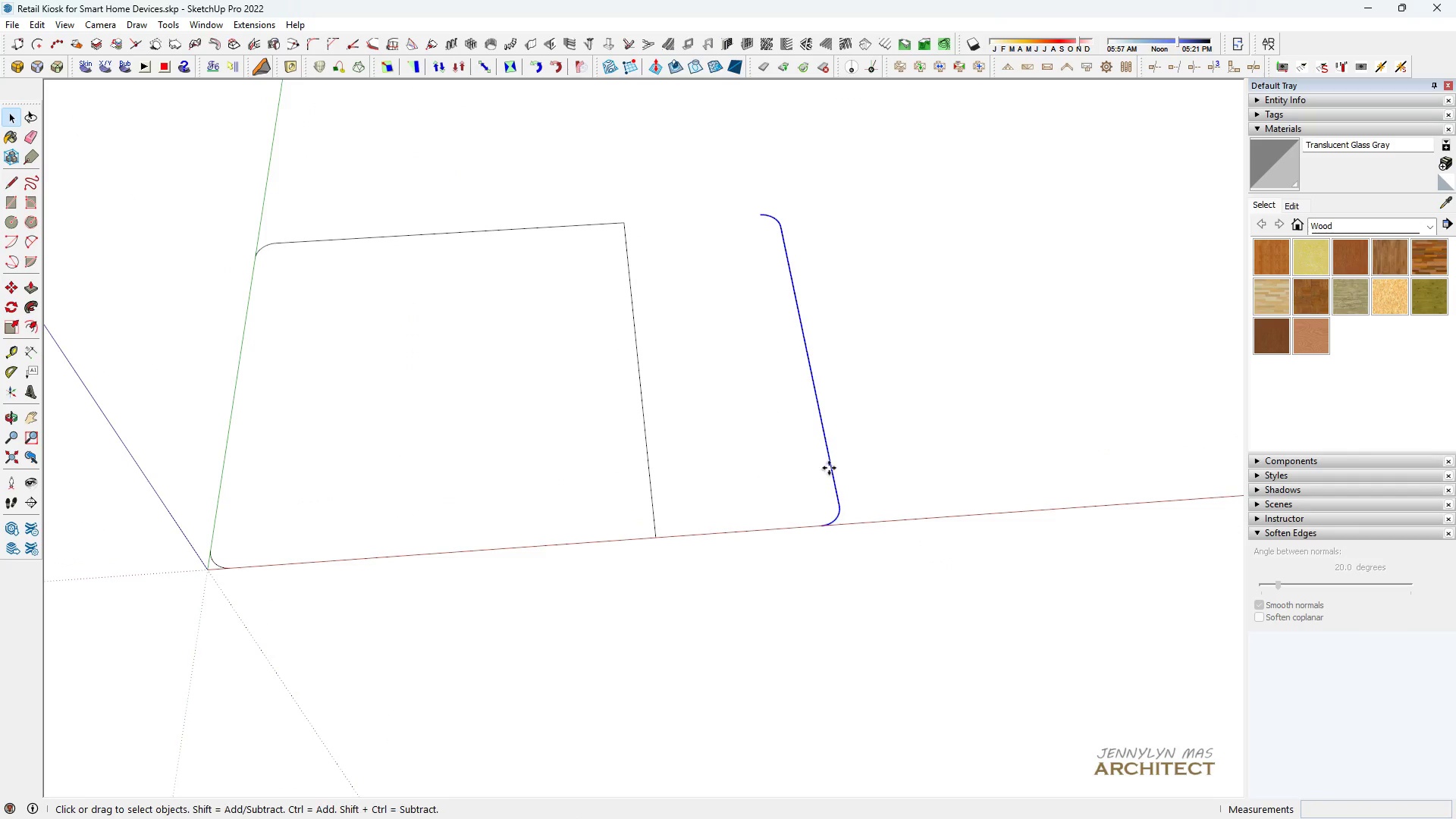 
key(M)
 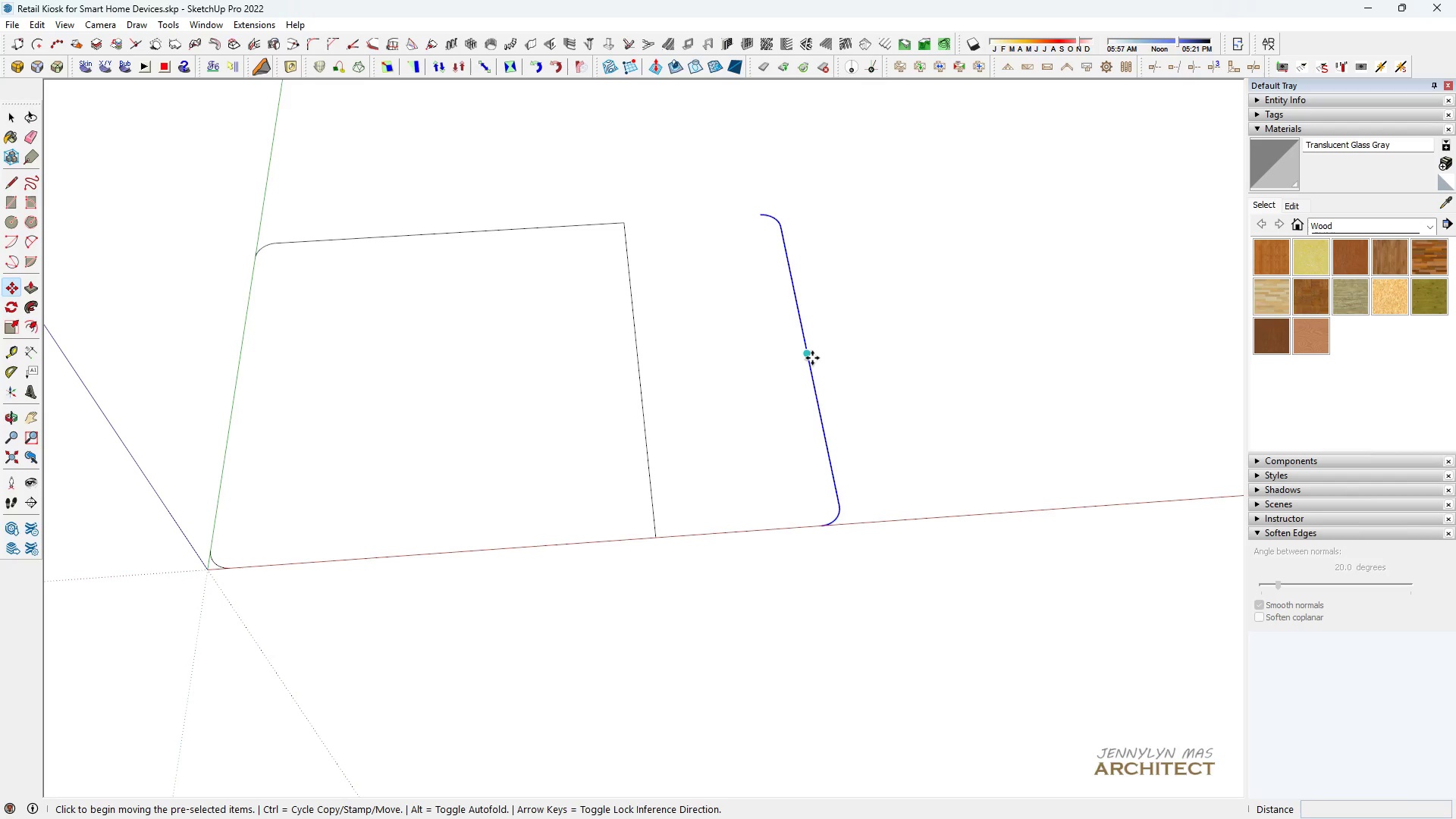 
left_click([812, 358])
 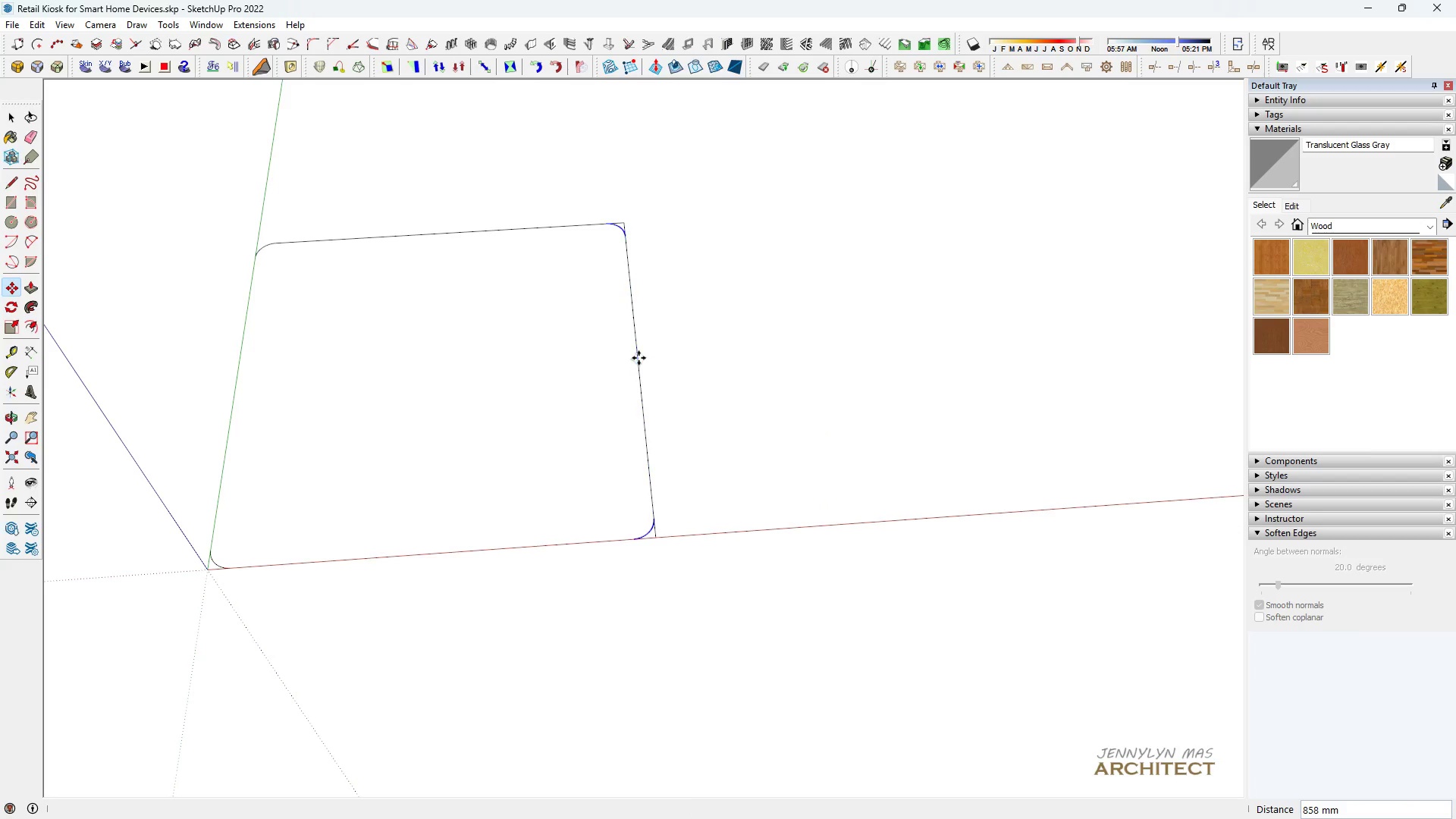 
key(Space)
 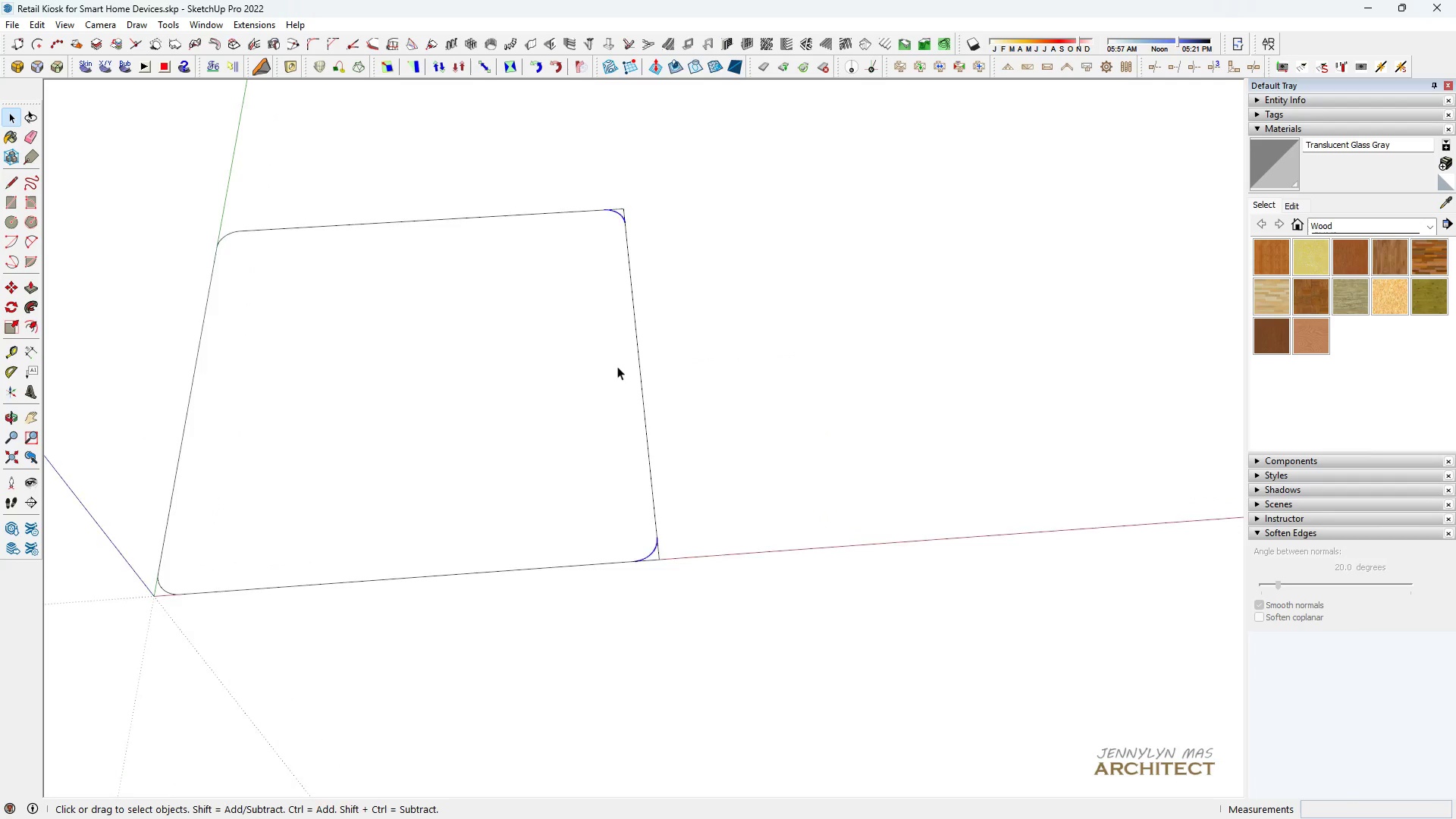 
scroll: coordinate [612, 632], scroll_direction: up, amount: 8.0
 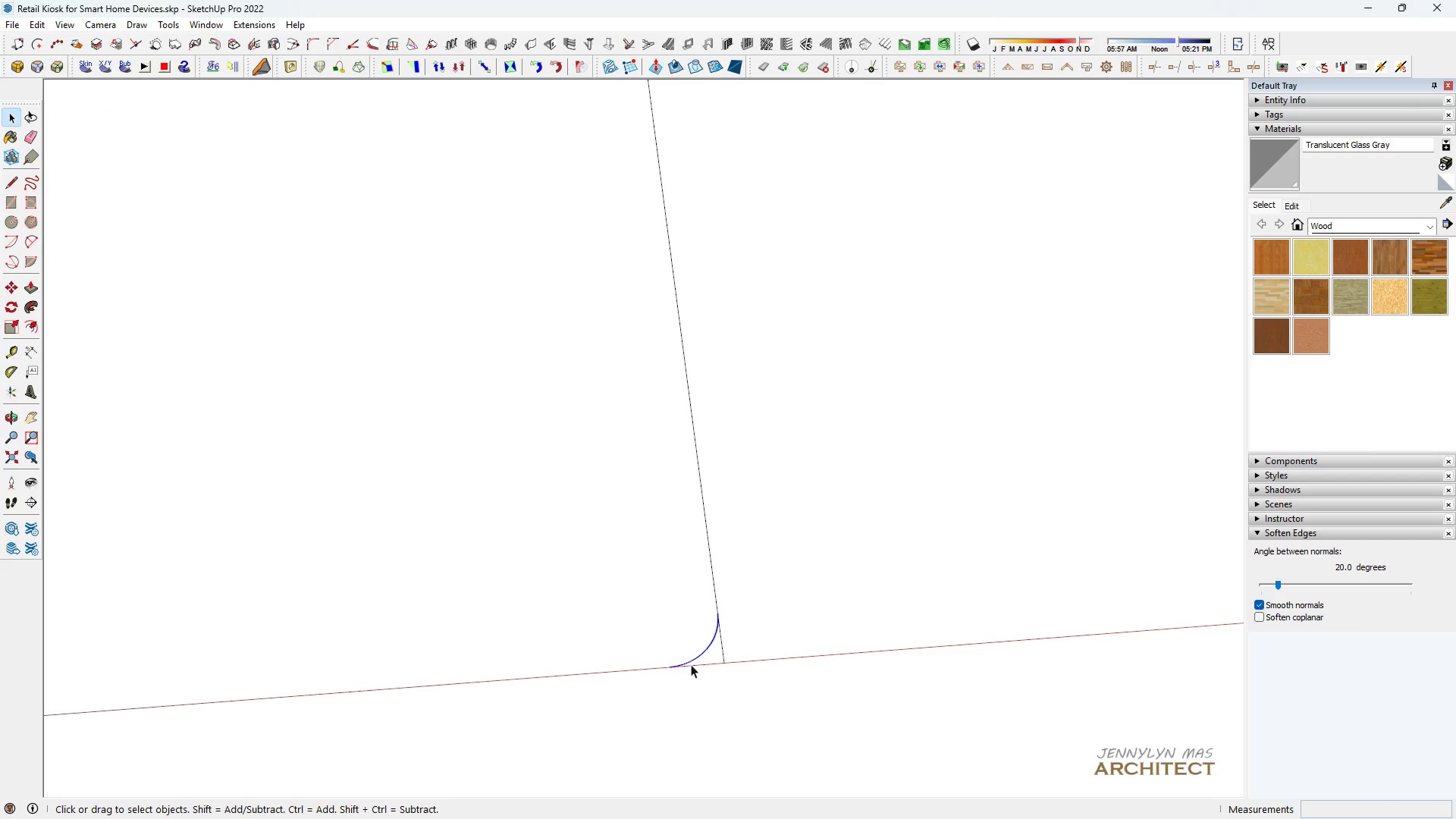 
key(E)
 